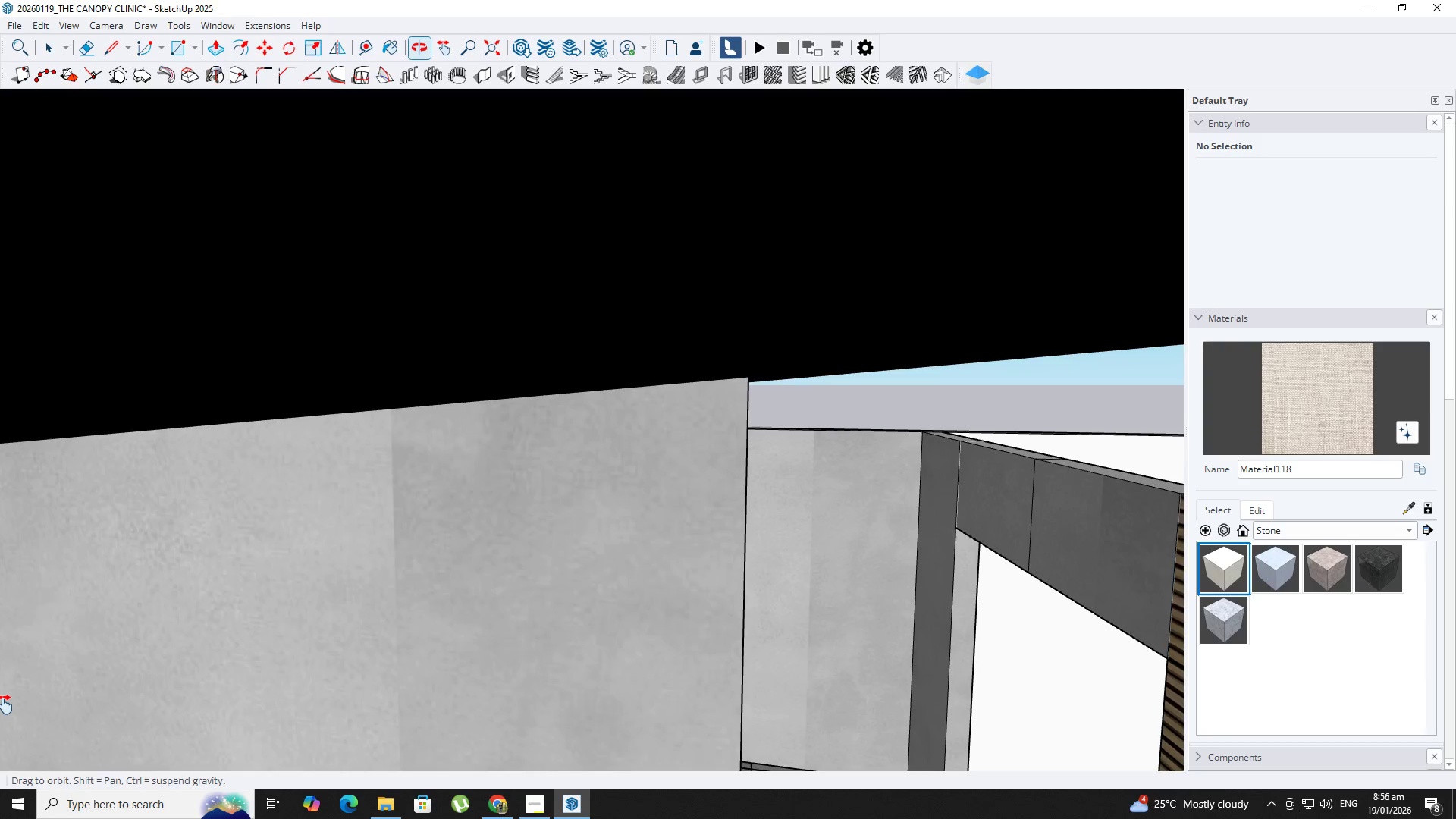 
hold_key(key=ShiftLeft, duration=1.51)
 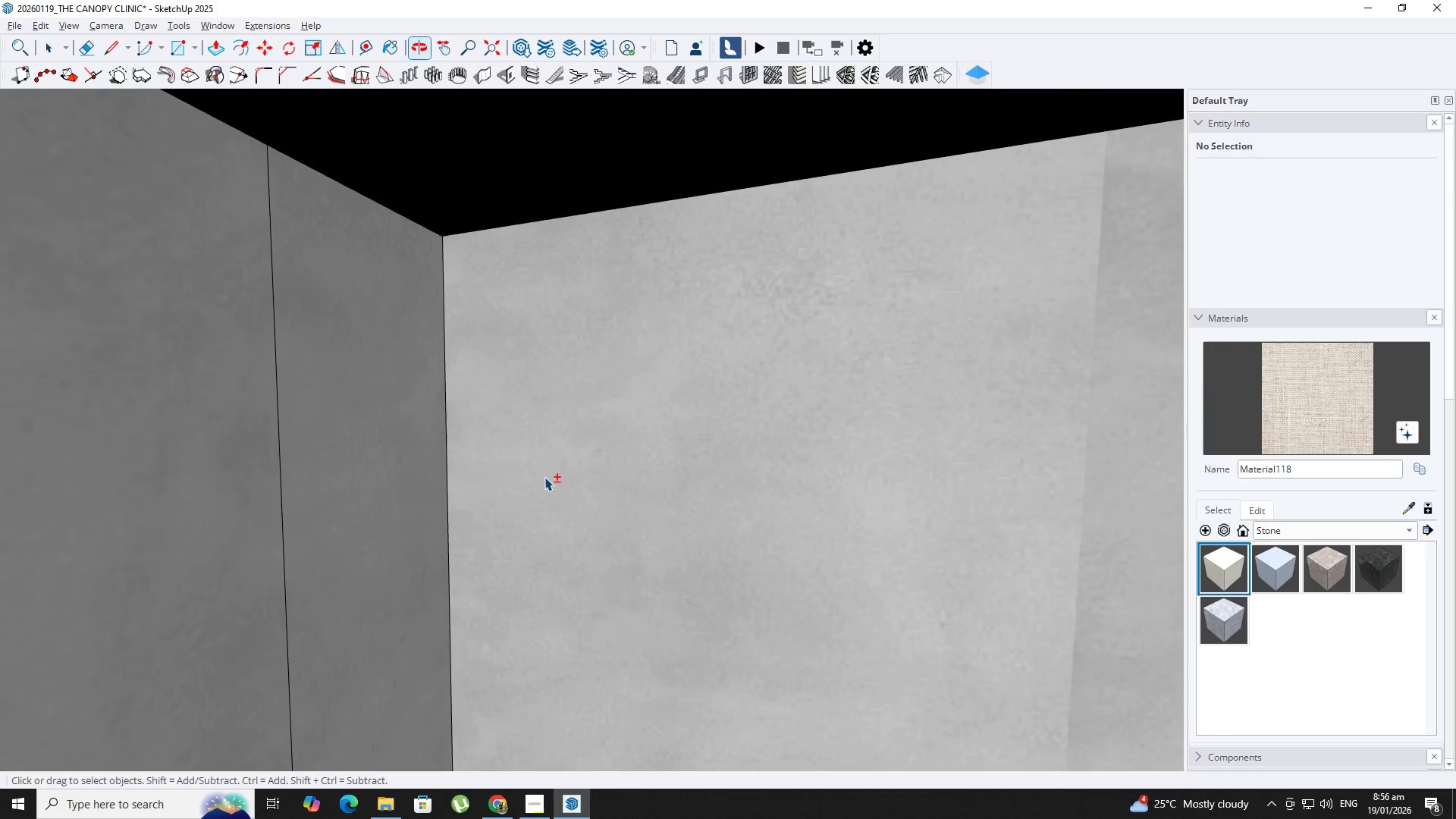 
hold_key(key=ShiftLeft, duration=0.58)
 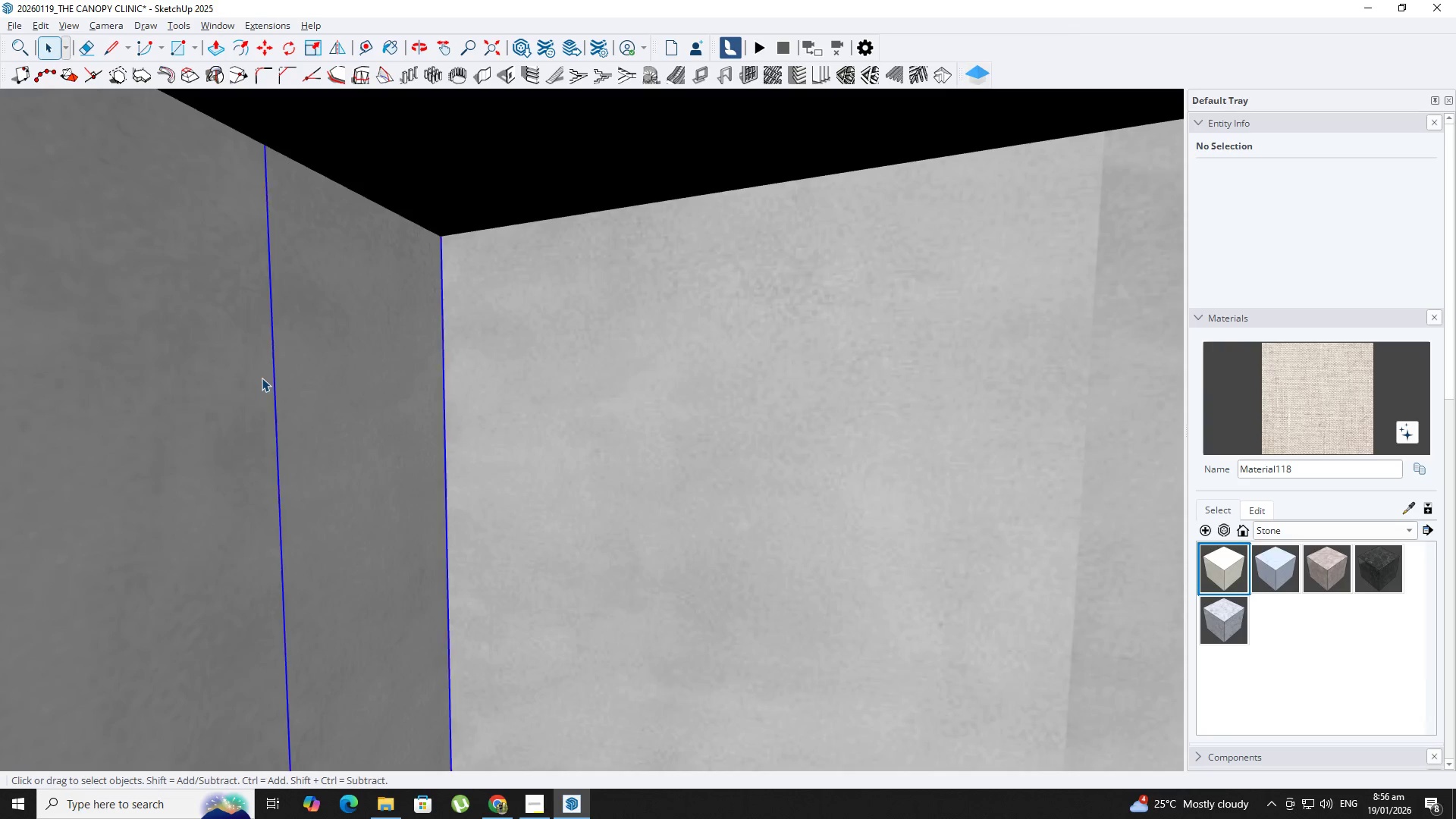 
double_click([262, 378])
 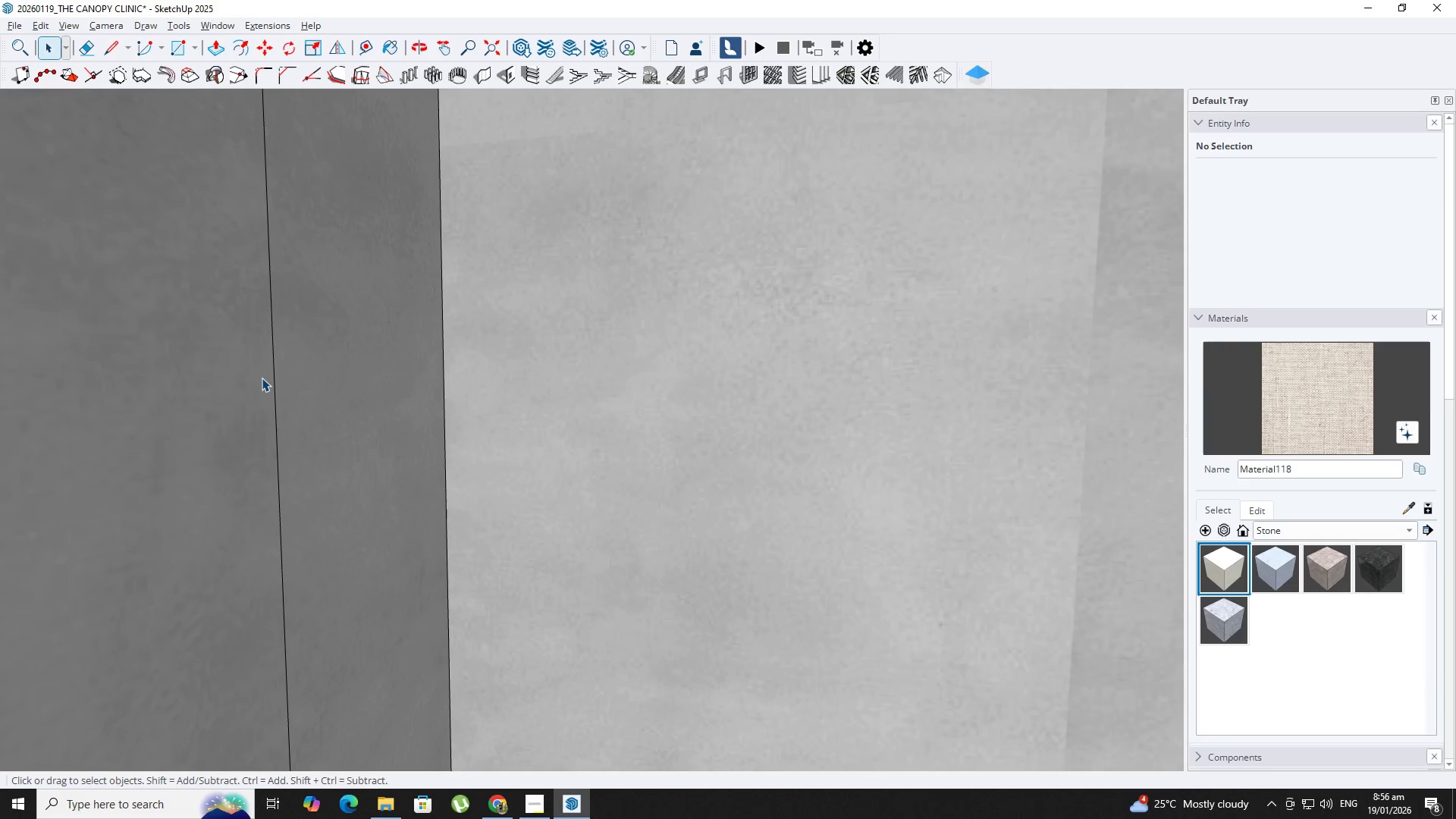 
triple_click([262, 378])
 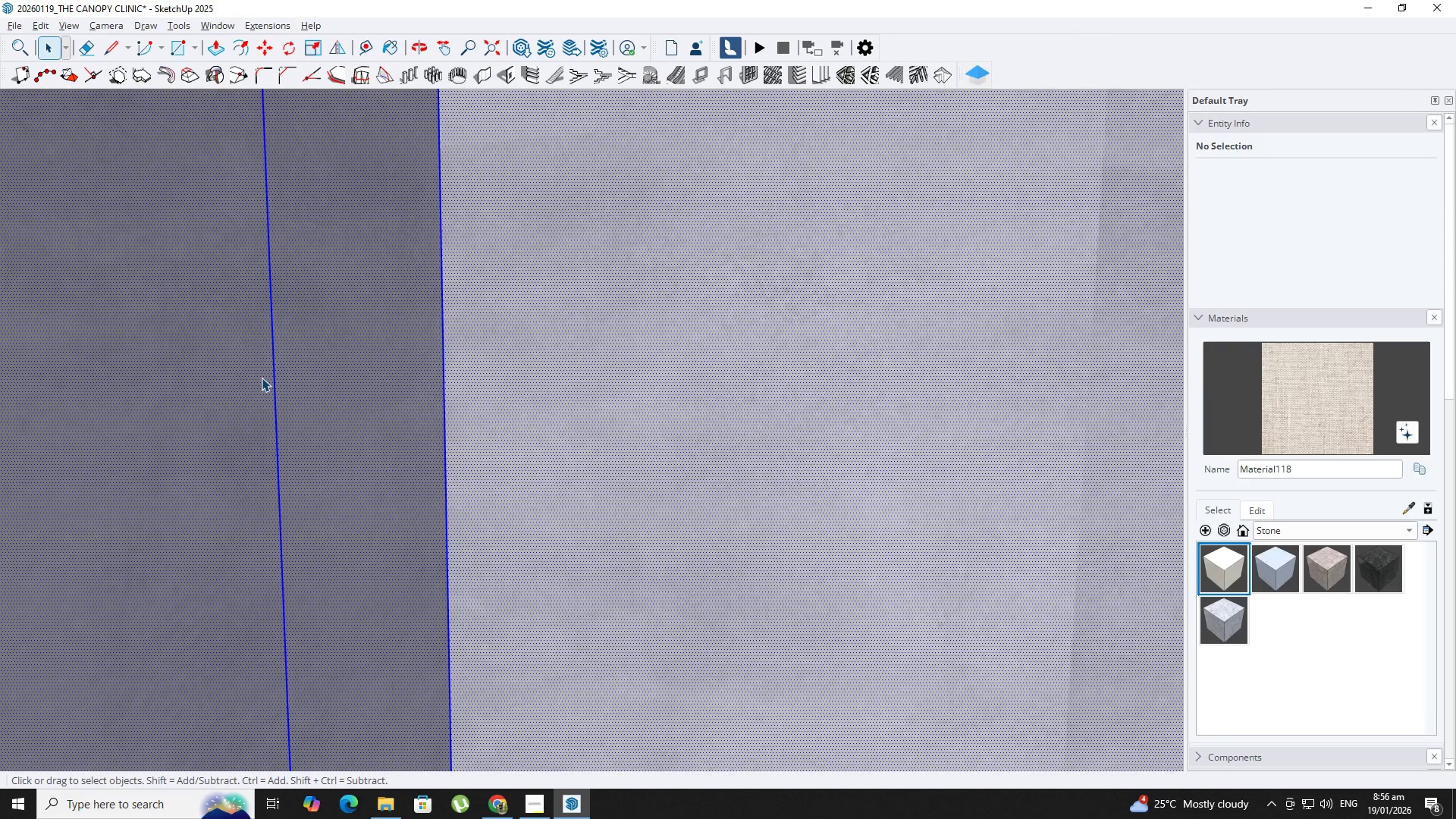 
triple_click([262, 378])
 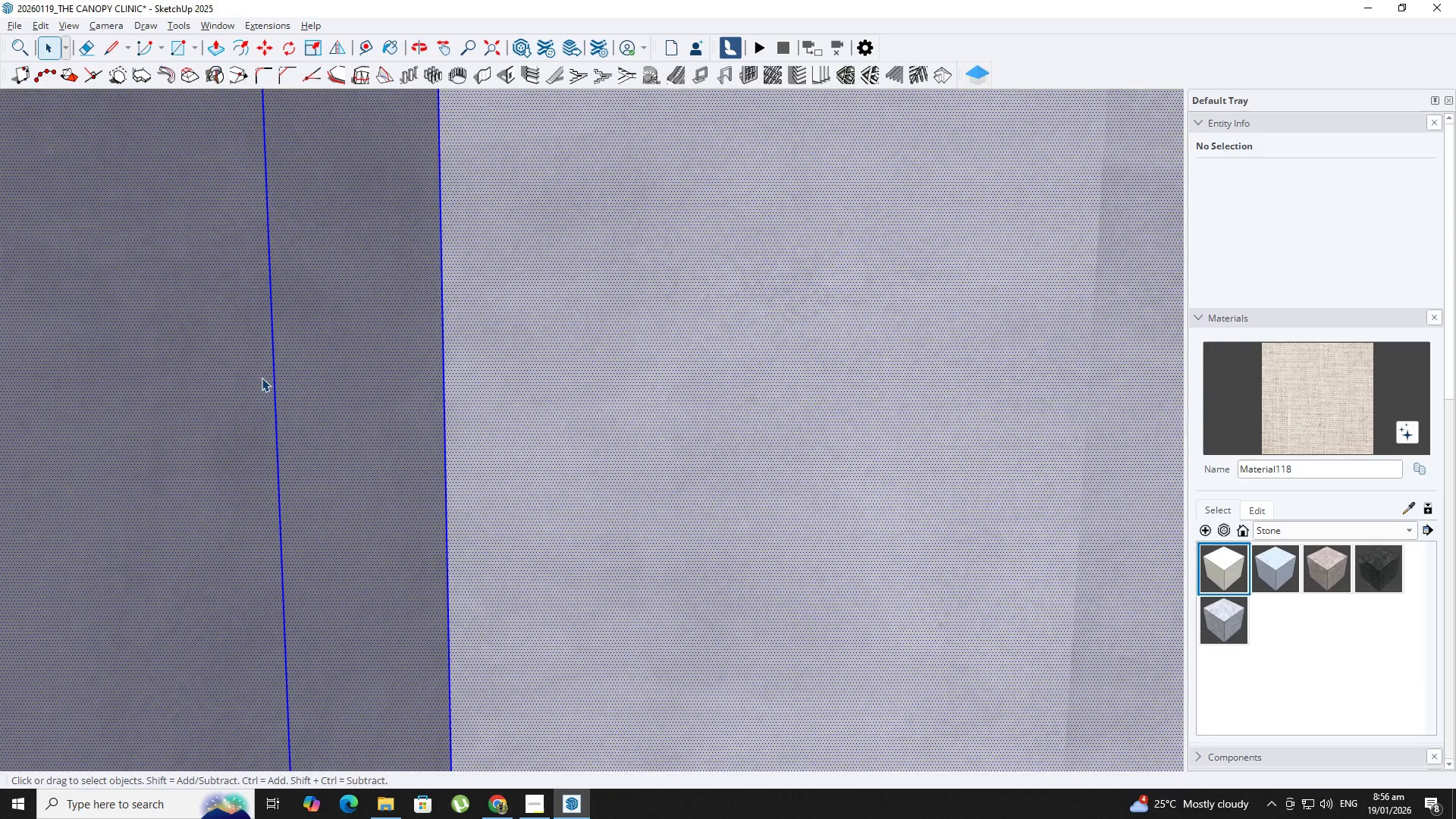 
key(Shift+ShiftLeft)
 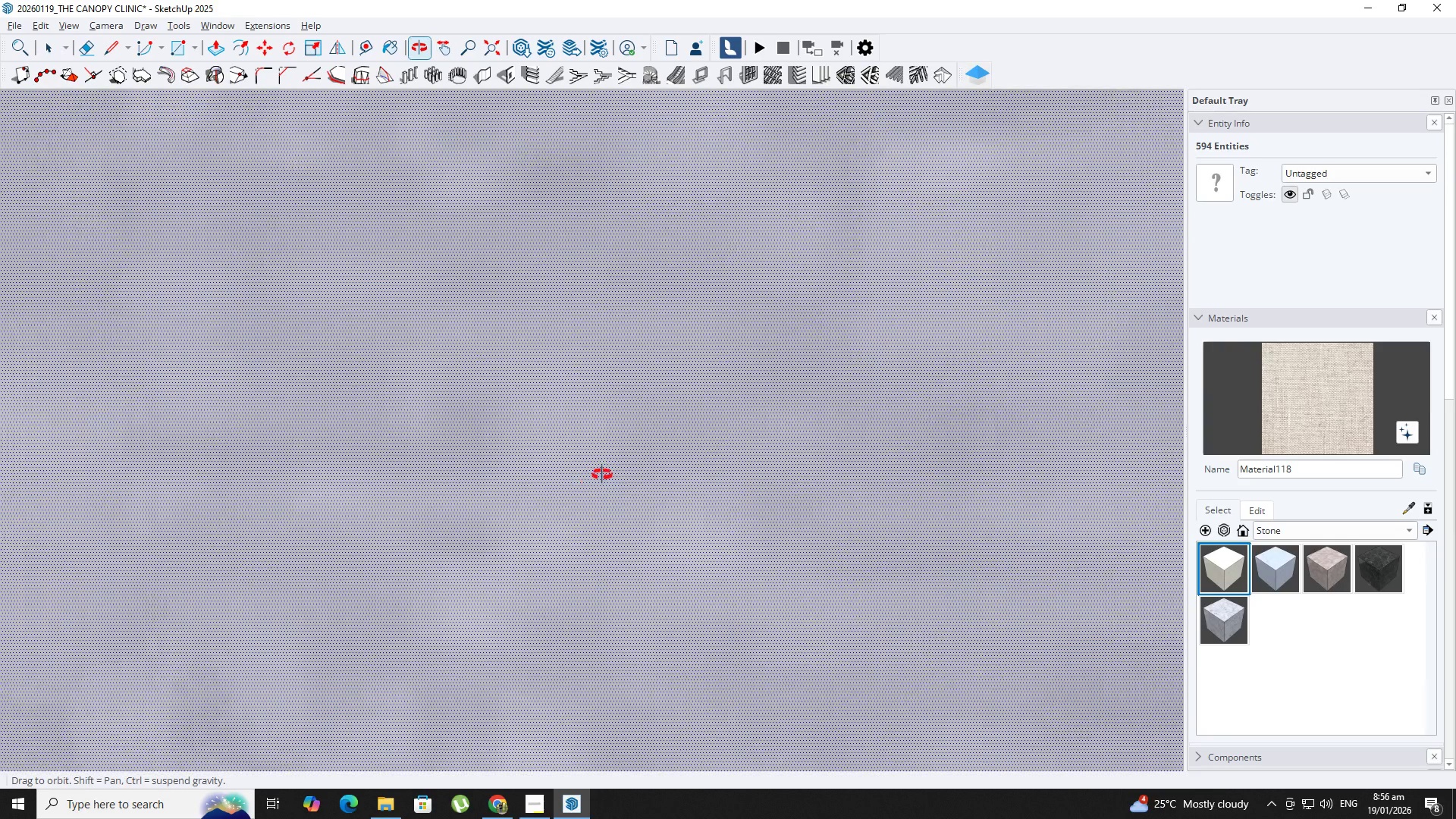 
scroll: coordinate [262, 378], scroll_direction: down, amount: 9.0
 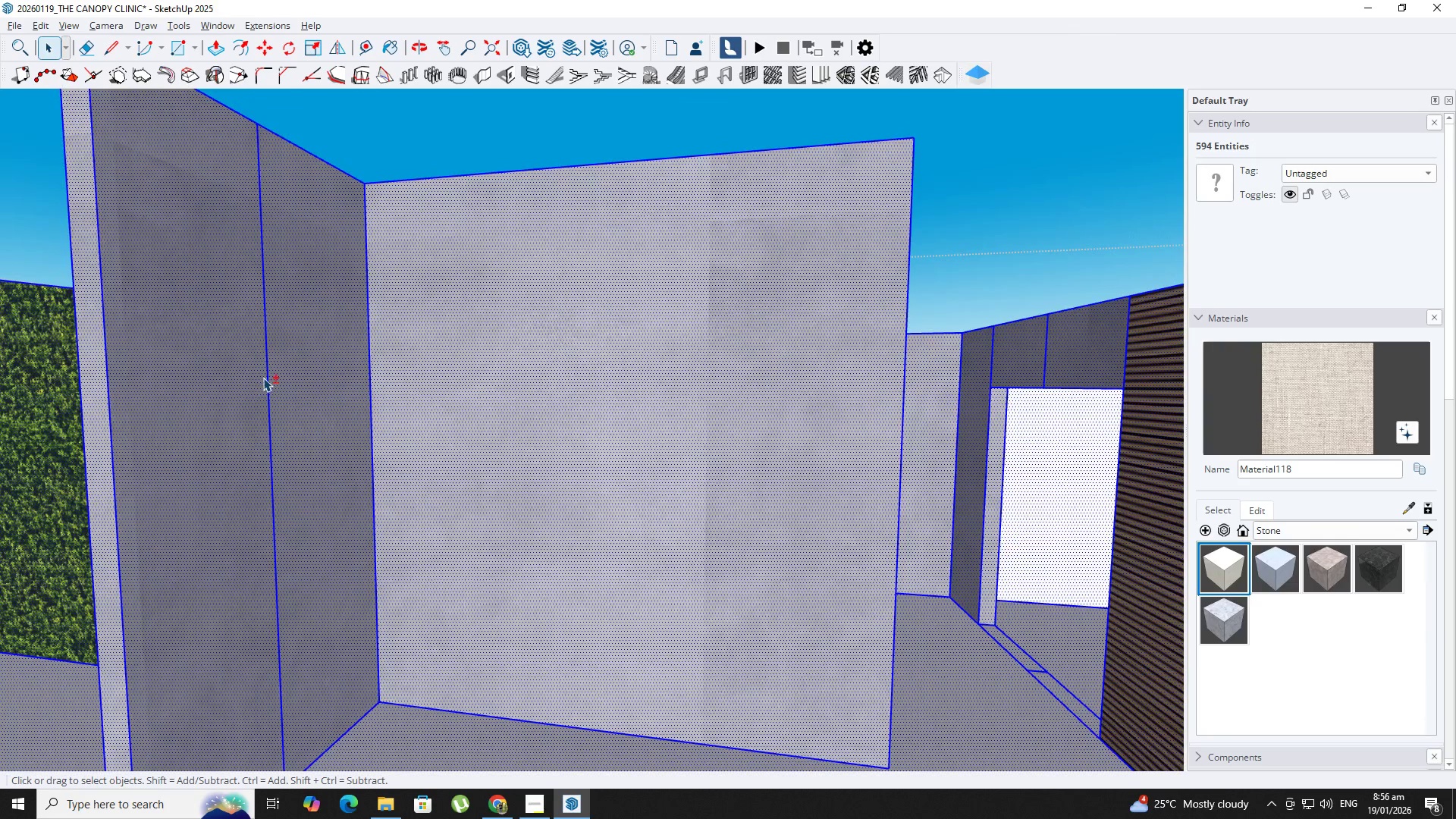 
hold_key(key=ShiftLeft, duration=0.31)
 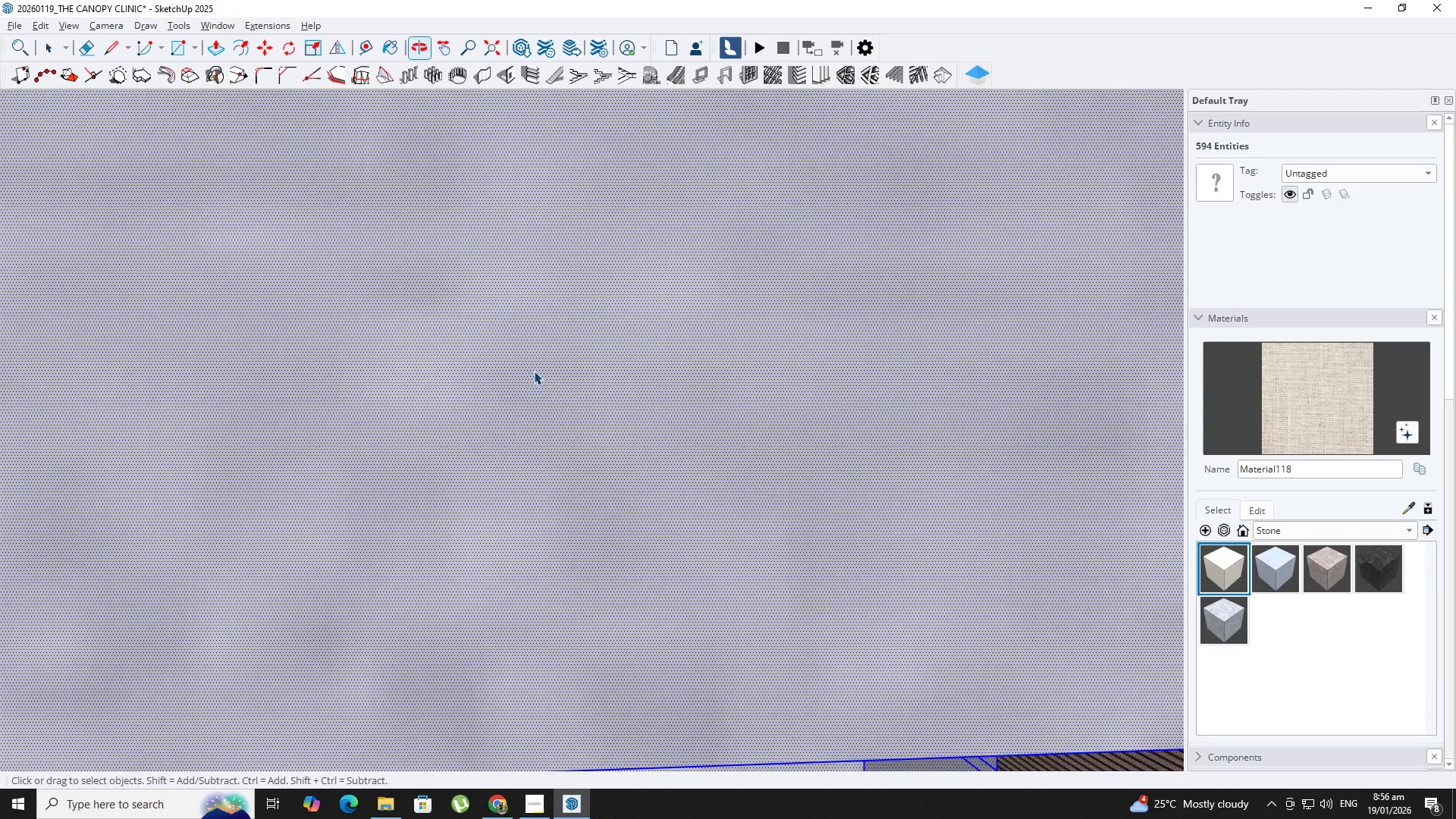 
key(Backquote)
 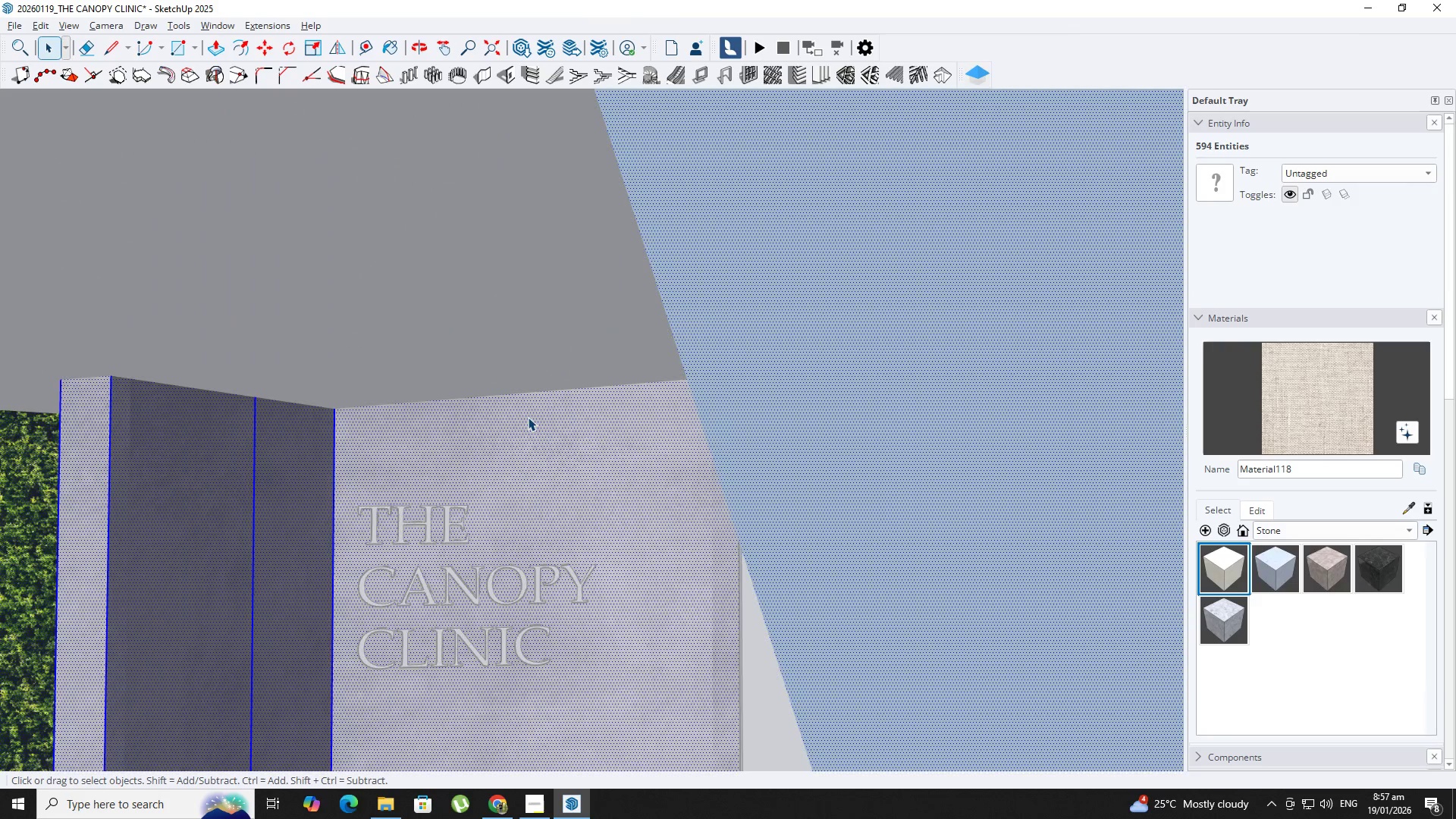 
scroll: coordinate [528, 417], scroll_direction: up, amount: 74.0
 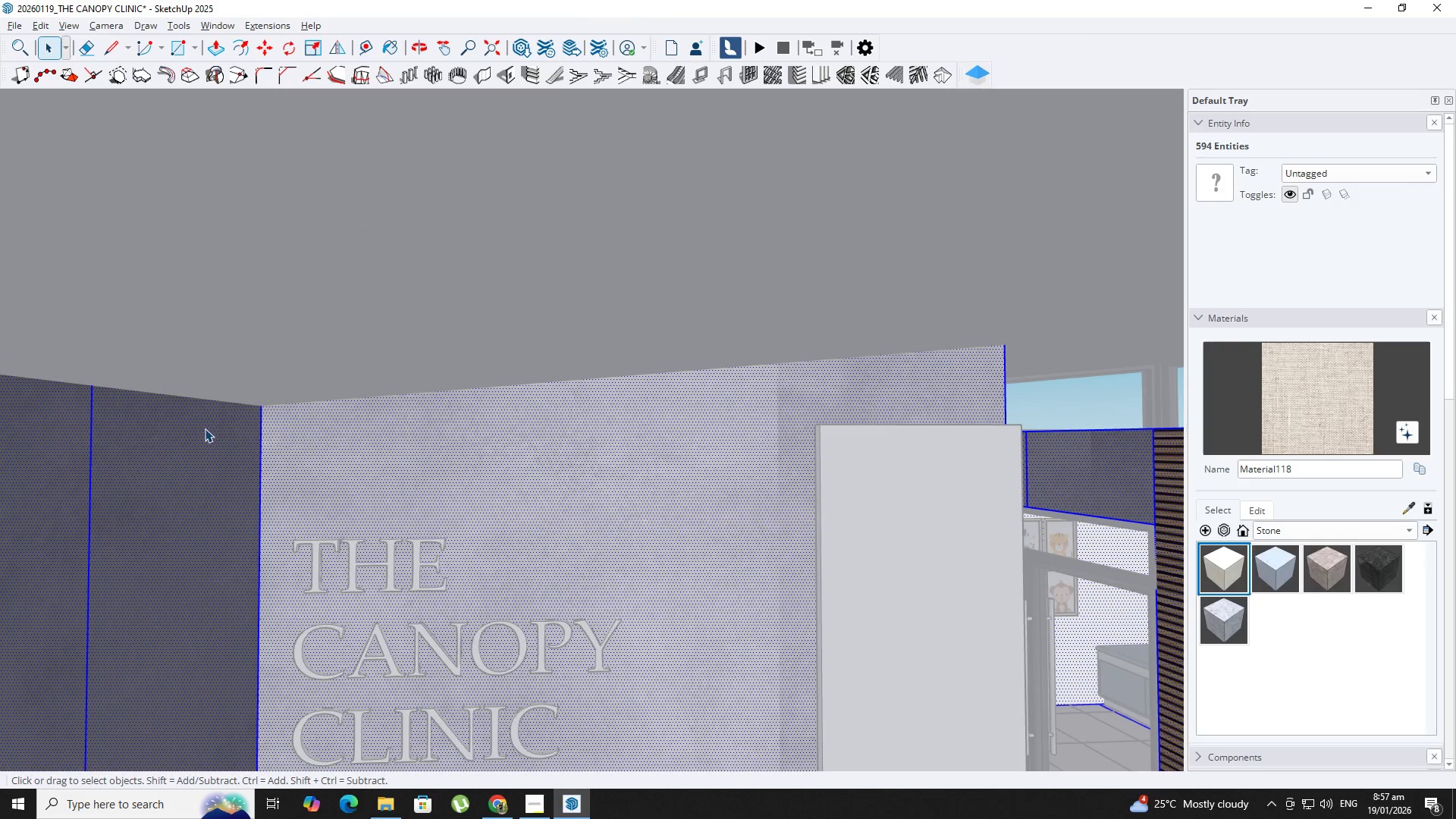 
key(L)
 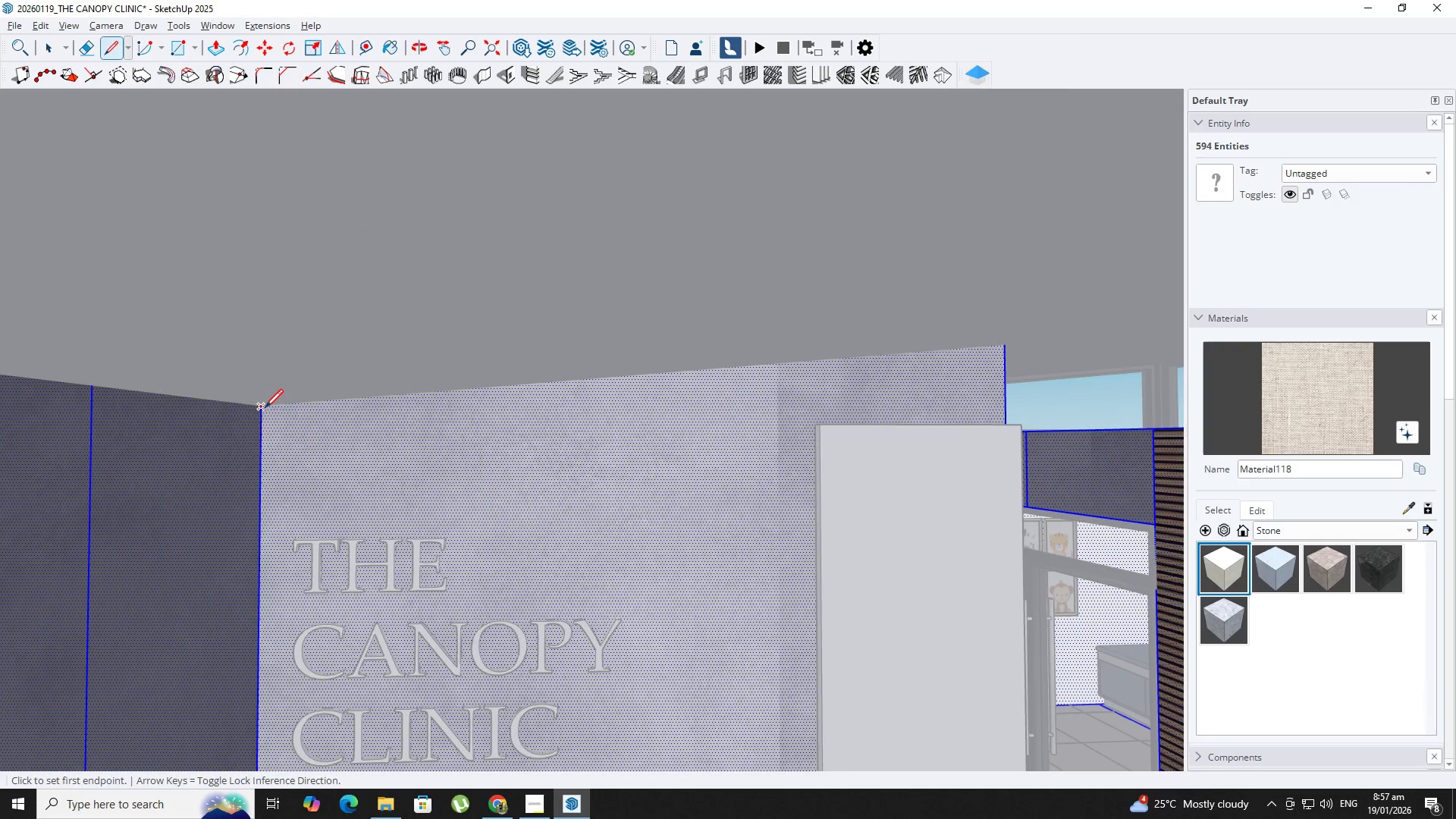 
left_click([264, 410])
 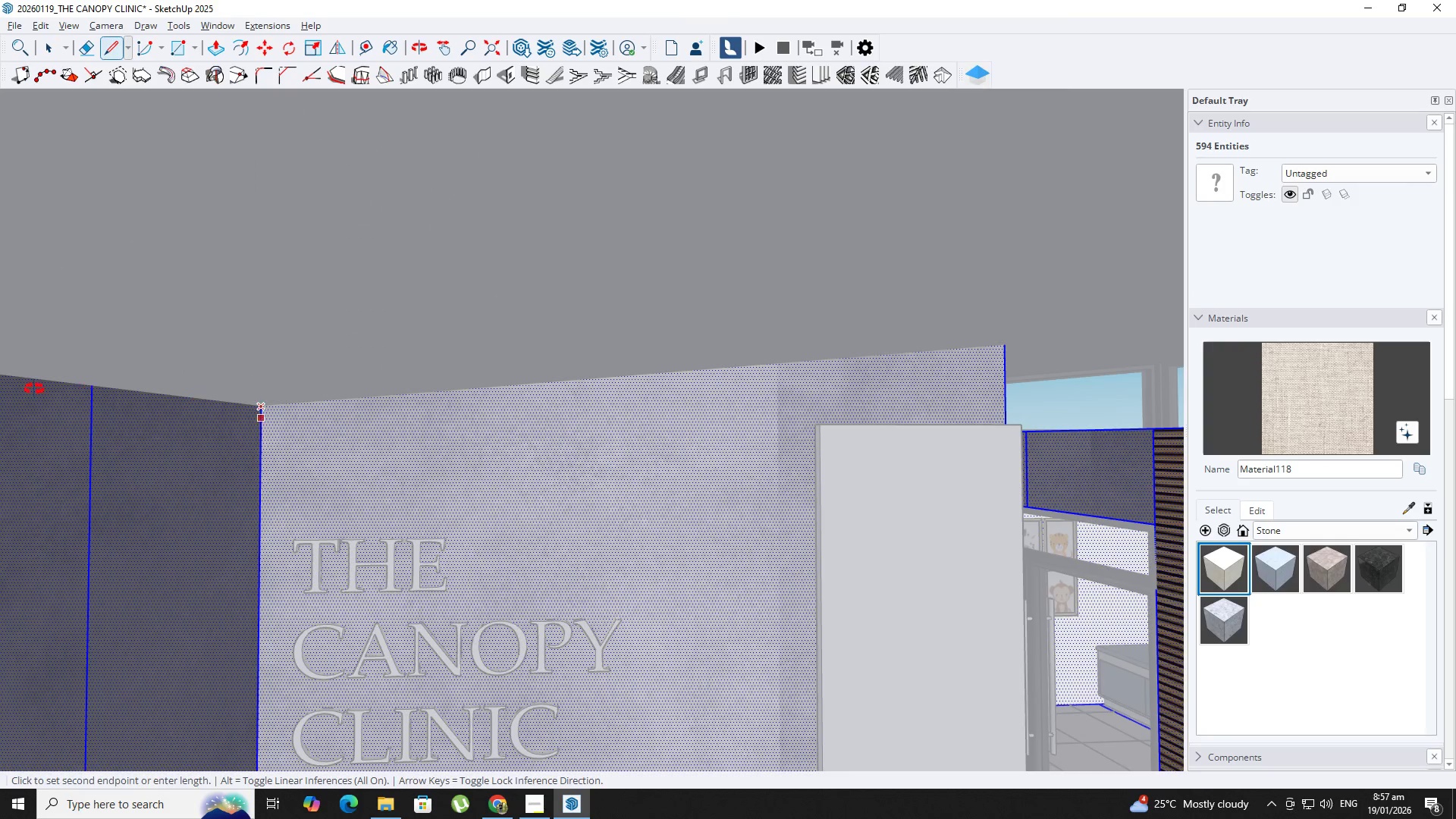 
hold_key(key=ShiftLeft, duration=0.55)
 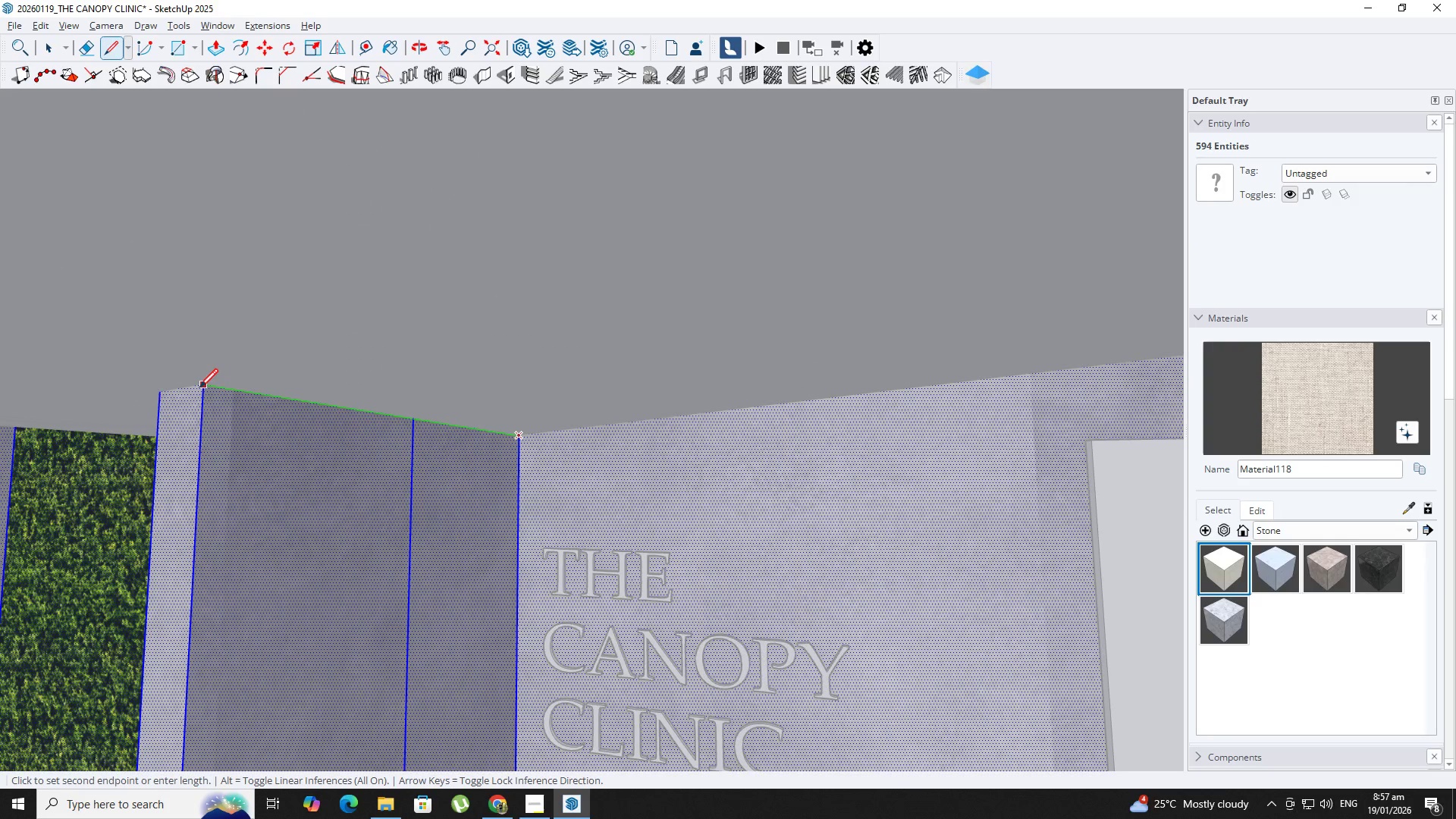 
left_click([199, 389])
 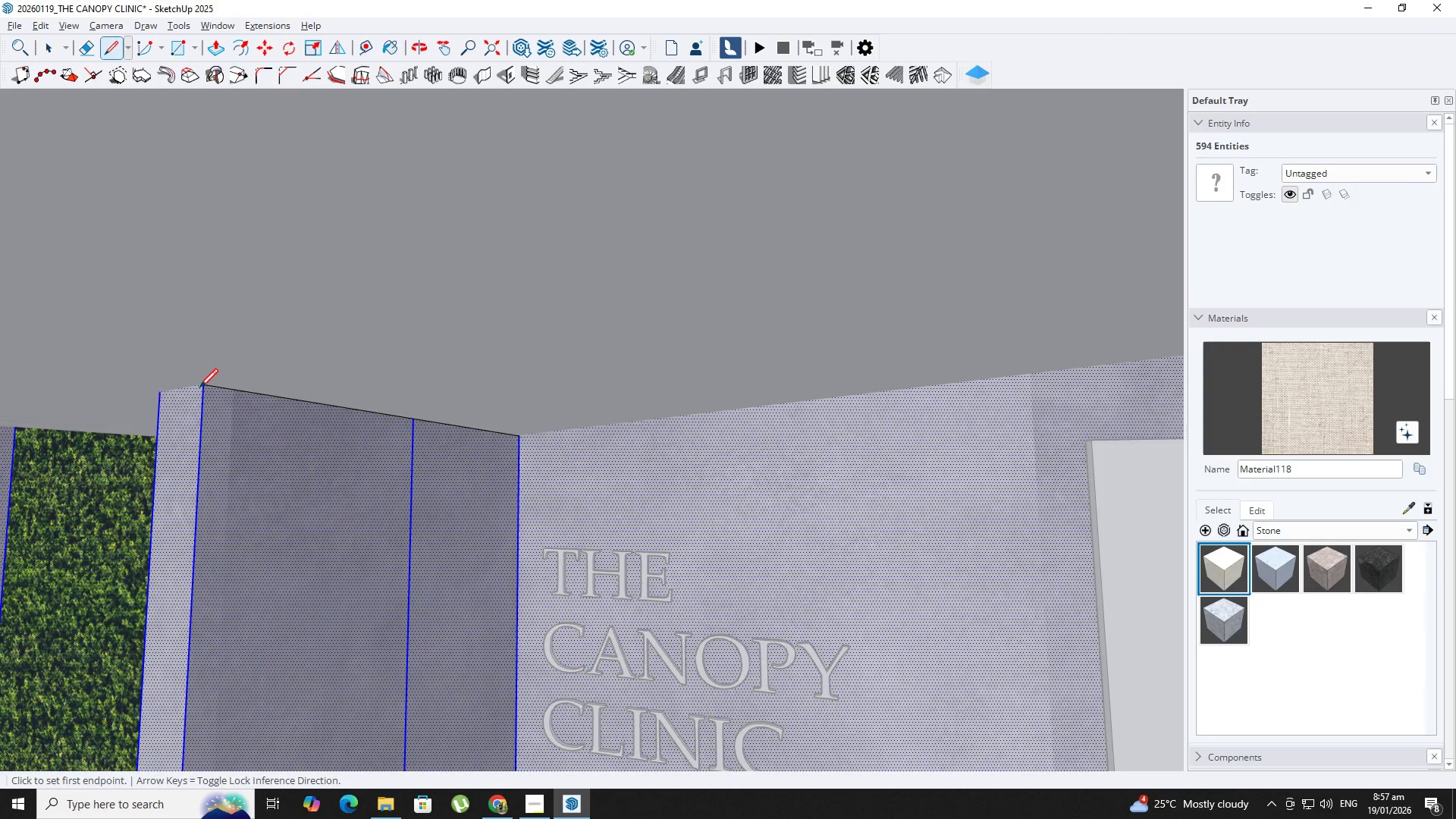 
key(Space)
 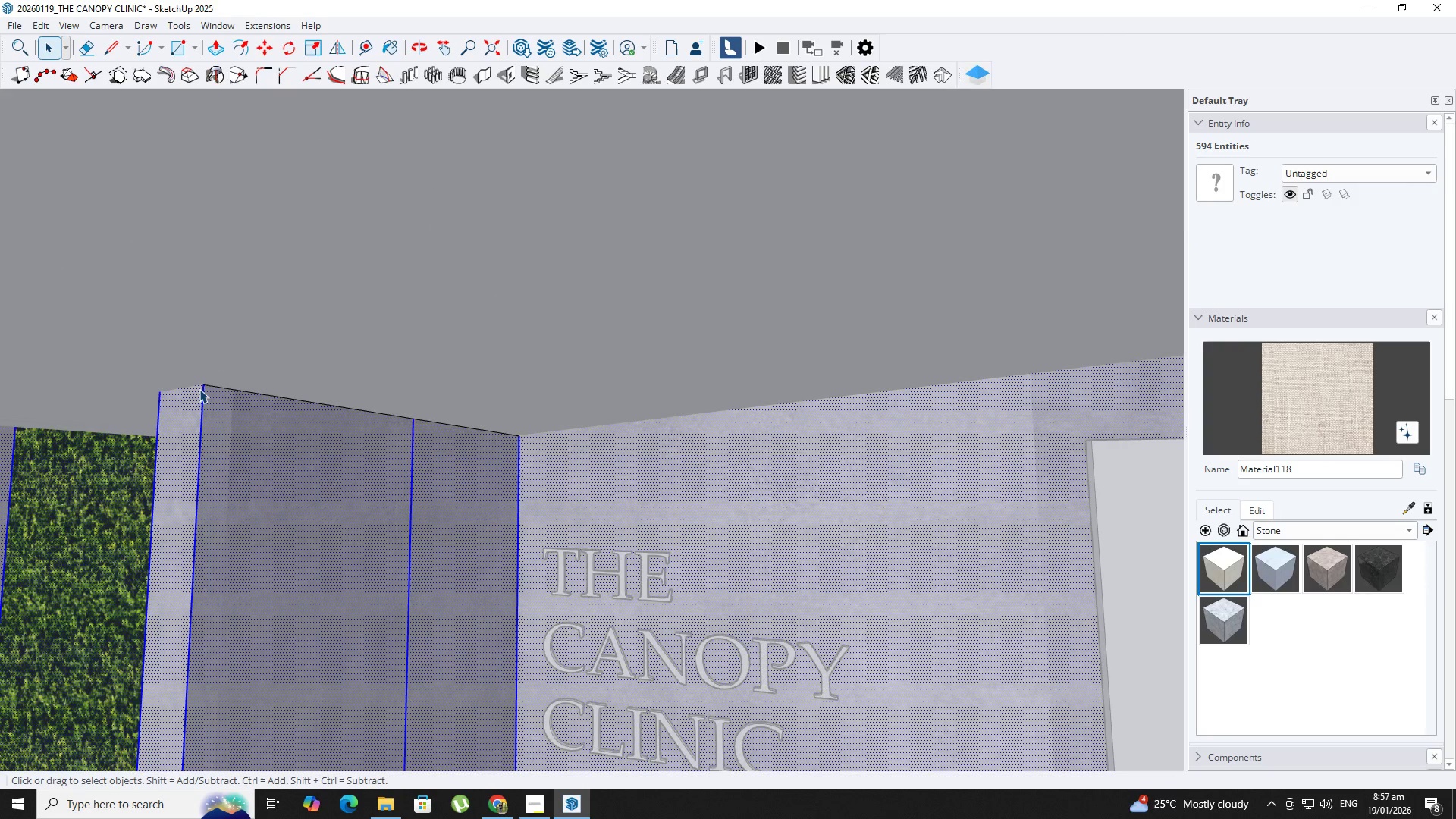 
key(Backquote)
 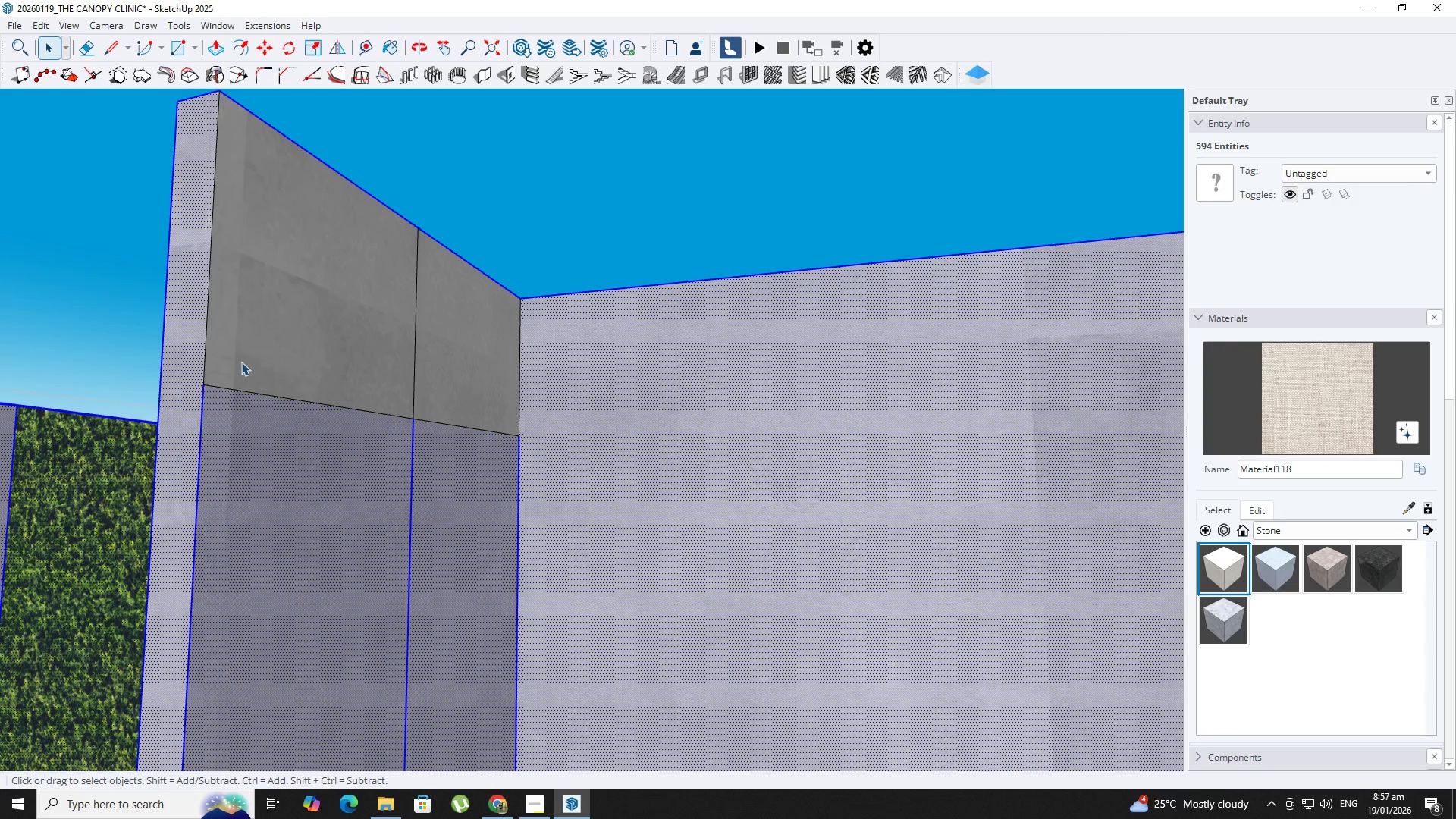 
left_click([246, 356])
 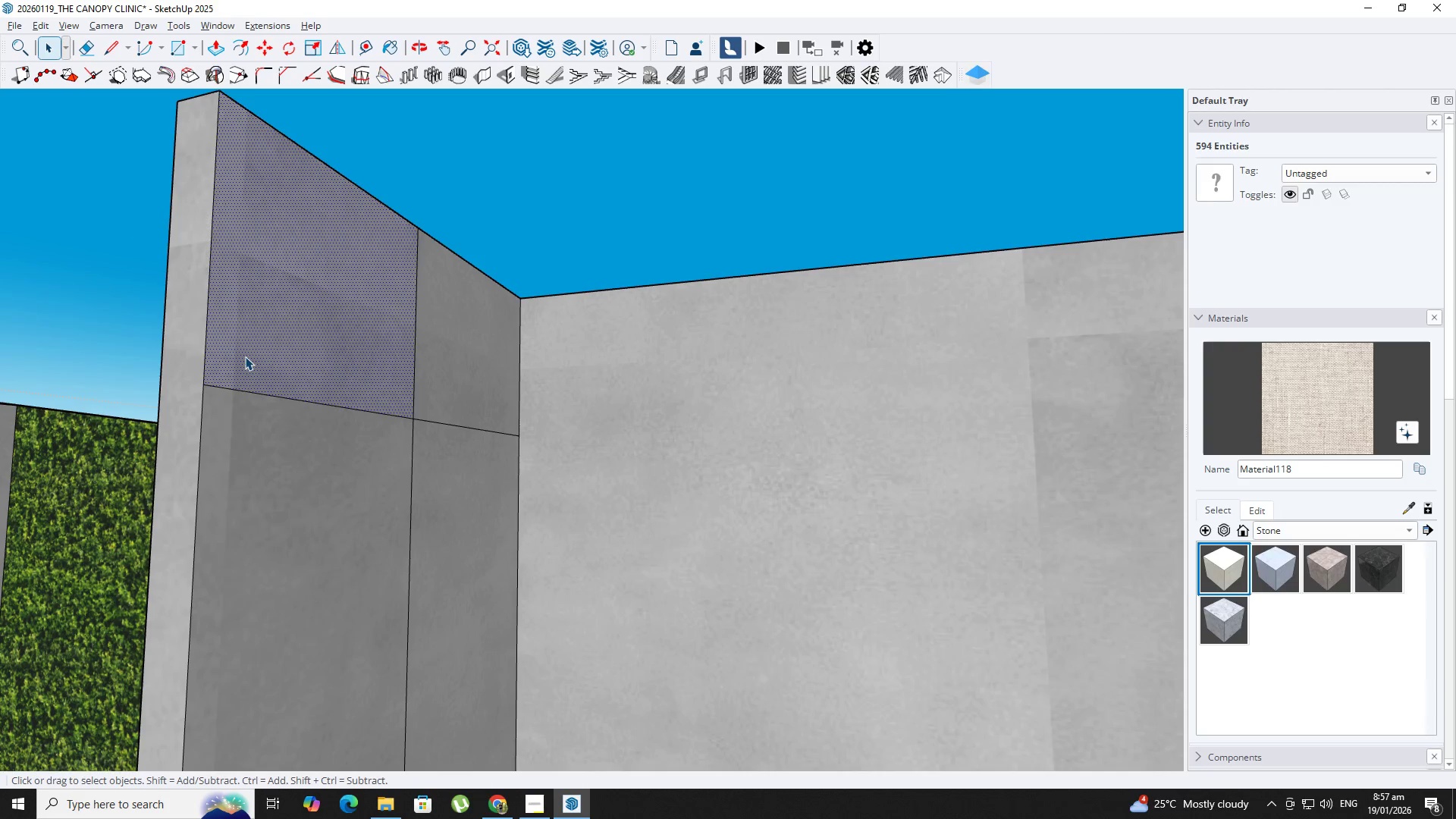 
key(P)
 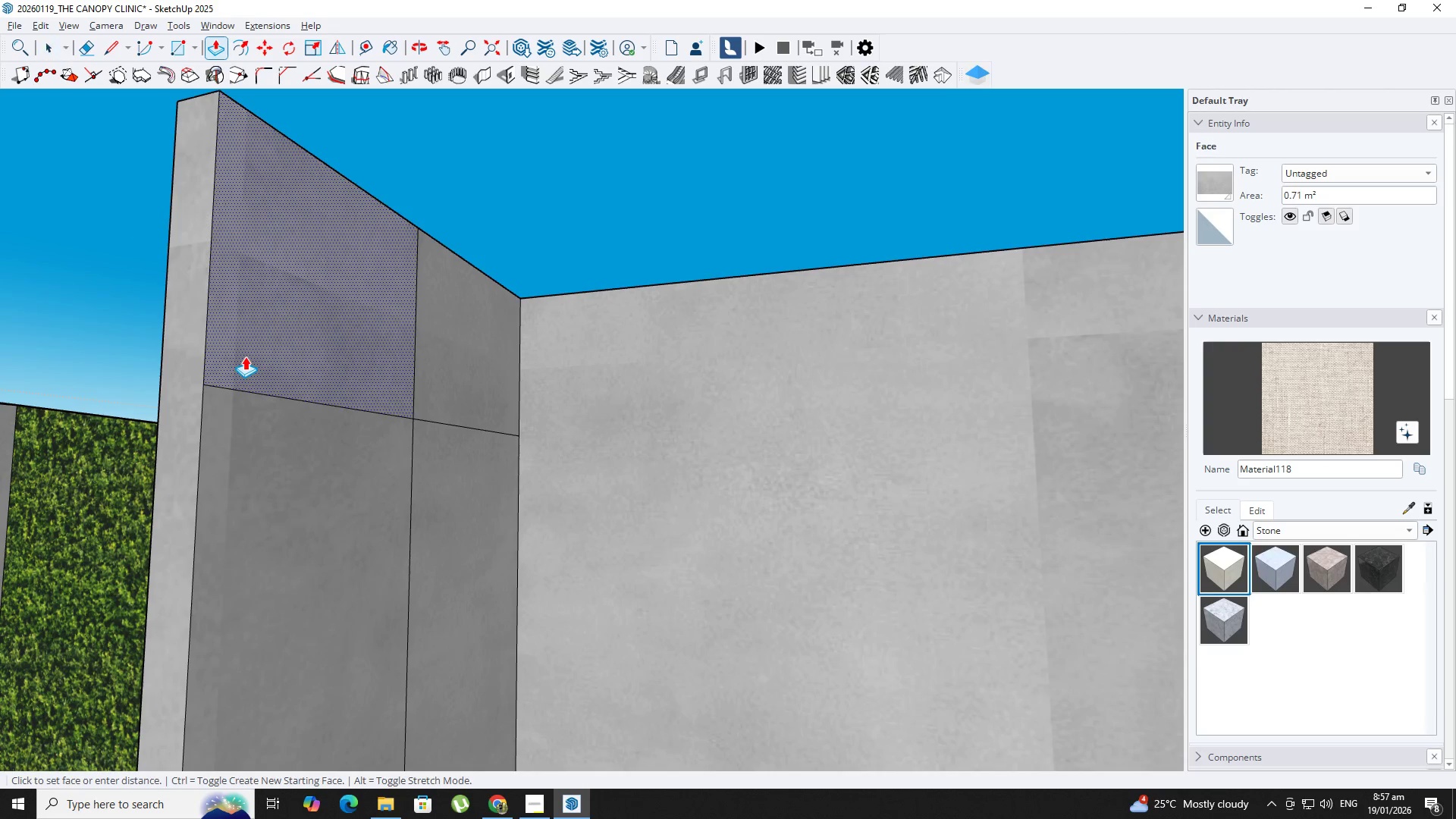 
double_click([245, 356])
 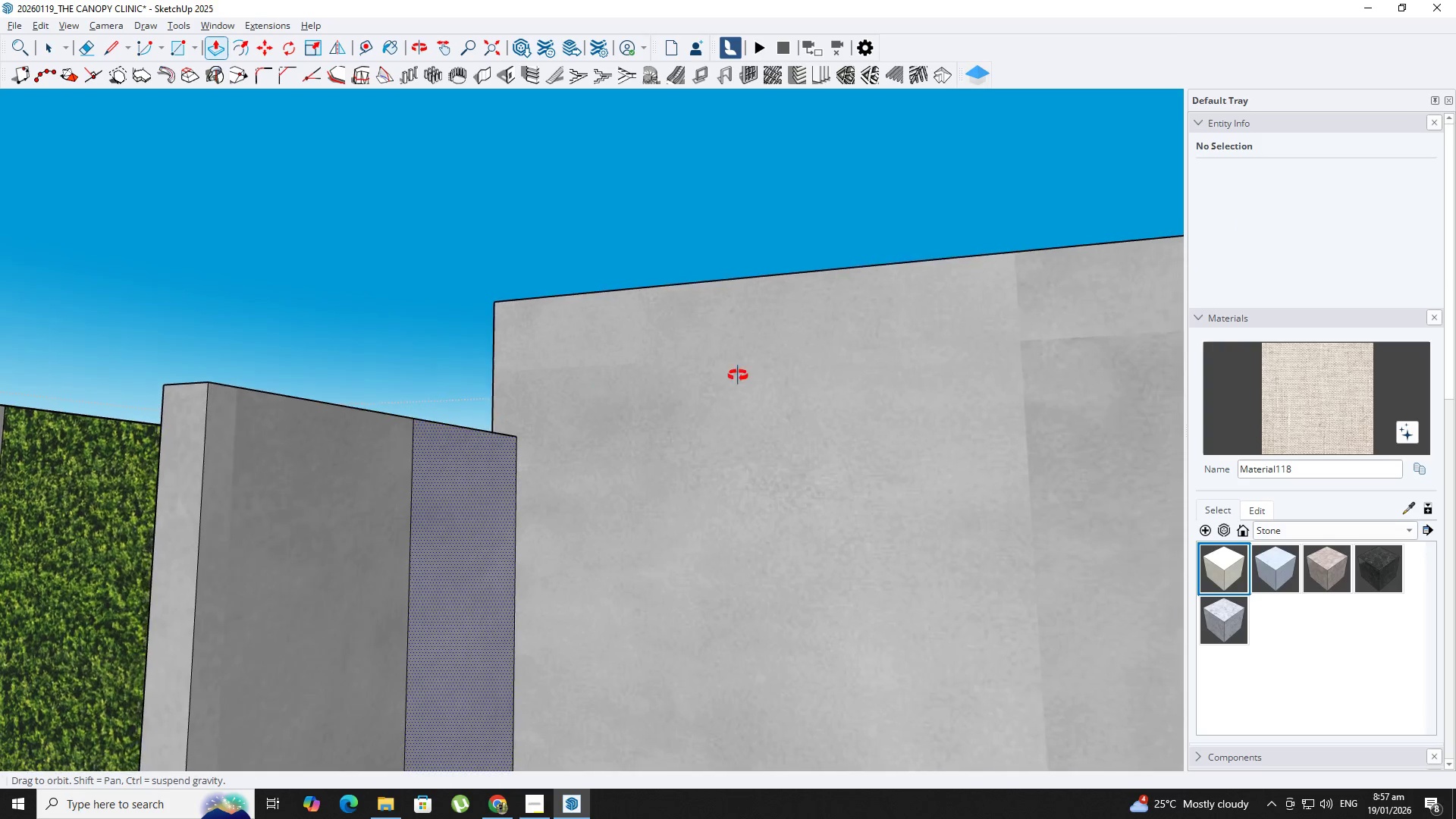 
key(Backquote)
 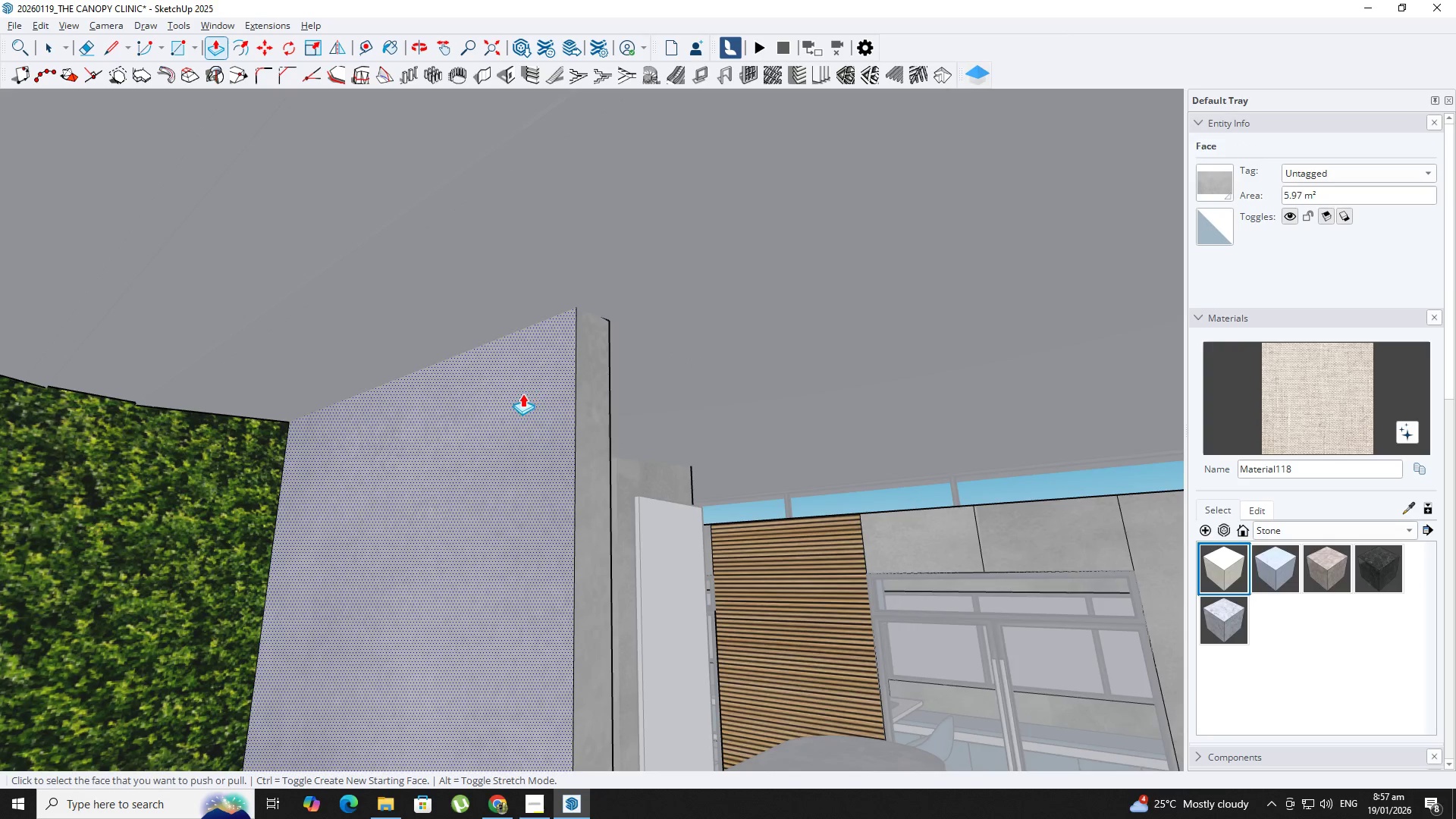 
key(Backquote)
 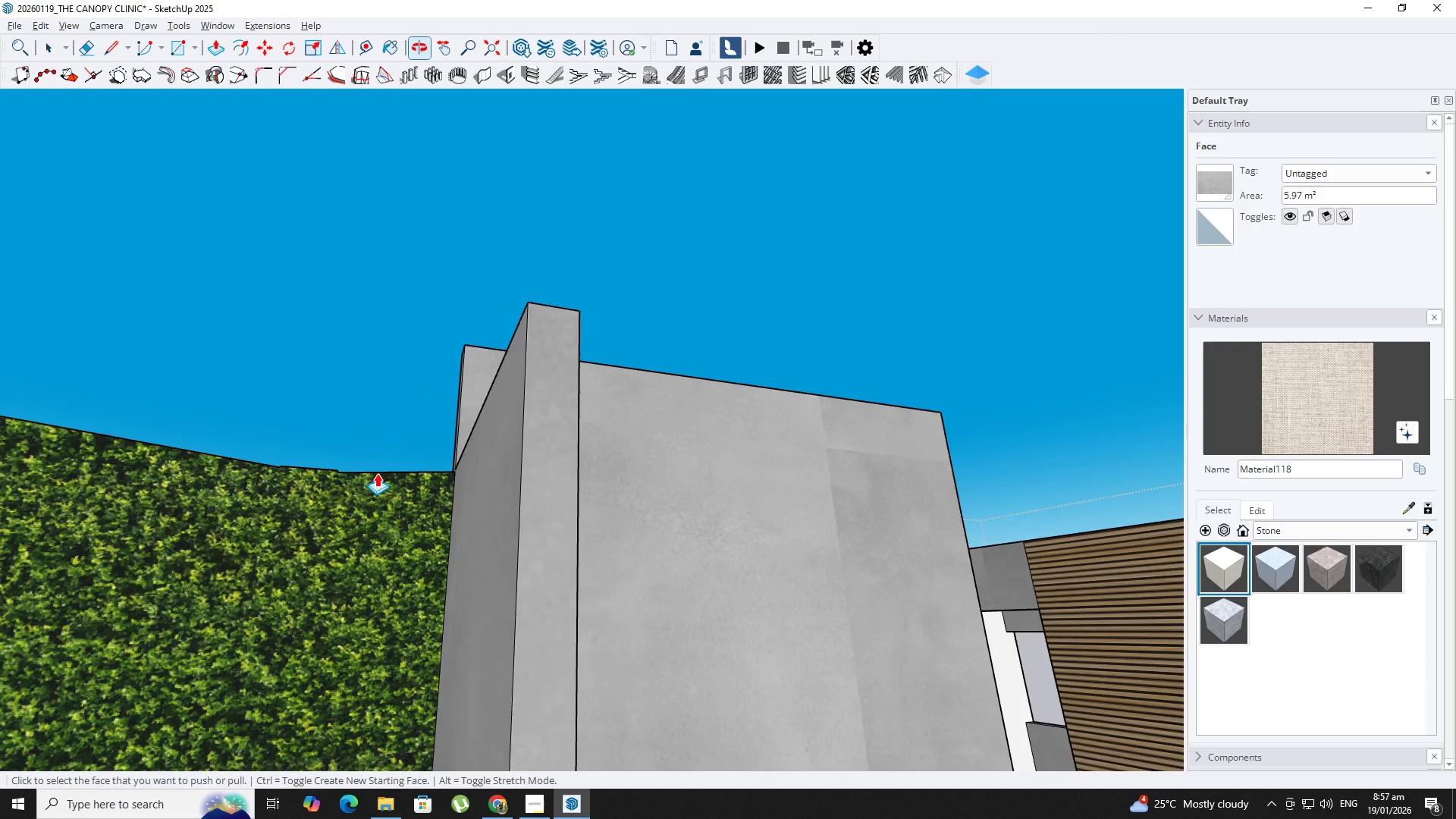 
hold_key(key=ShiftLeft, duration=0.59)
 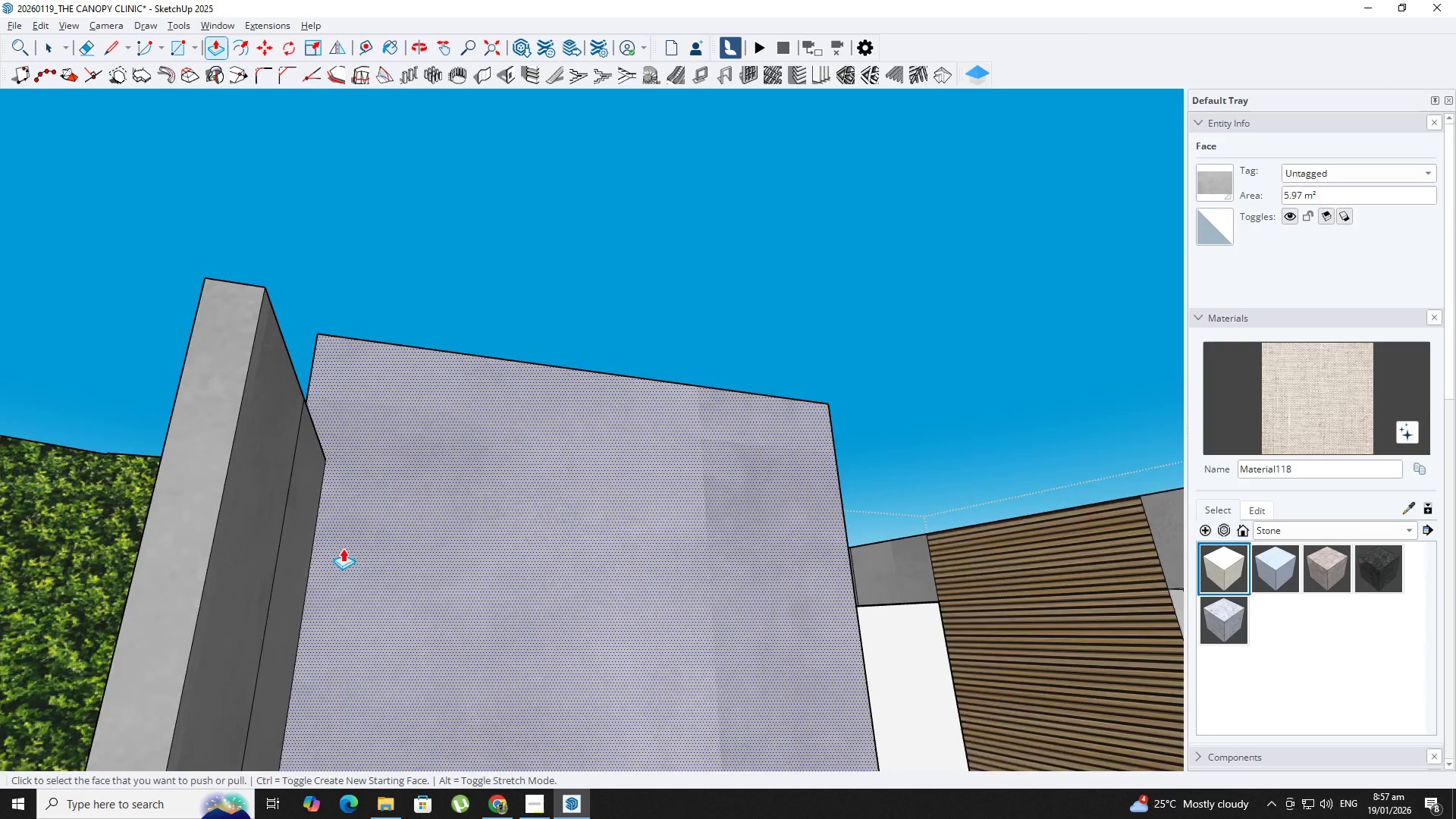 
scroll: coordinate [376, 558], scroll_direction: up, amount: 2.0
 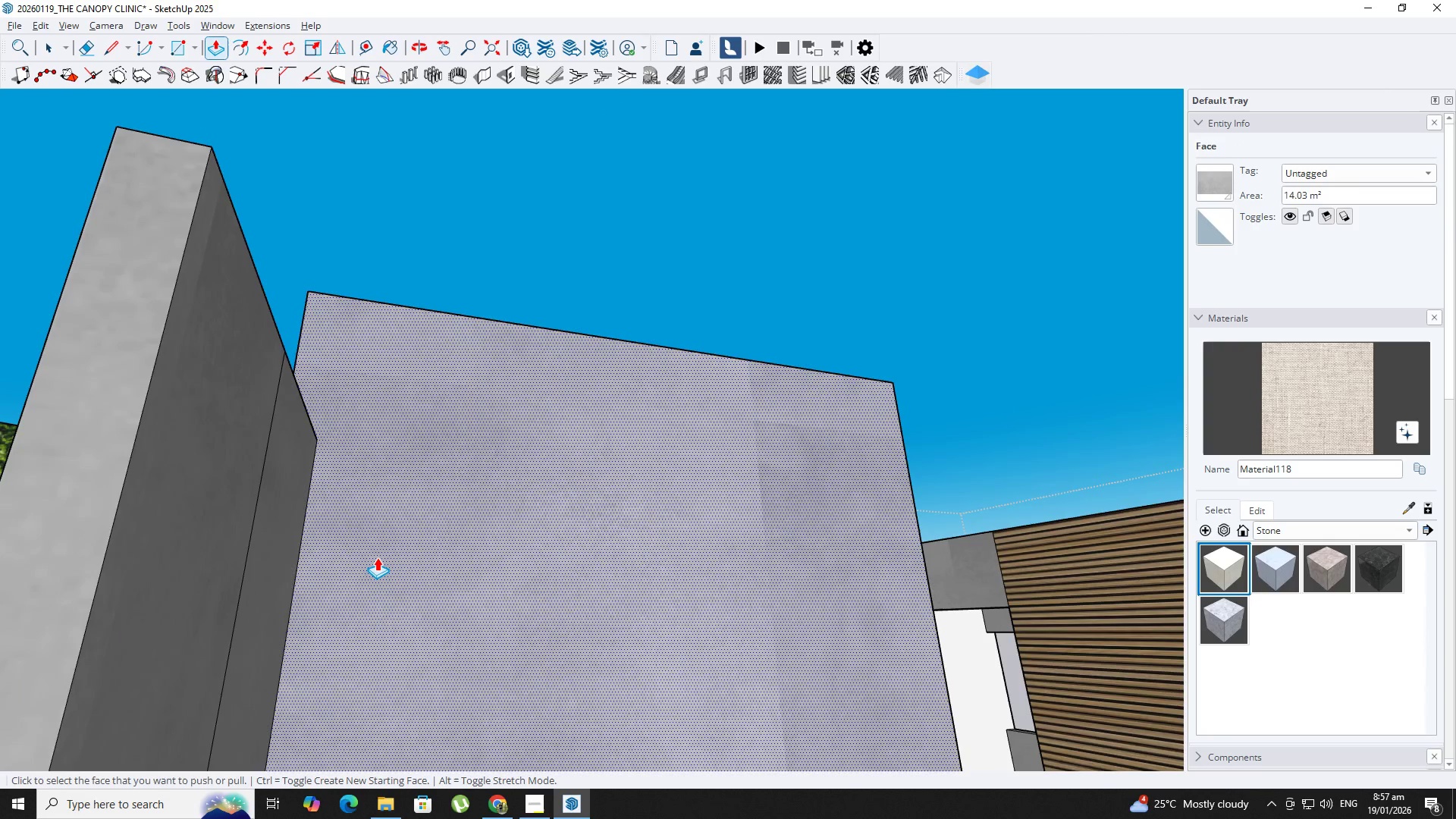 
key(L)
 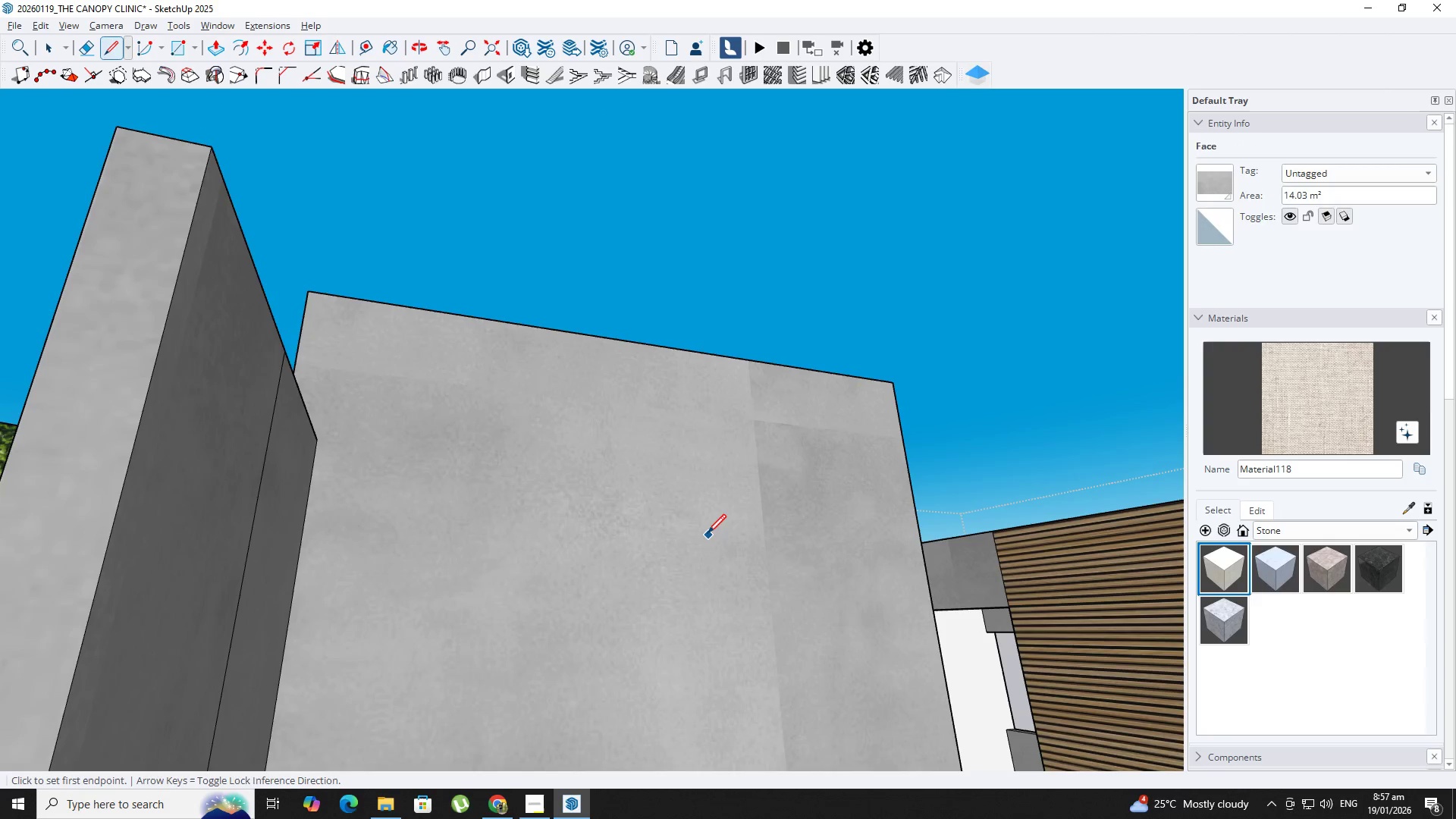 
key(Shift+ShiftLeft)
 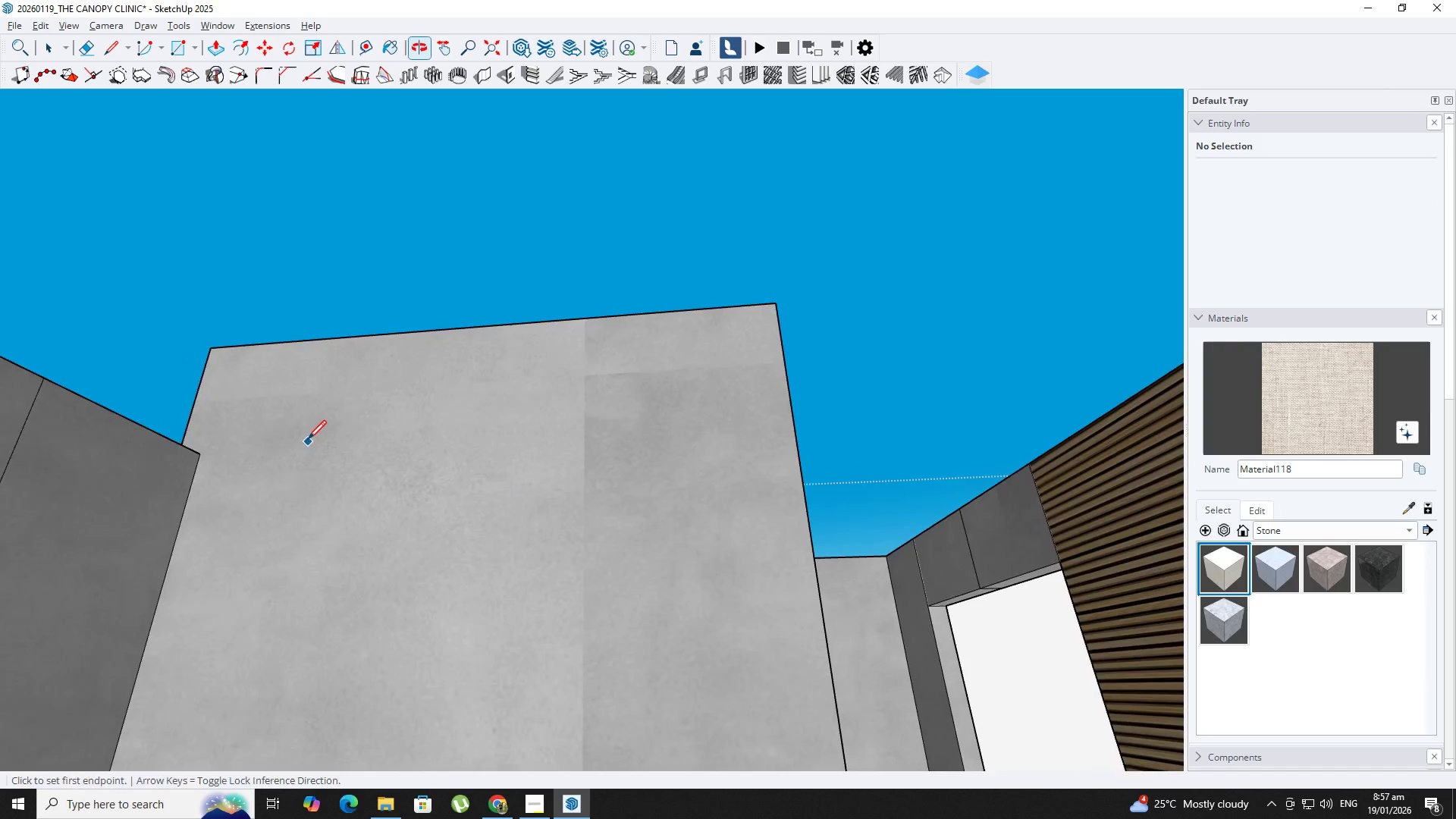 
key(Backquote)
 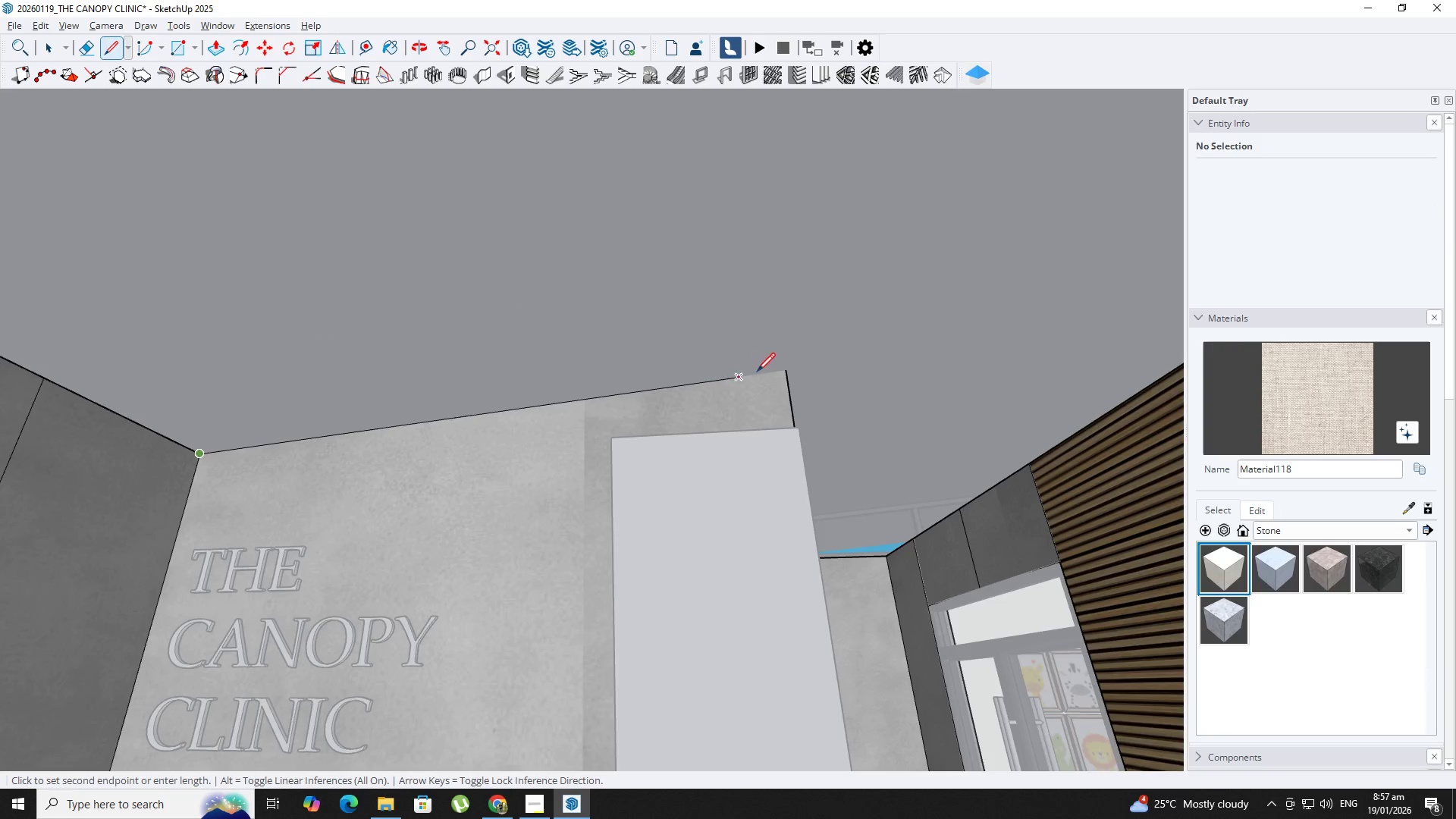 
left_click([782, 375])
 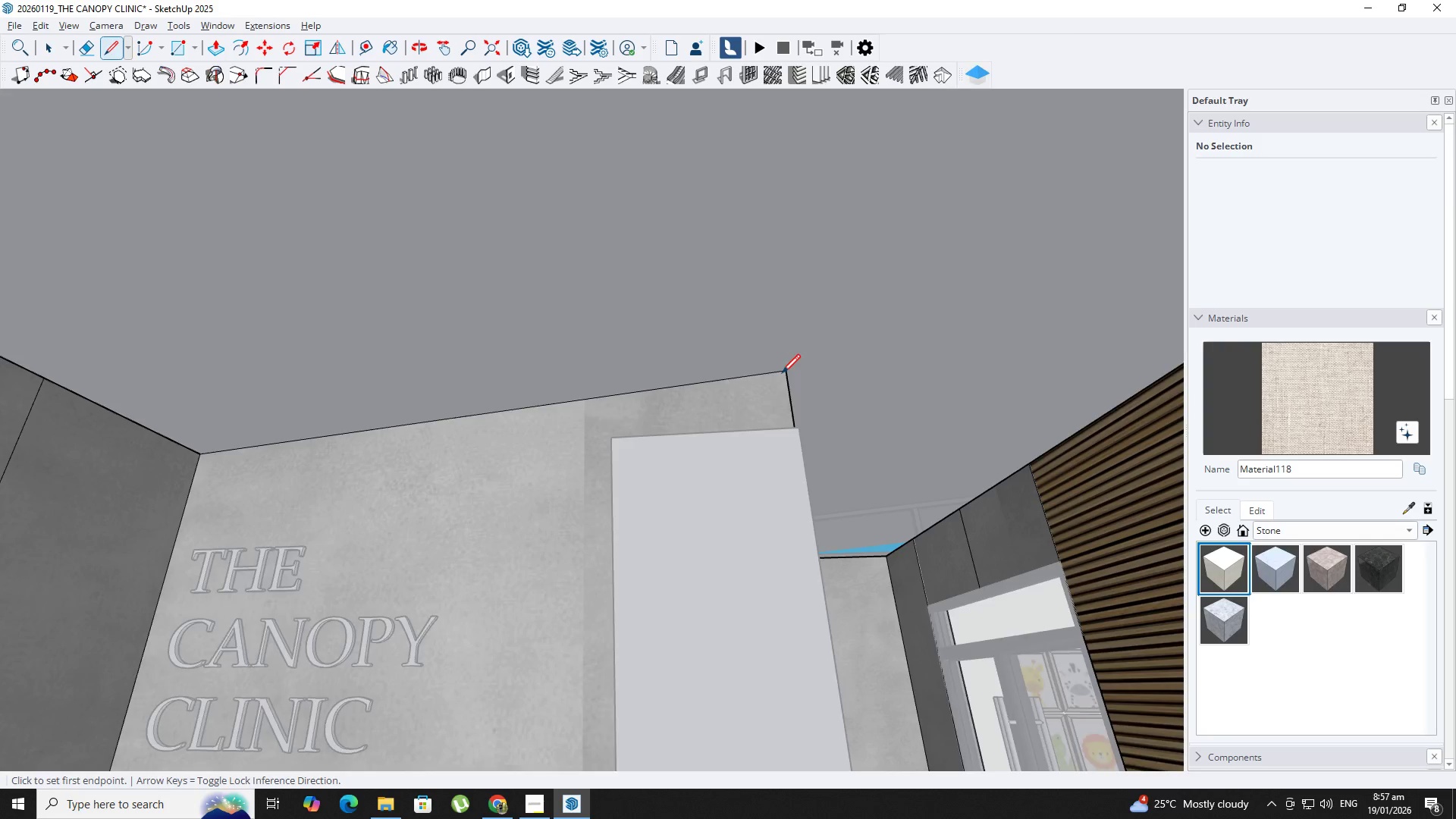 
key(Backquote)
 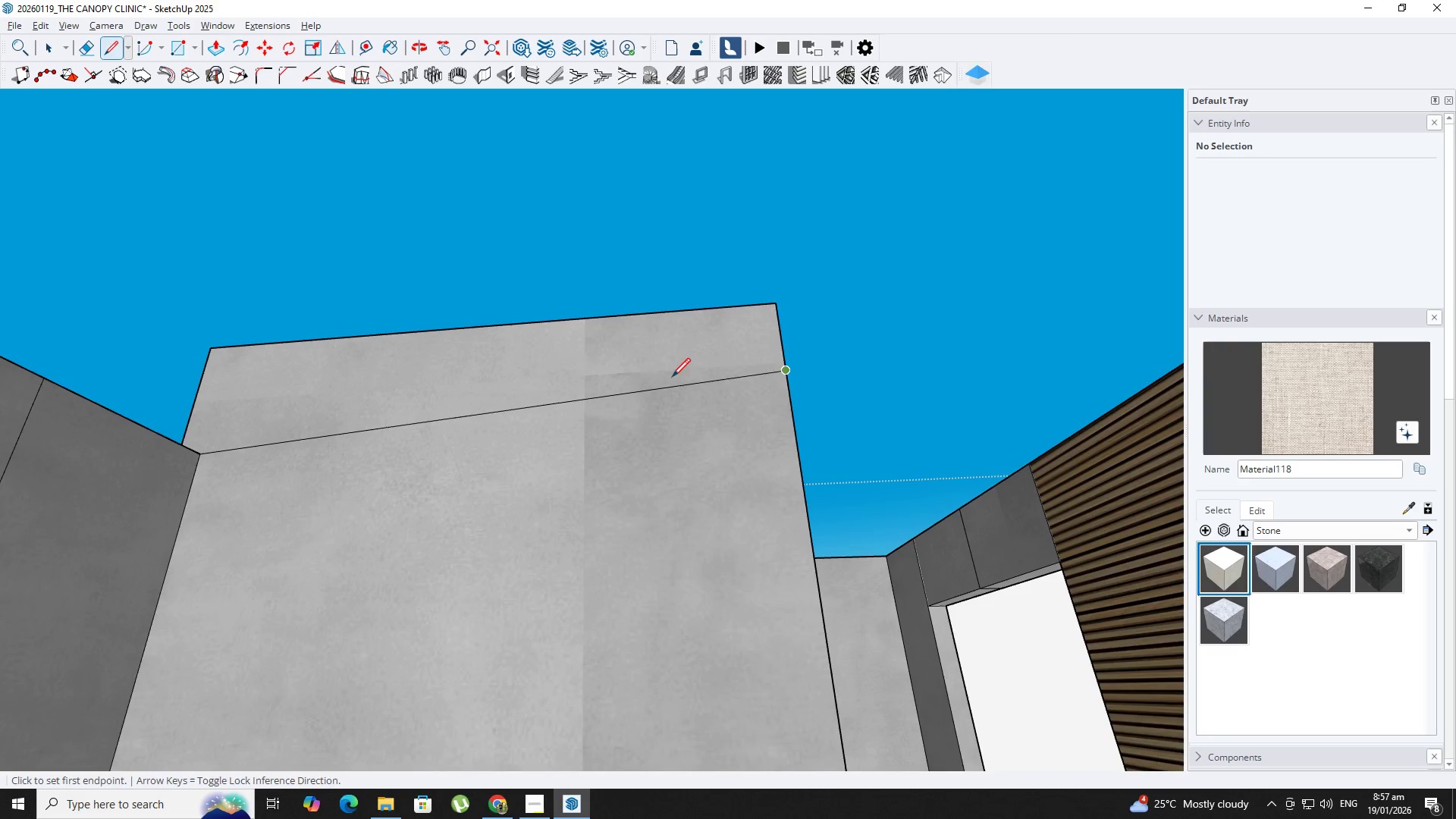 
key(Space)
 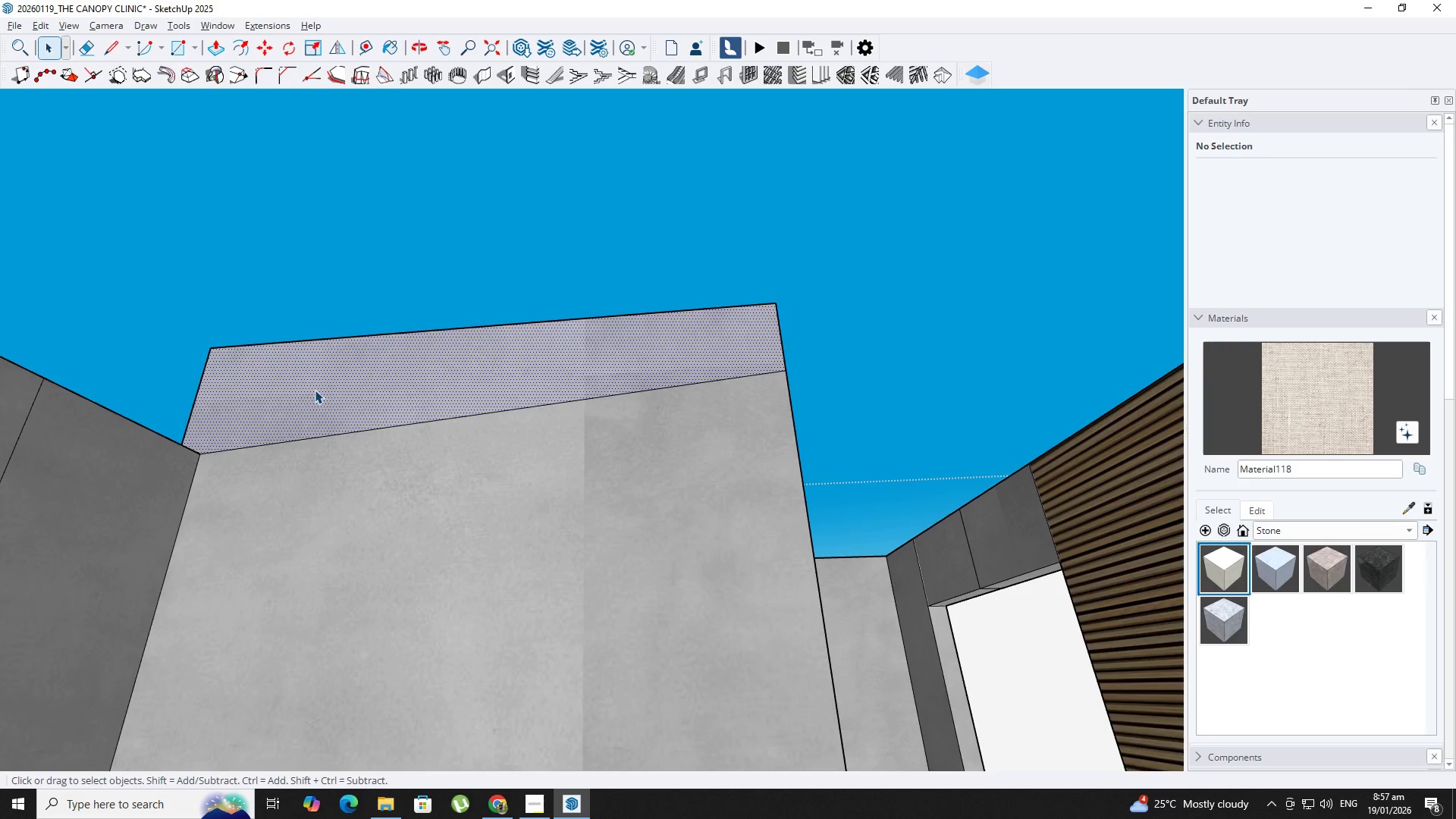 
key(P)
 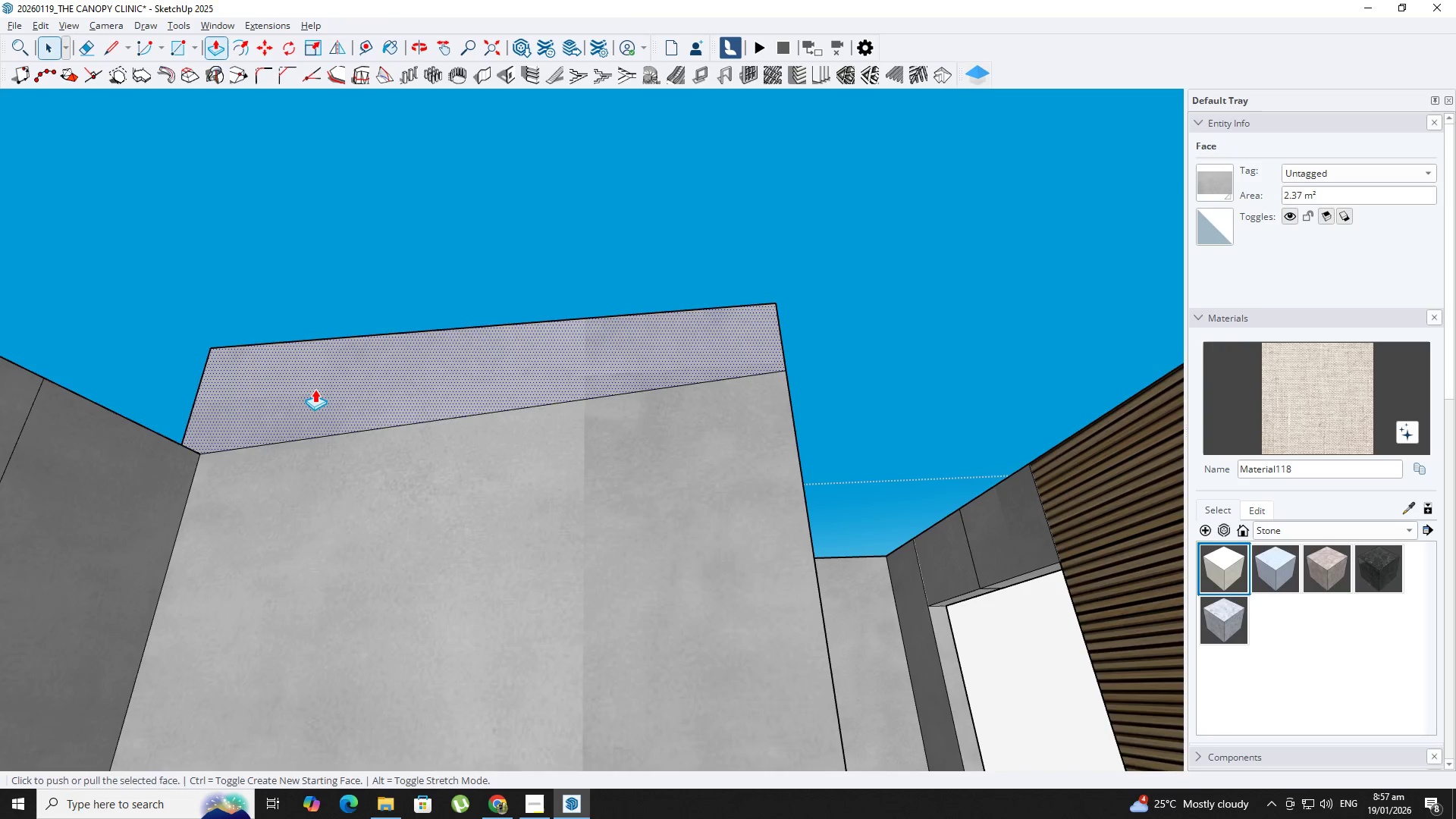 
left_click([315, 389])
 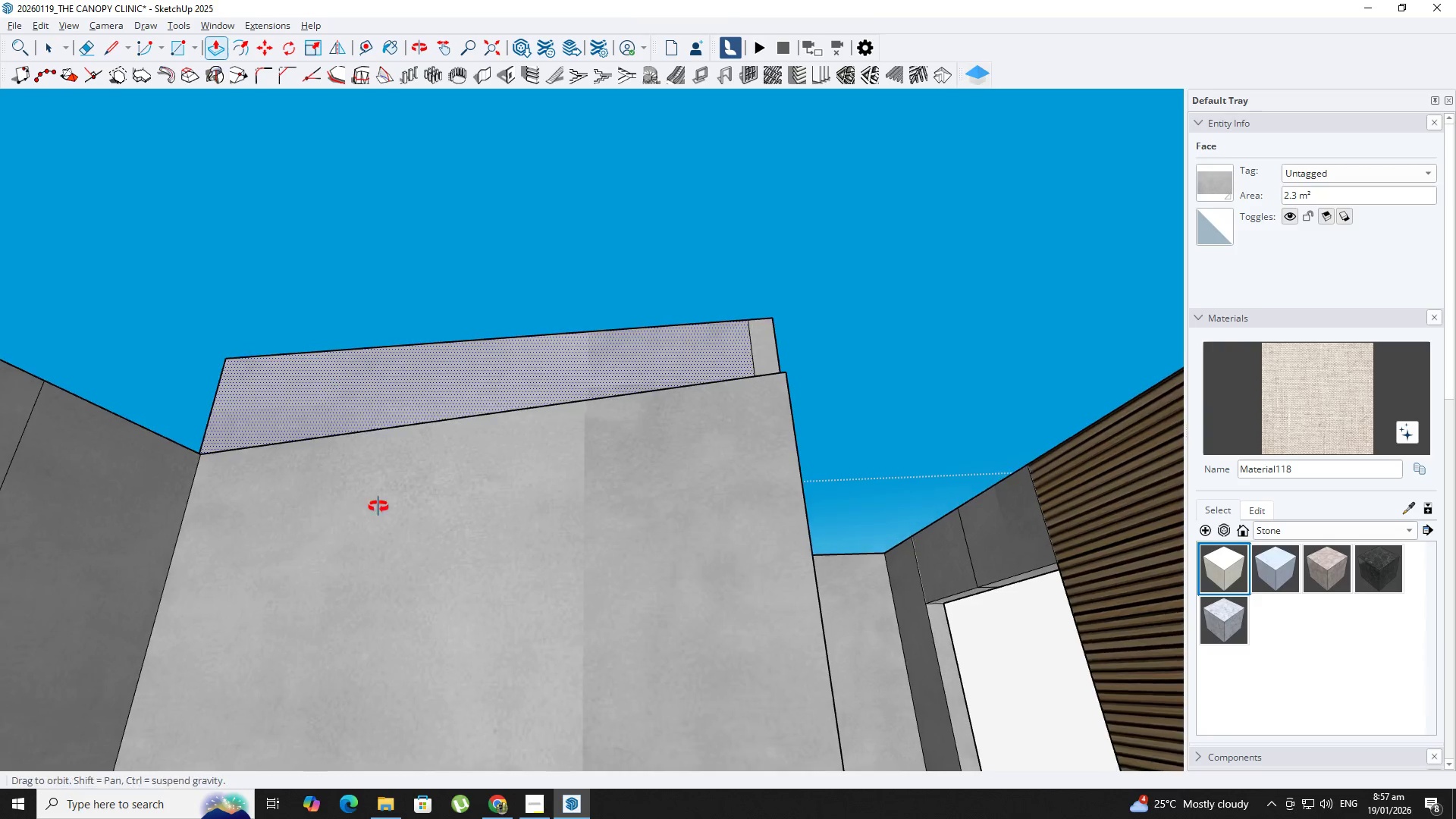 
scroll: coordinate [393, 762], scroll_direction: up, amount: 1.0
 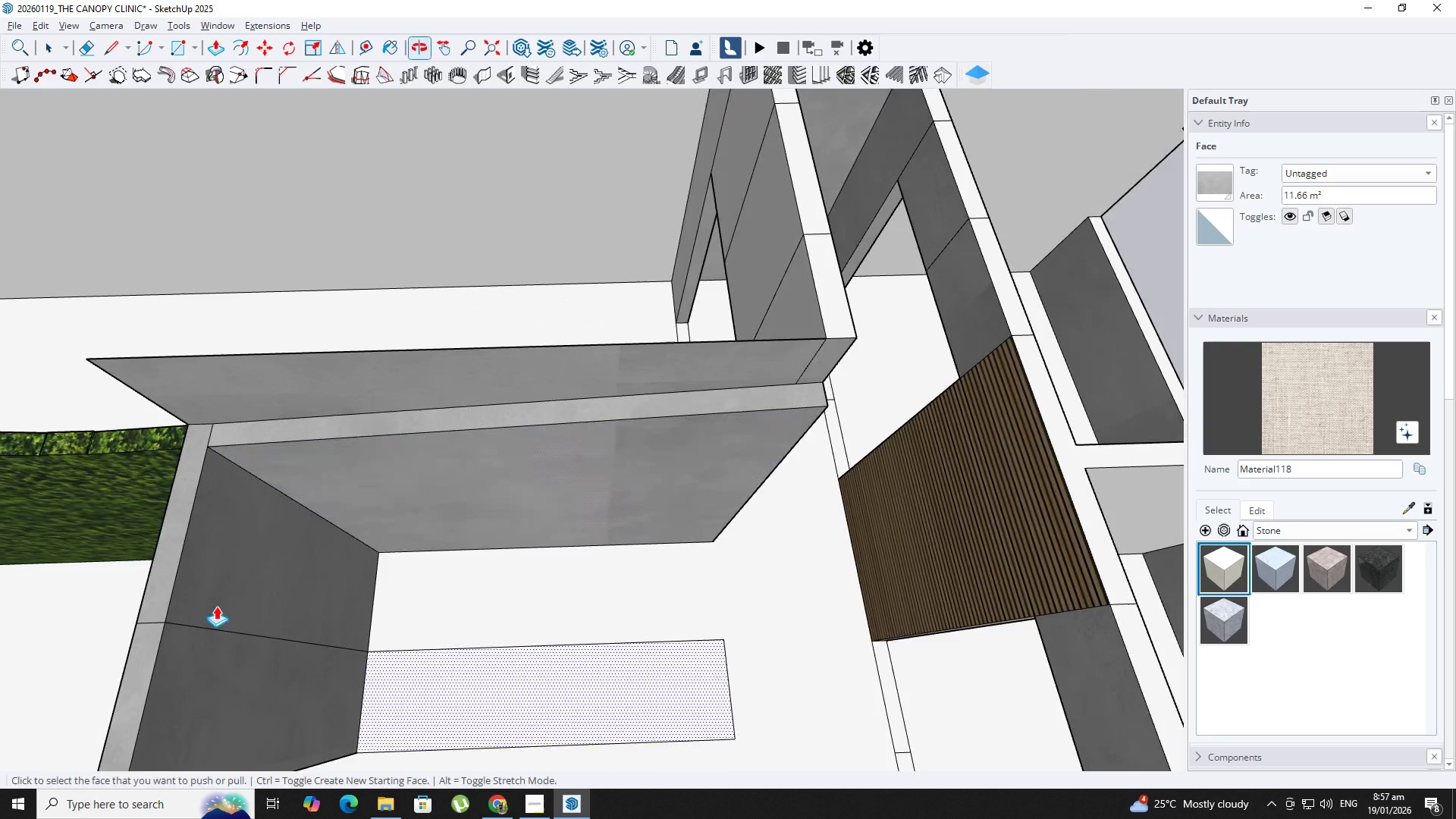 
key(E)
 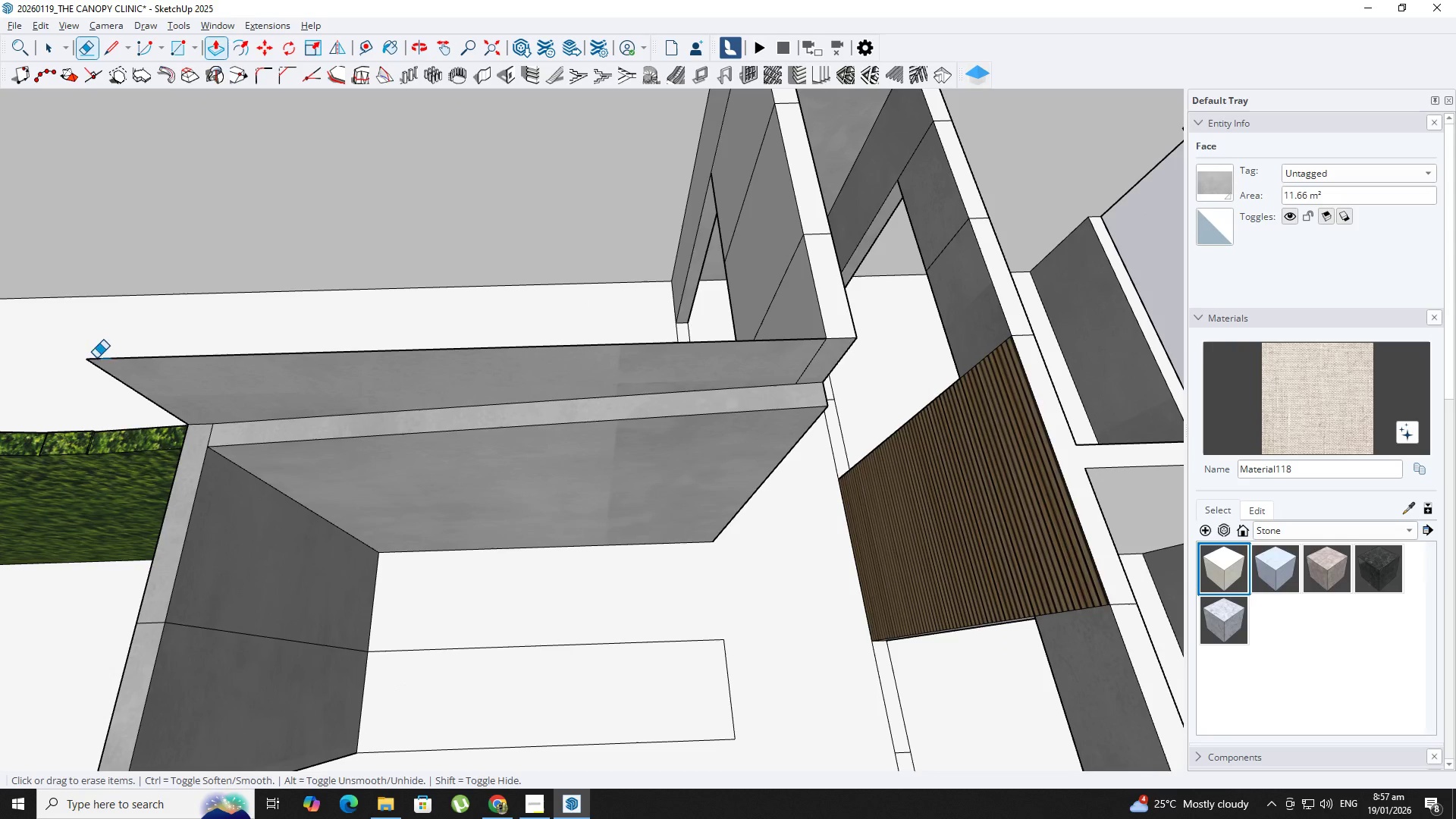 
left_click_drag(start_coordinate=[105, 364], to_coordinate=[81, 356])
 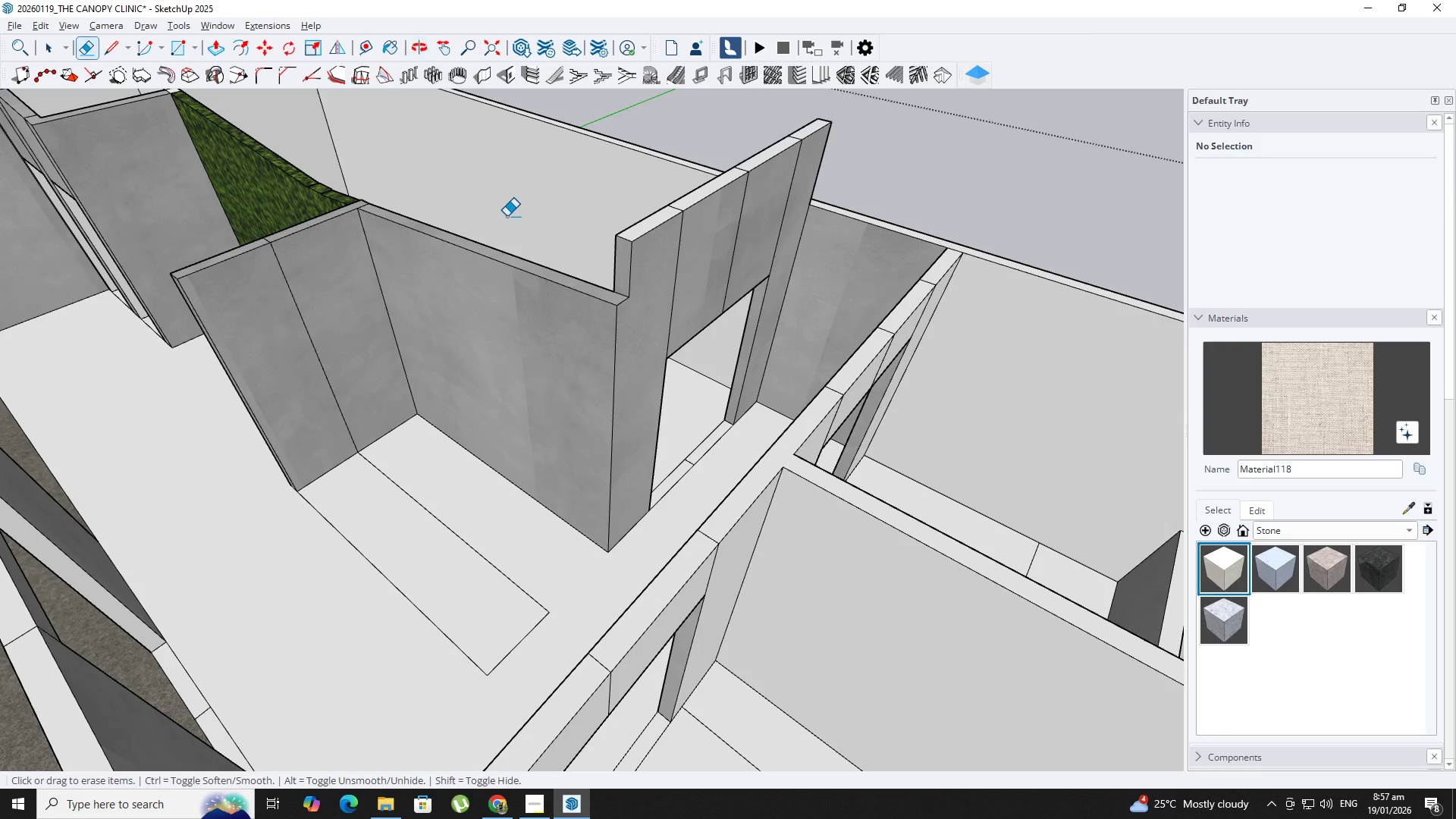 
key(L)
 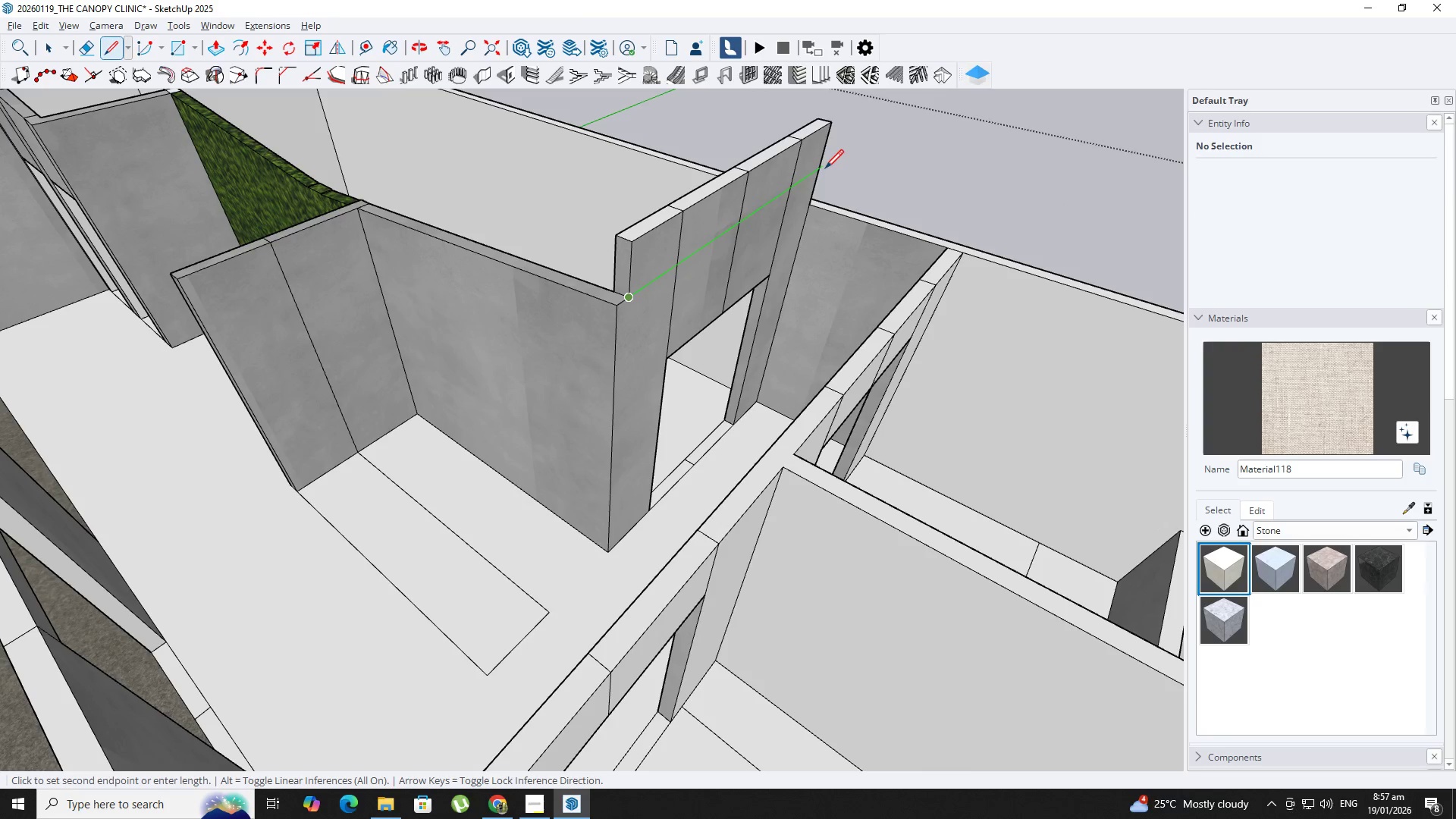 
key(Space)
 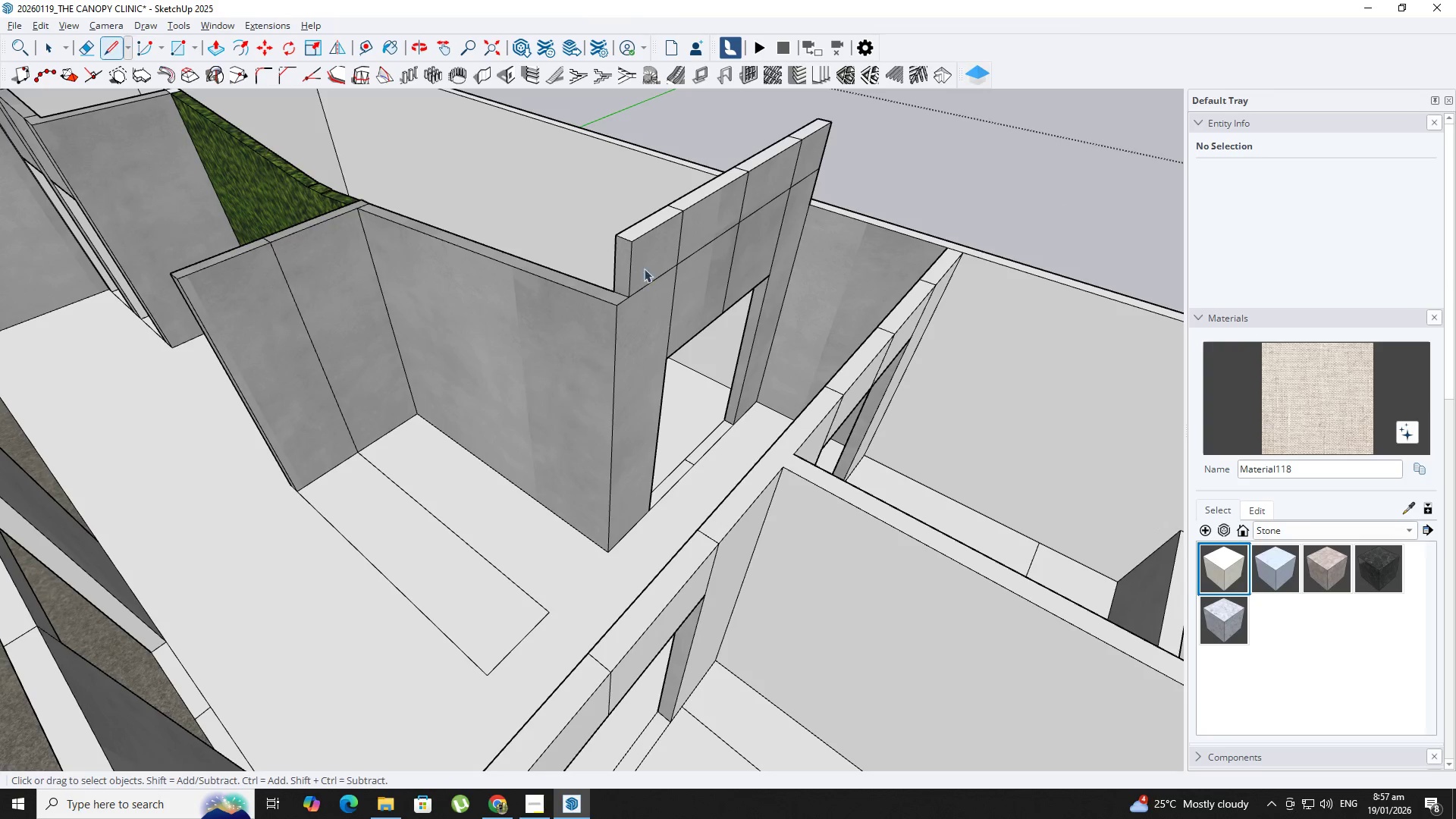 
left_click([642, 257])
 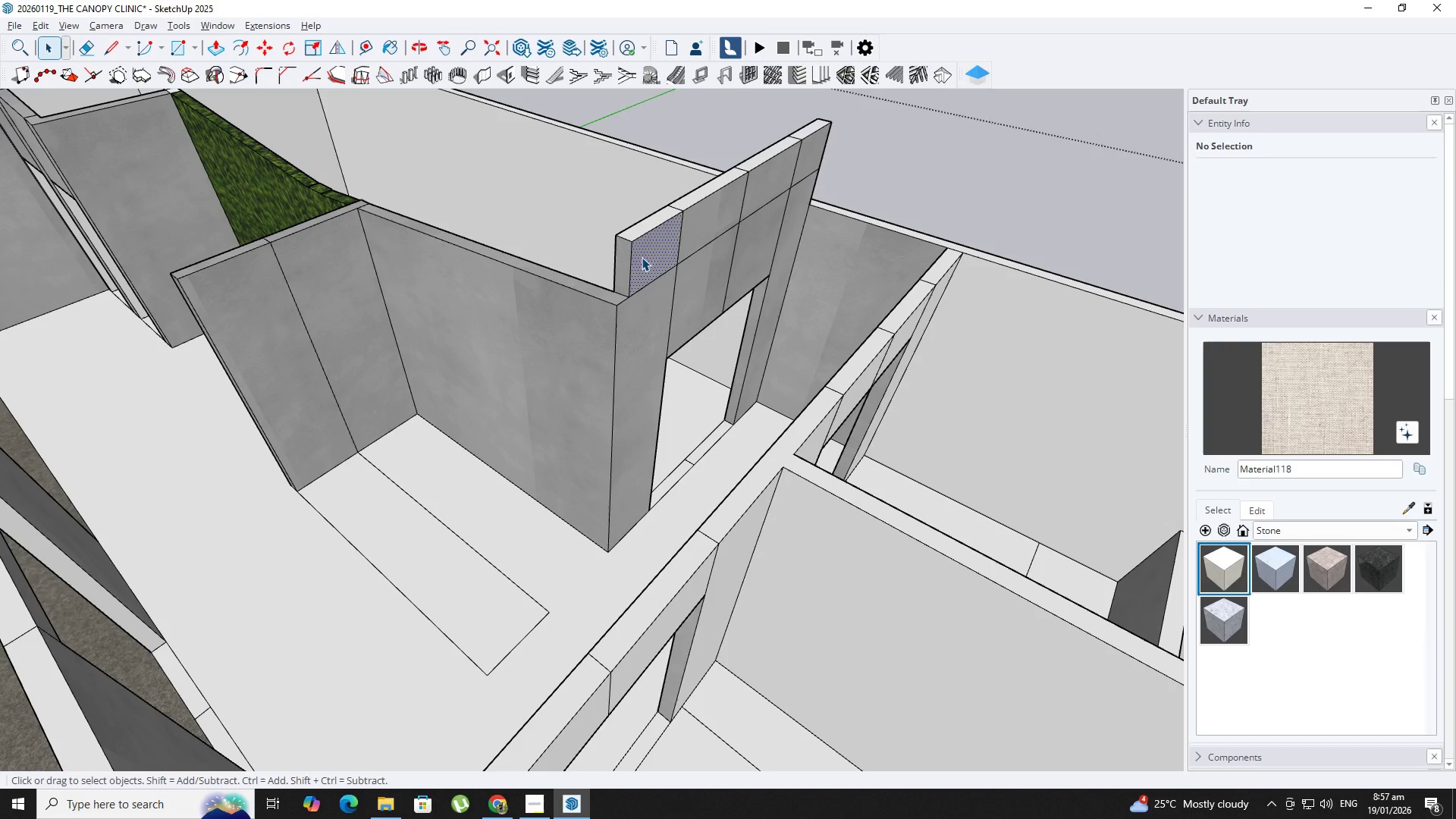 
key(P)
 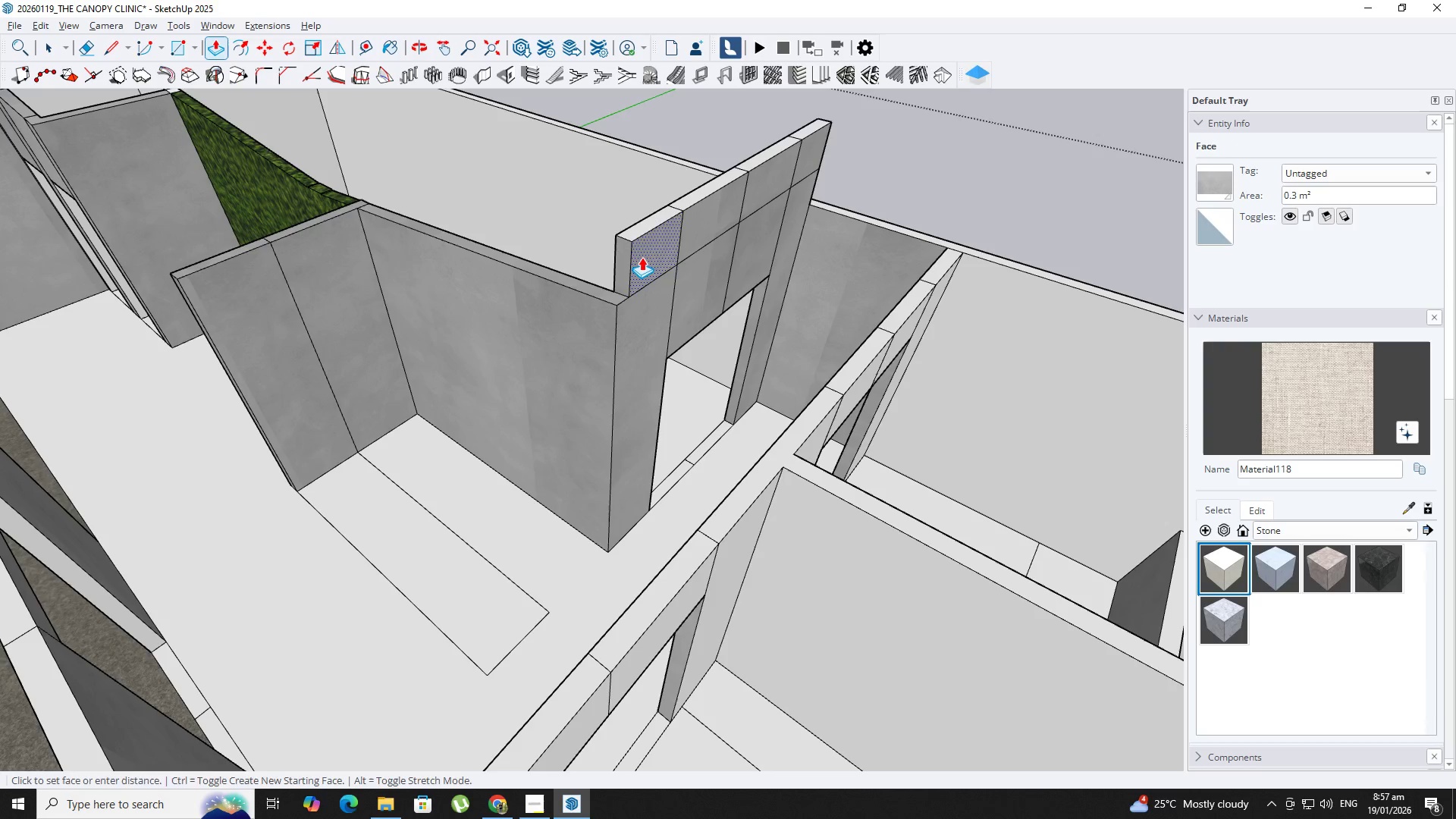 
double_click([642, 257])
 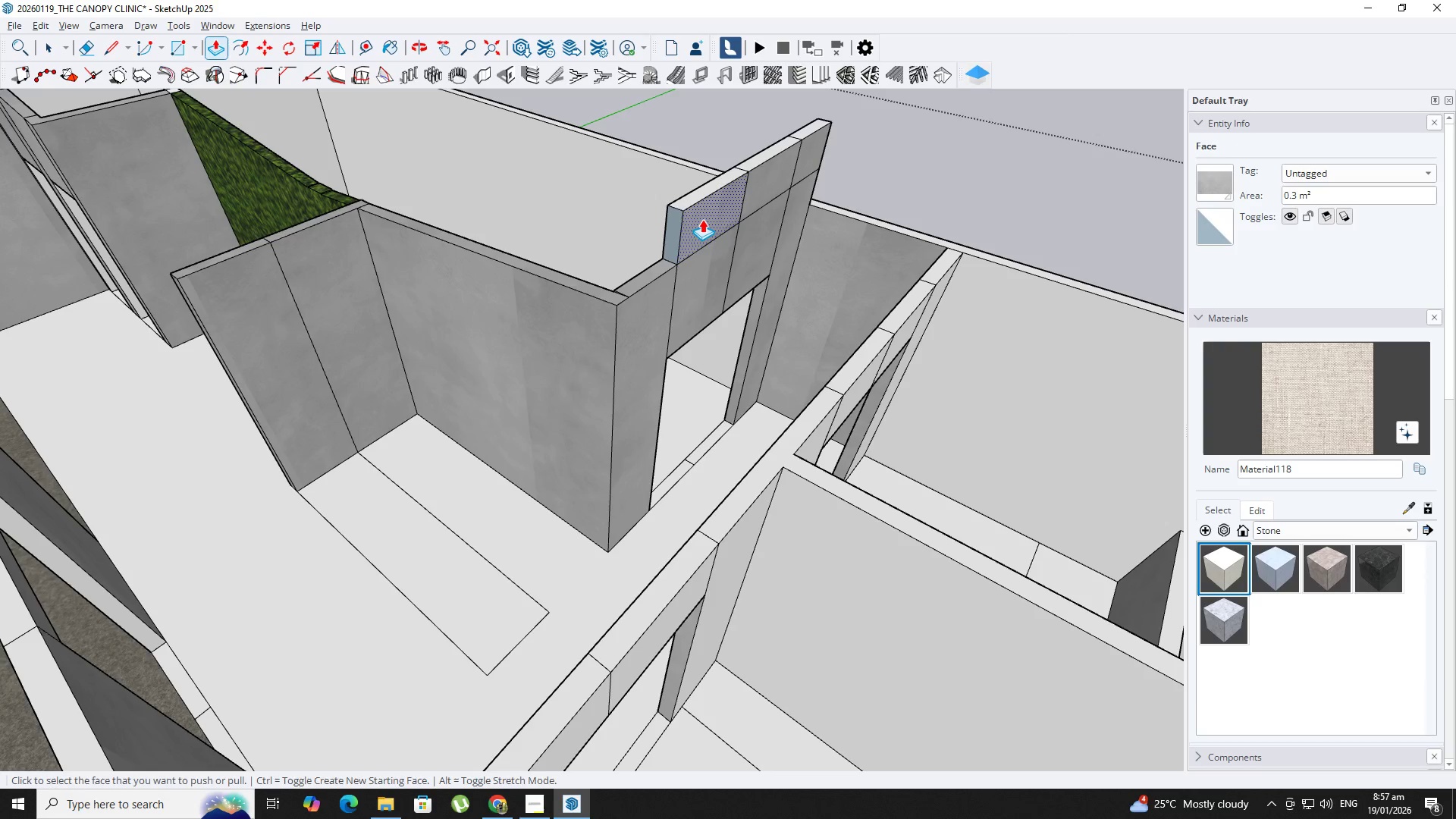 
double_click([702, 219])
 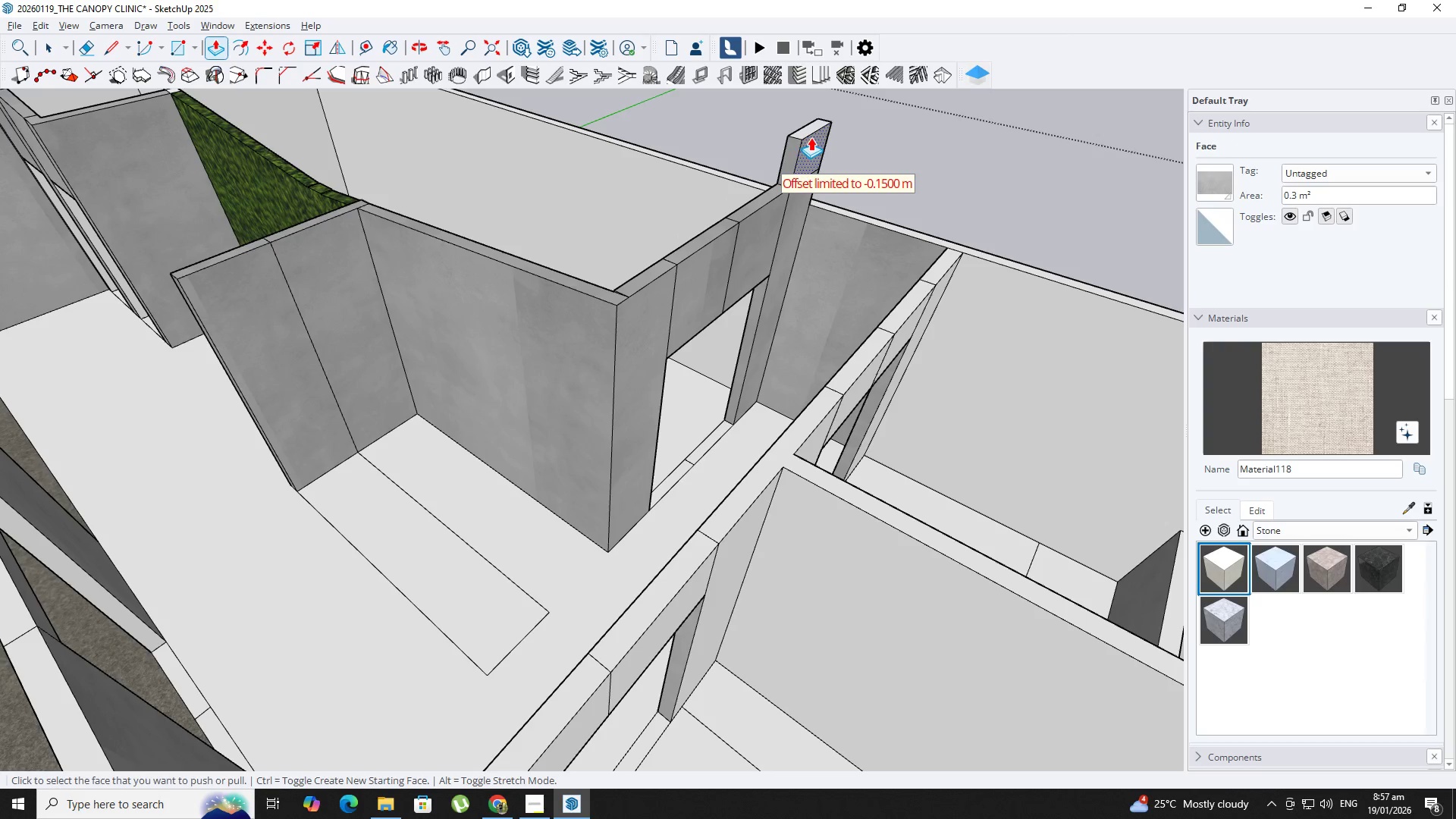 
double_click([811, 143])
 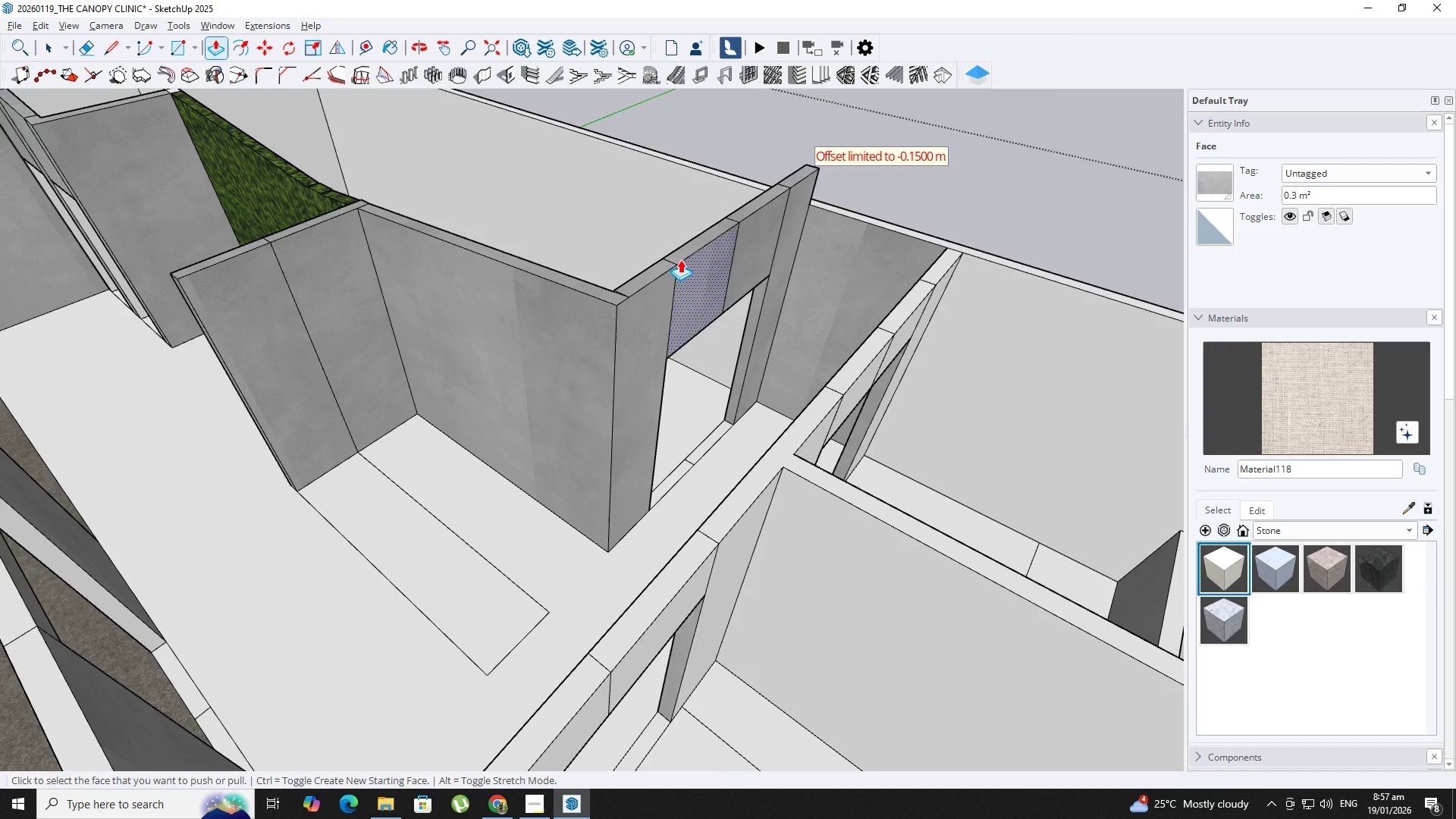 
left_click([613, 281])
 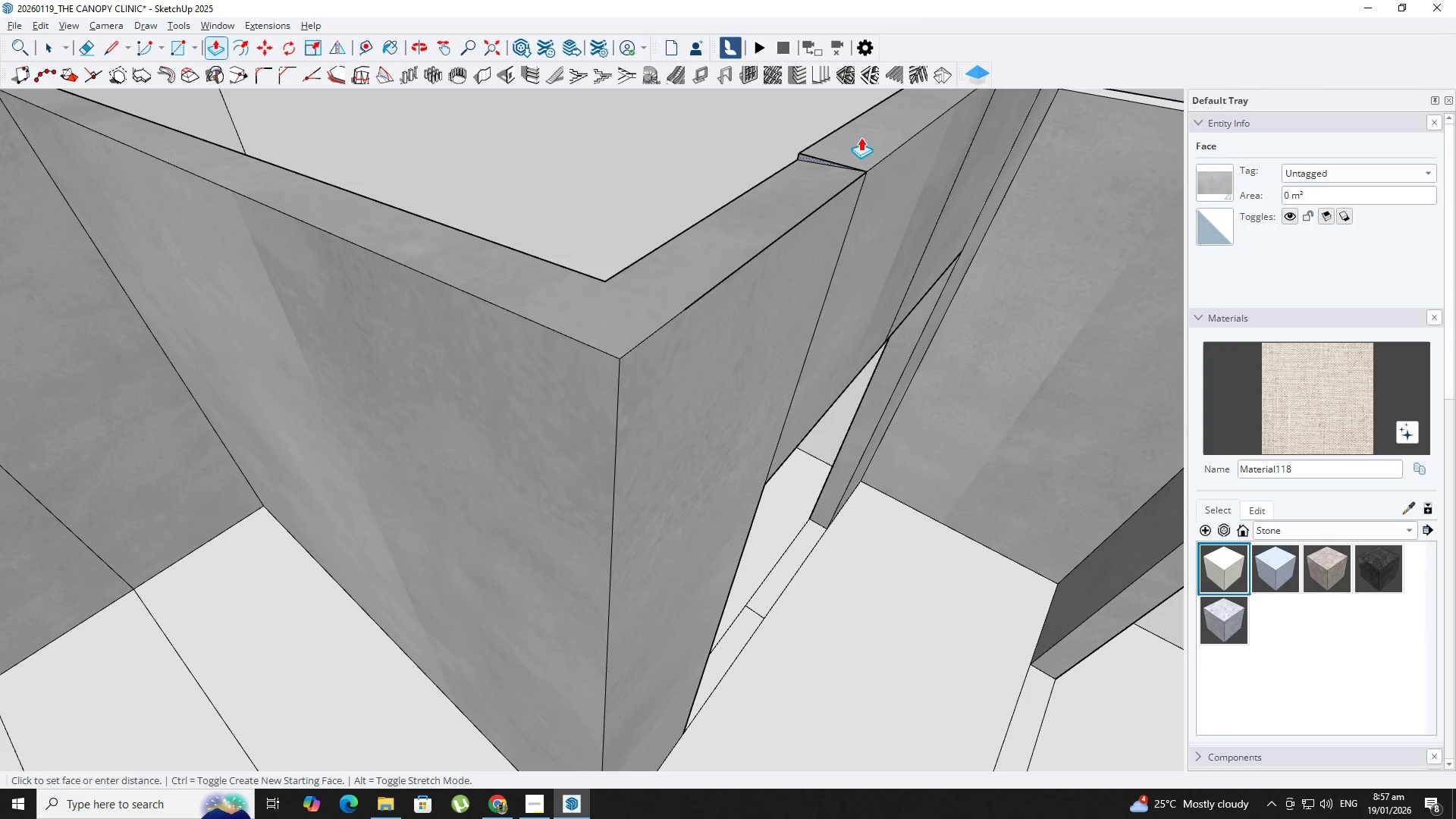 
scroll: coordinate [836, 146], scroll_direction: up, amount: 18.0
 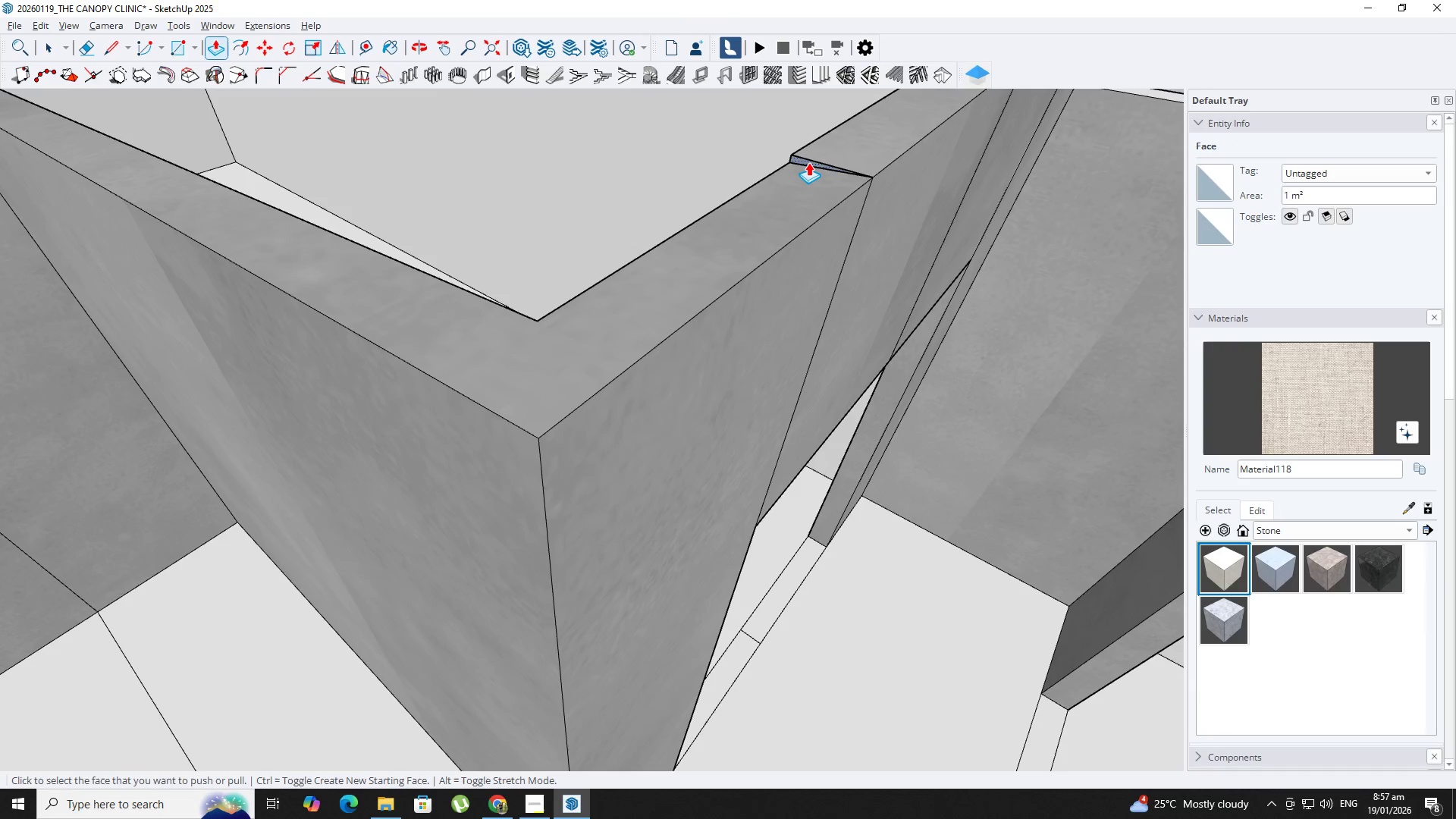 
key(L)
 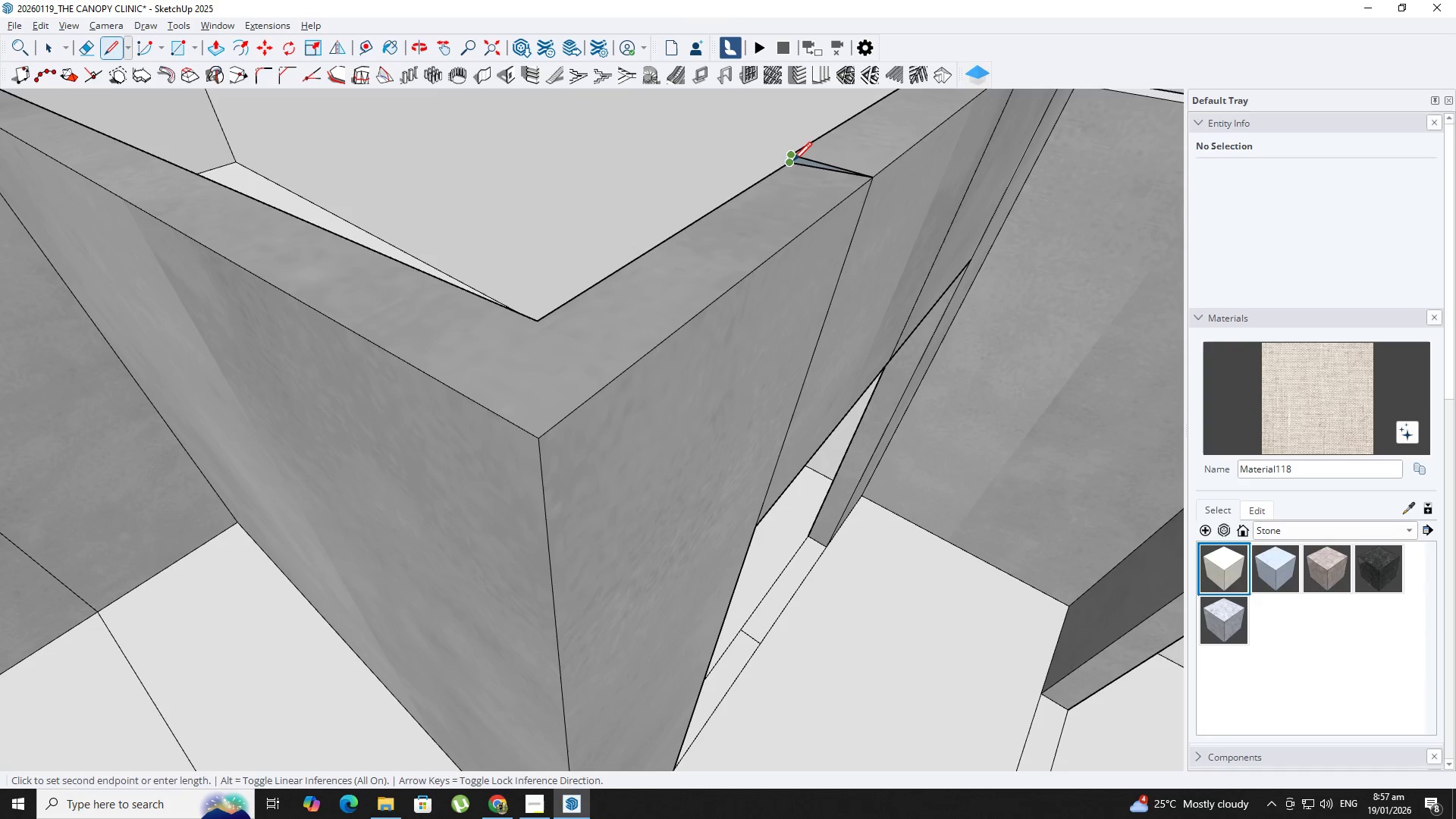 
double_click([793, 162])
 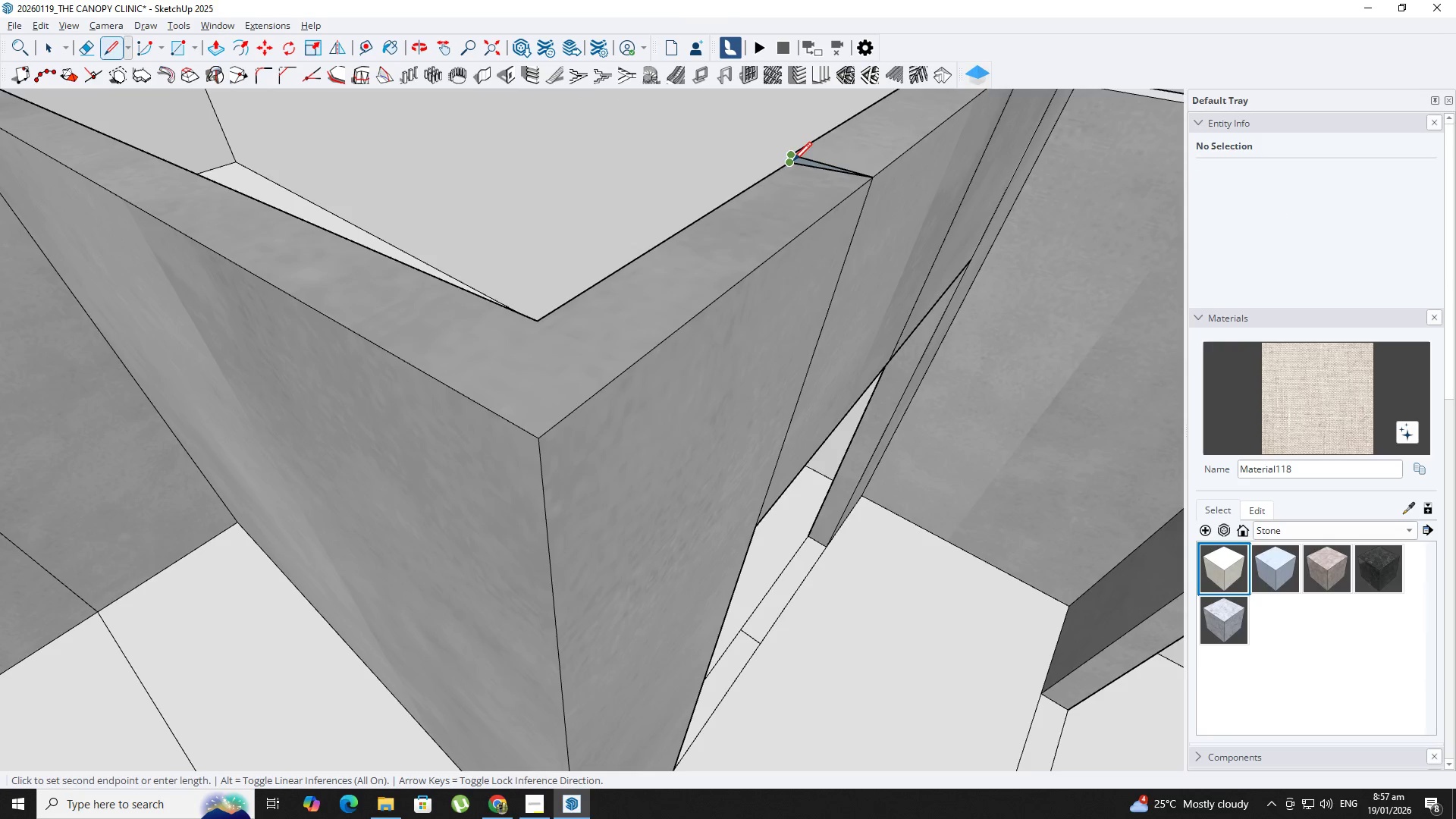 
scroll: coordinate [797, 170], scroll_direction: up, amount: 7.0
 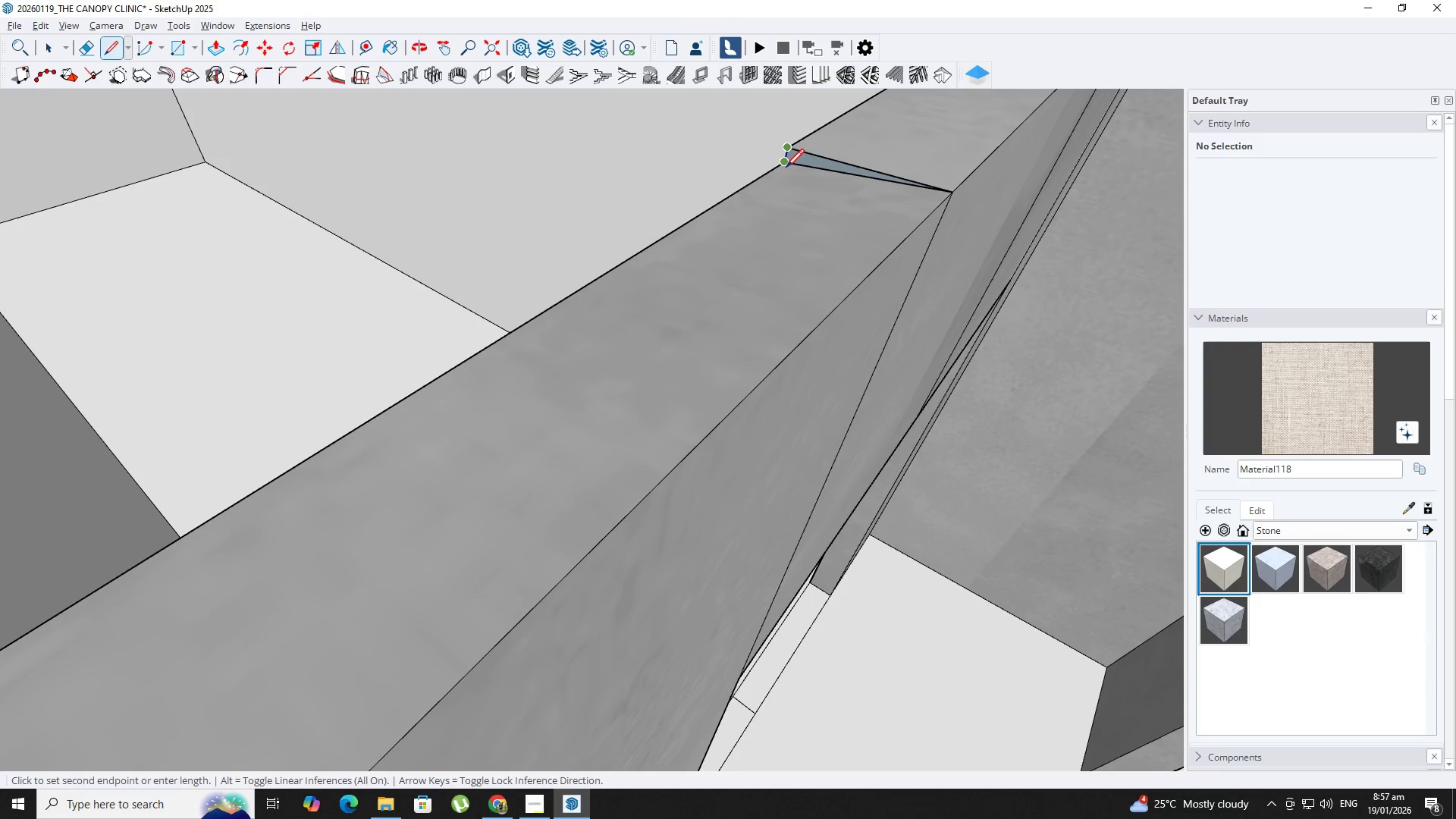 
left_click([786, 167])
 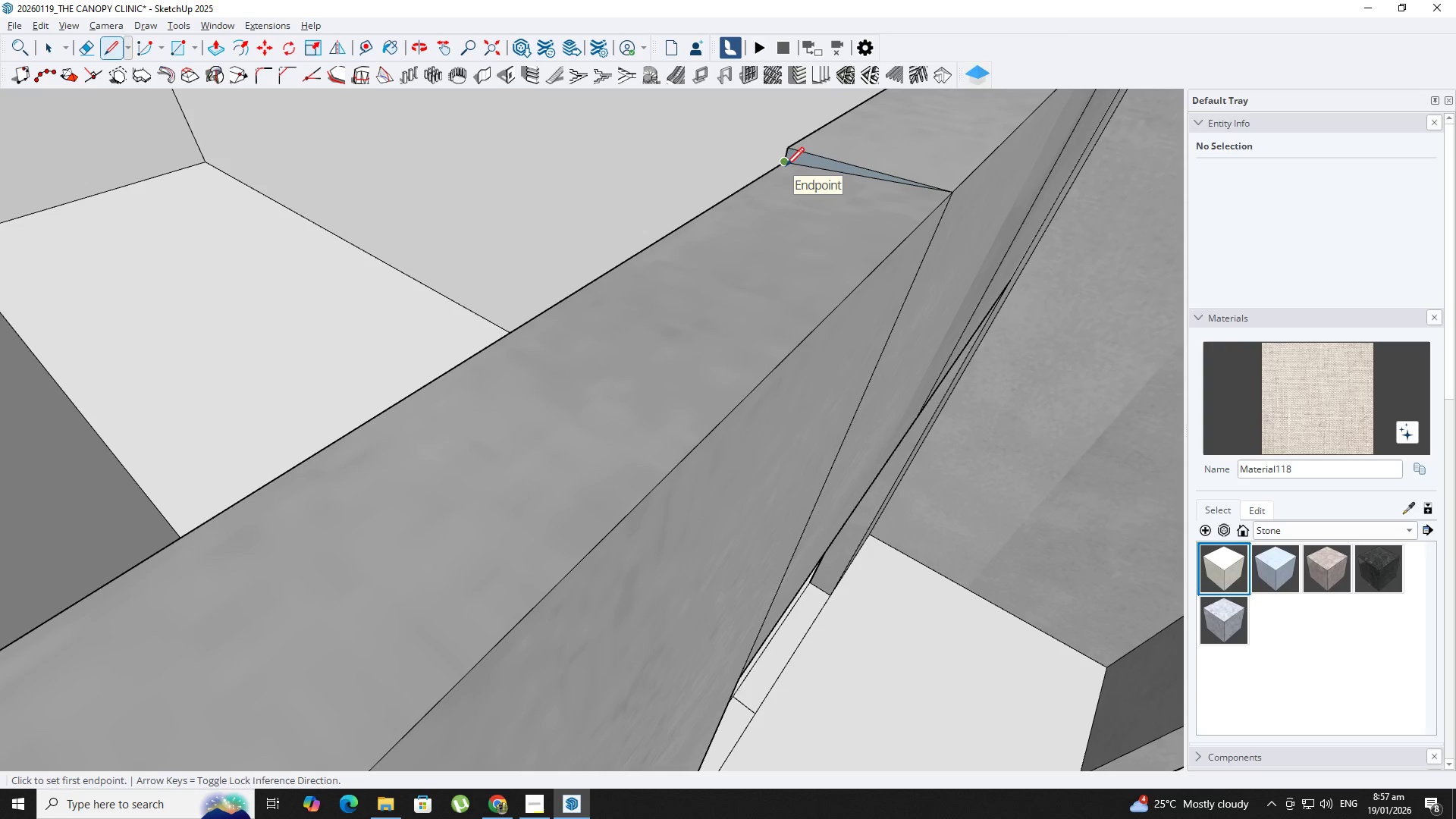 
key(P)
 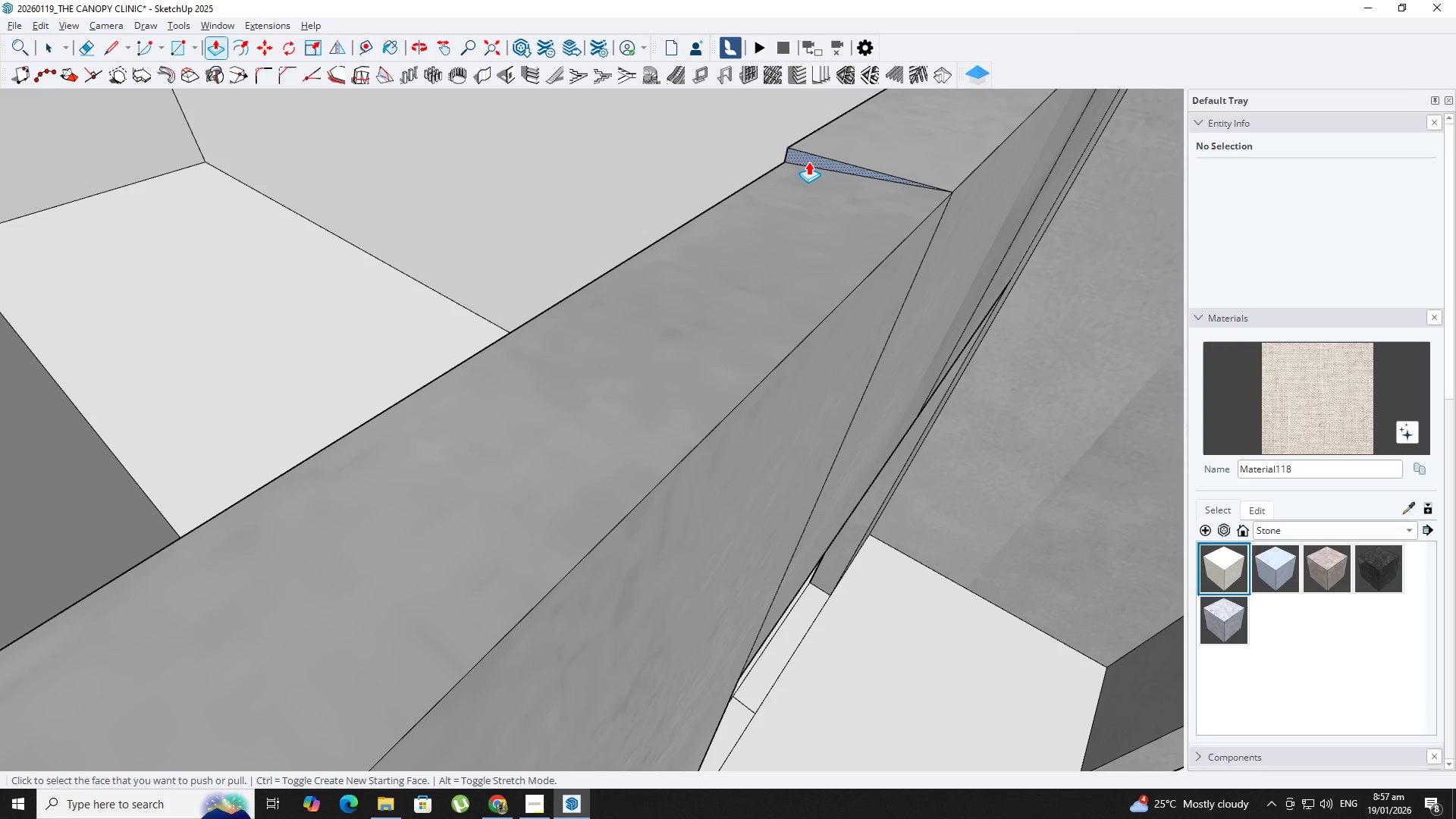 
left_click([808, 162])
 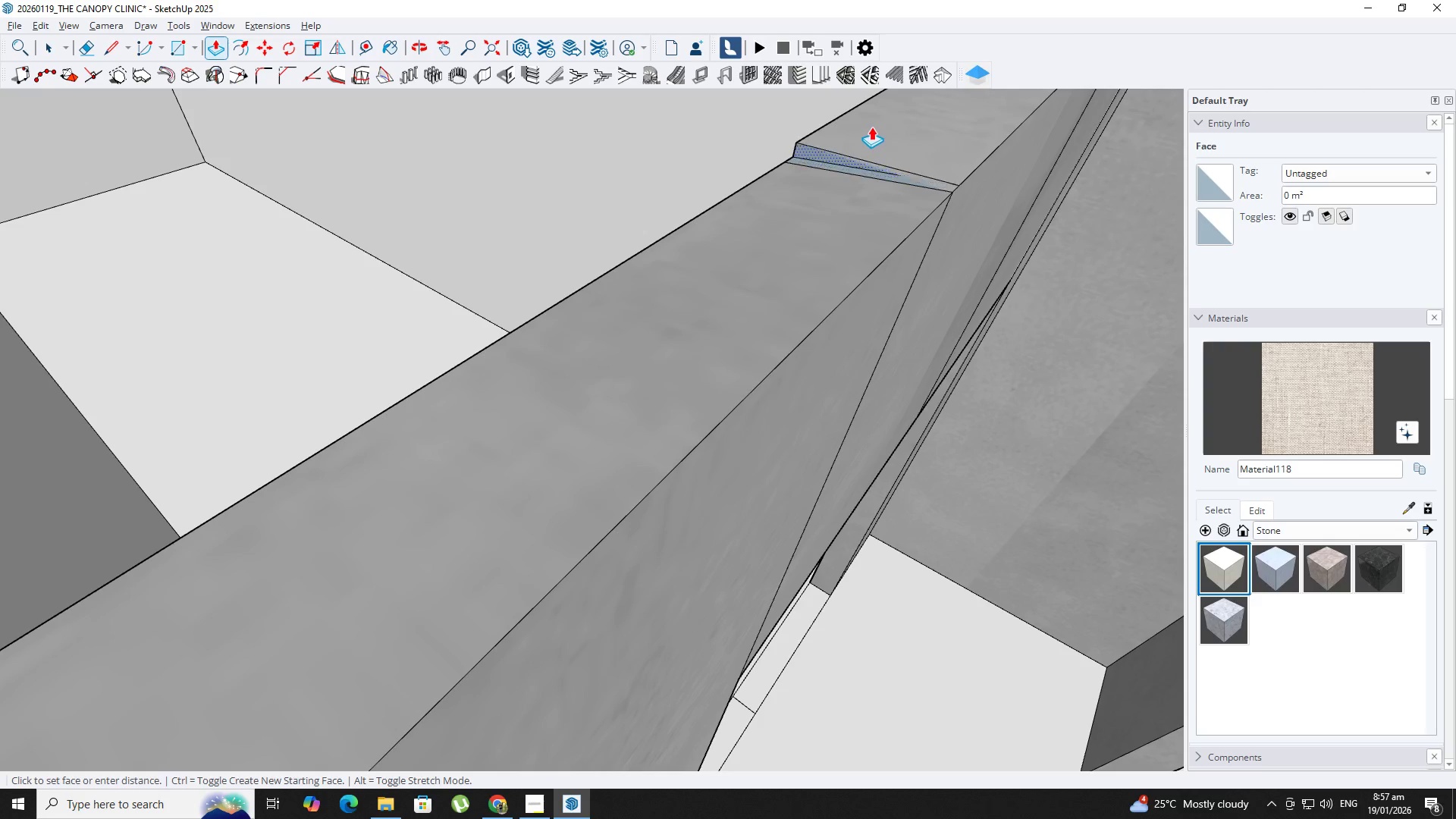 
hold_key(key=ShiftLeft, duration=0.47)
 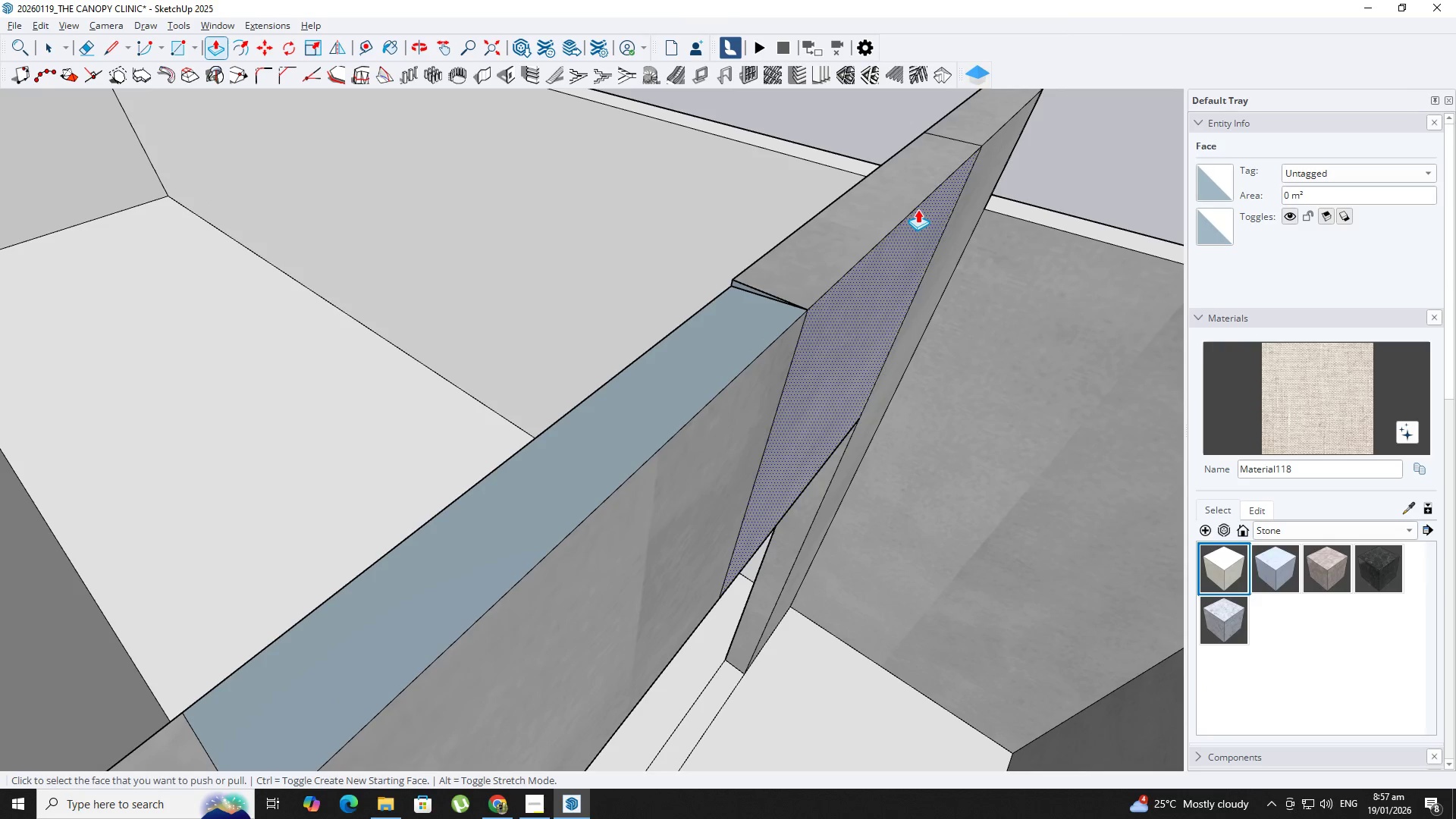 
left_click([723, 287])
 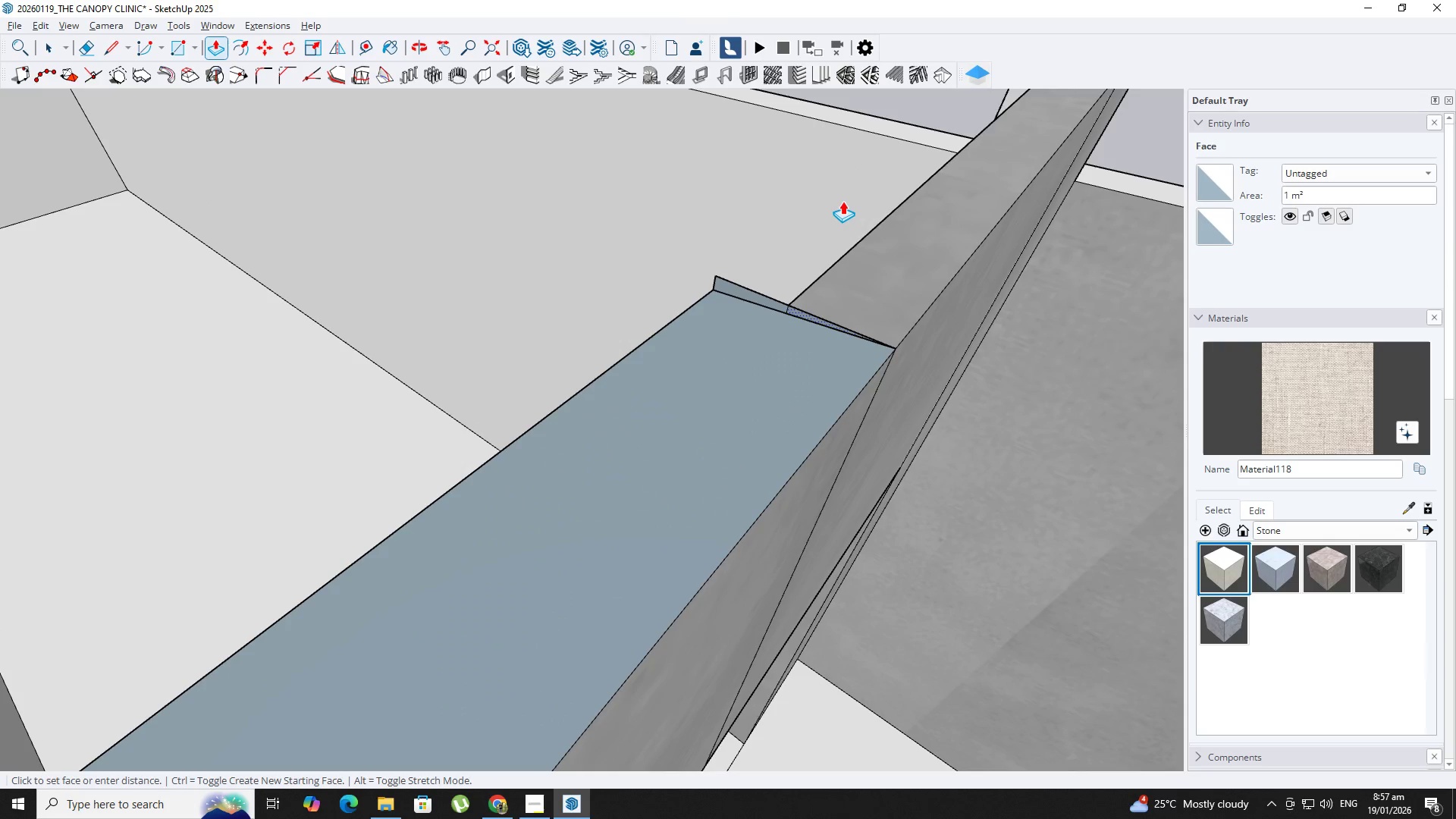 
scroll: coordinate [720, 292], scroll_direction: up, amount: 8.0
 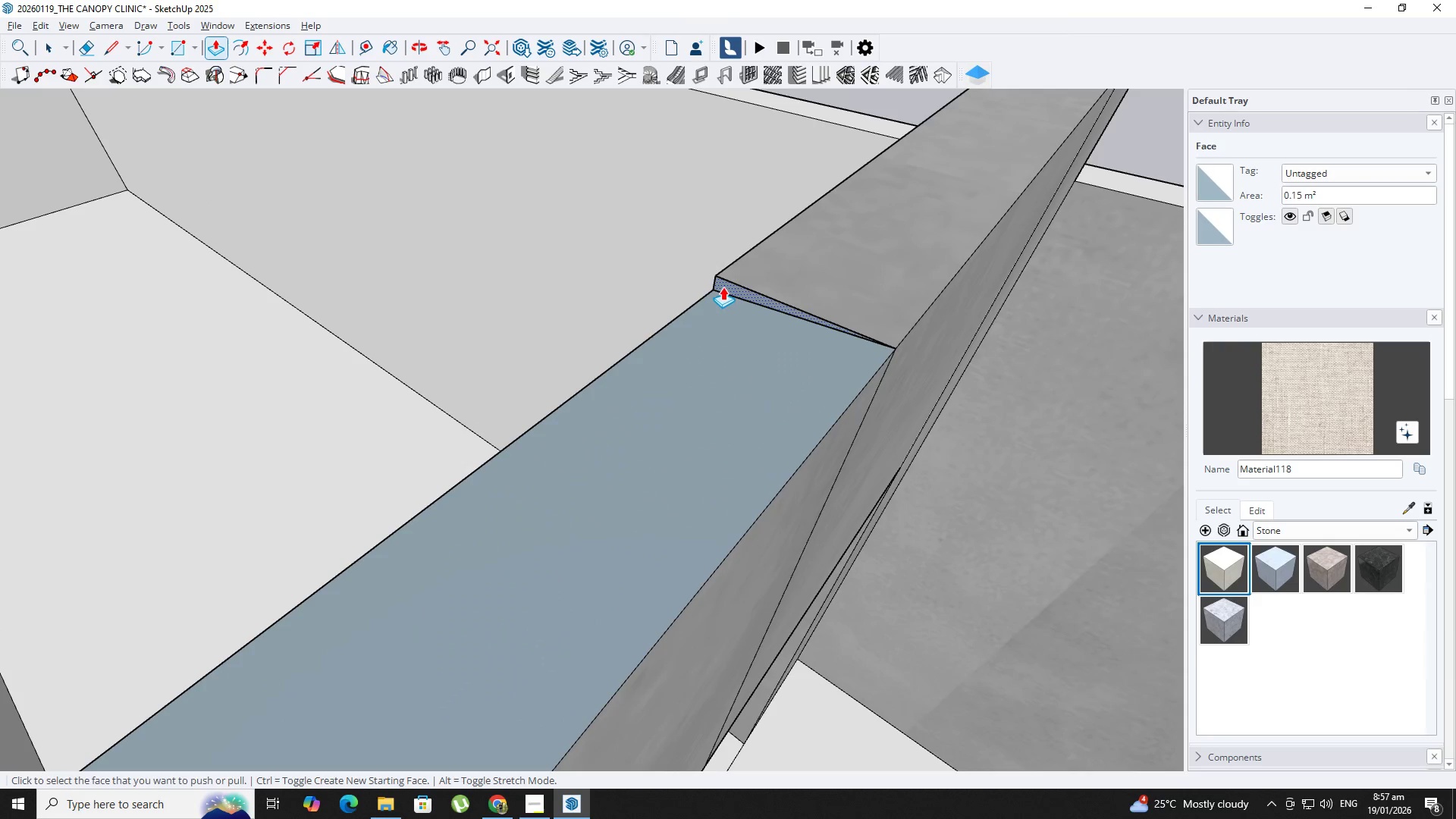 
key(Escape)
 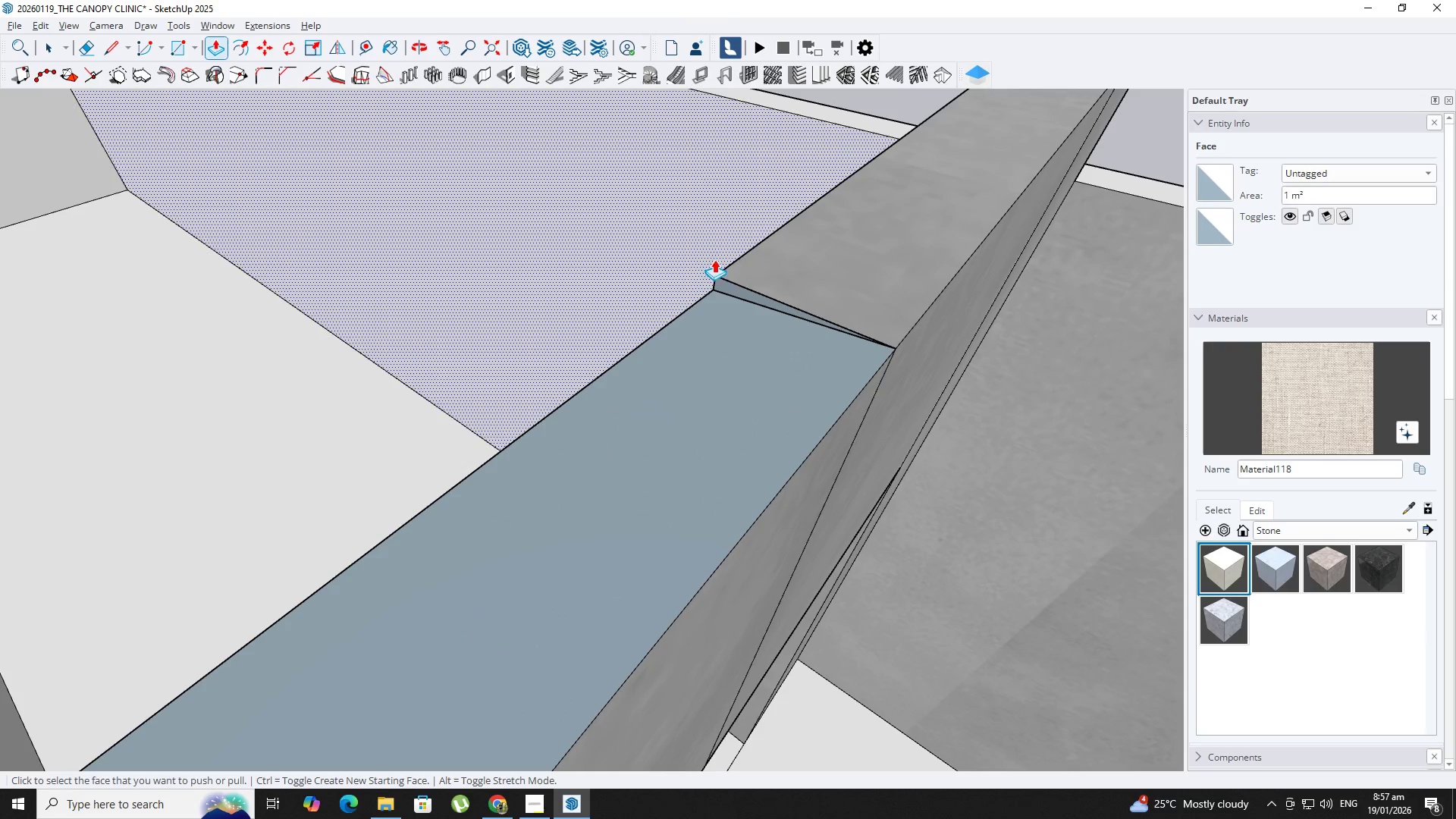 
key(L)
 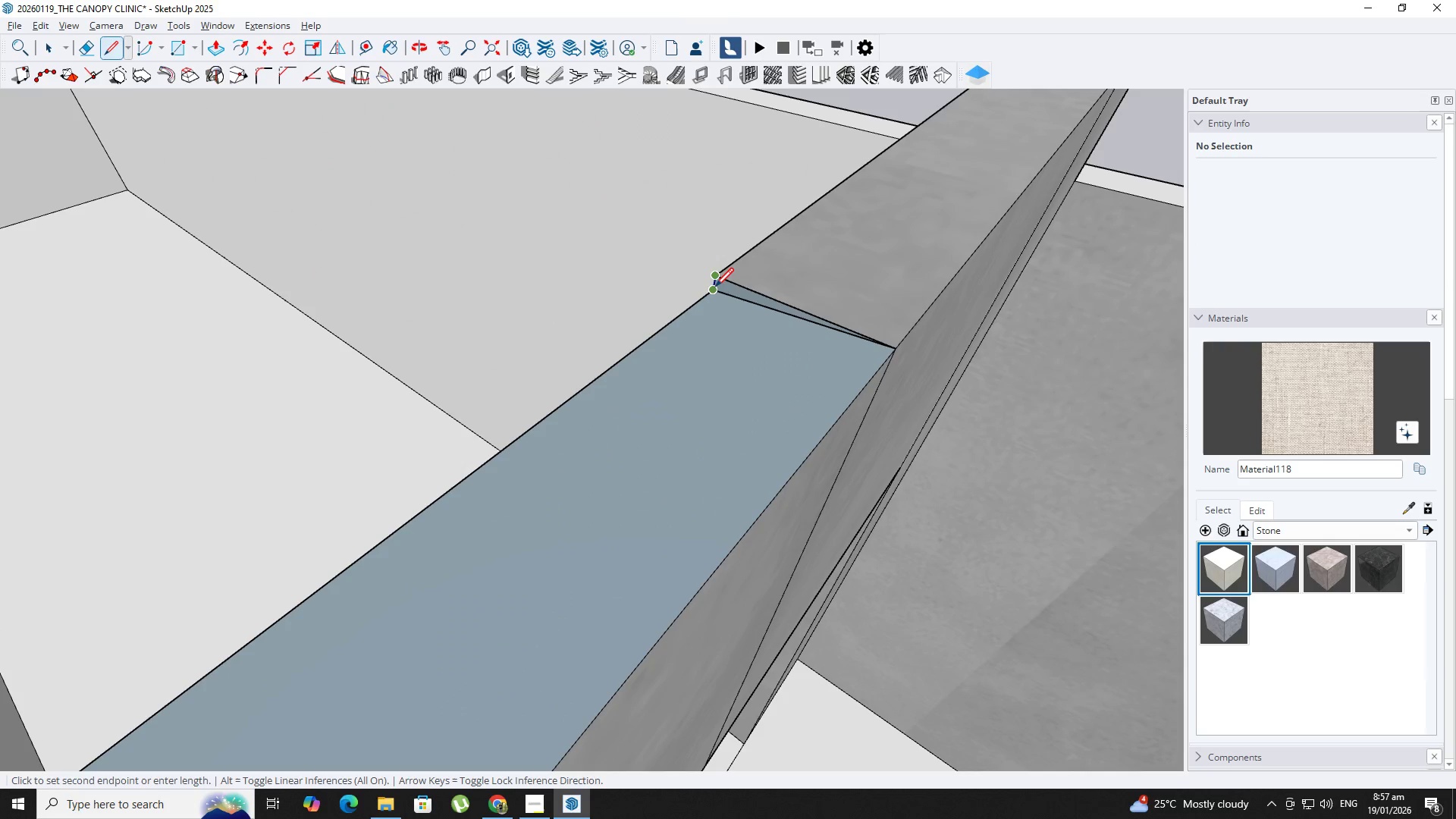 
key(ArrowUp)
 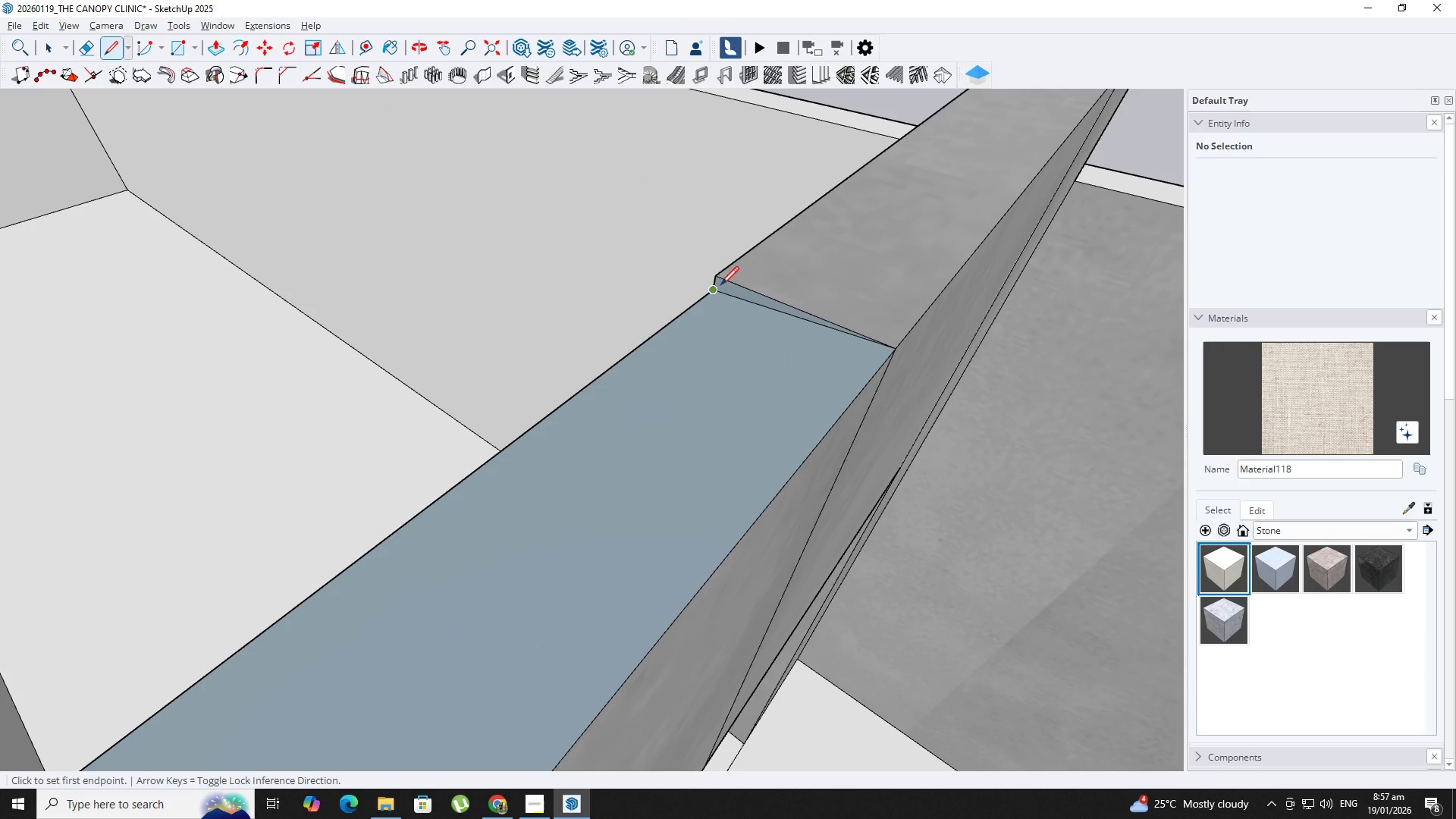 
key(P)
 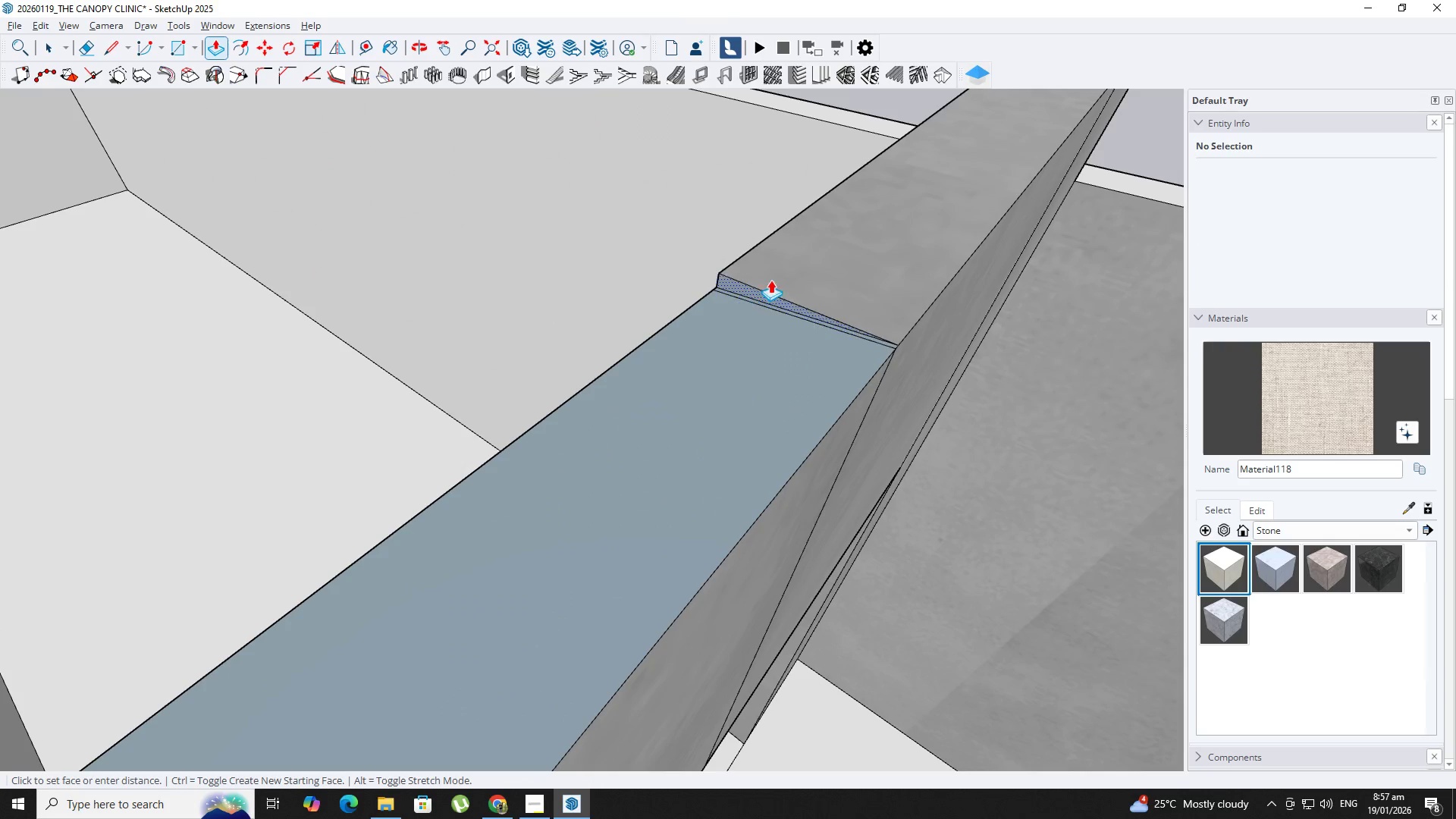 
hold_key(key=ShiftLeft, duration=0.48)
 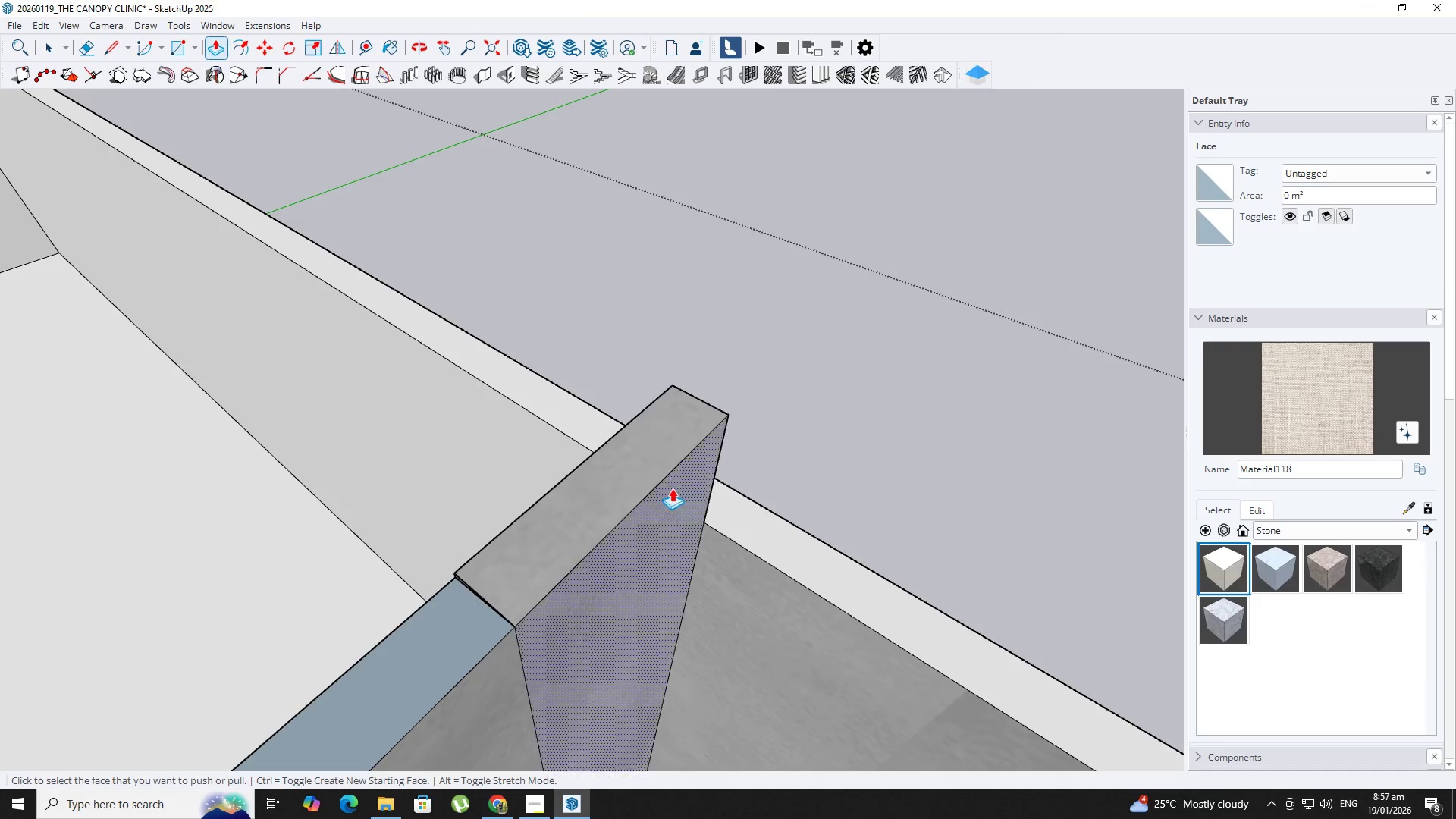 
key(L)
 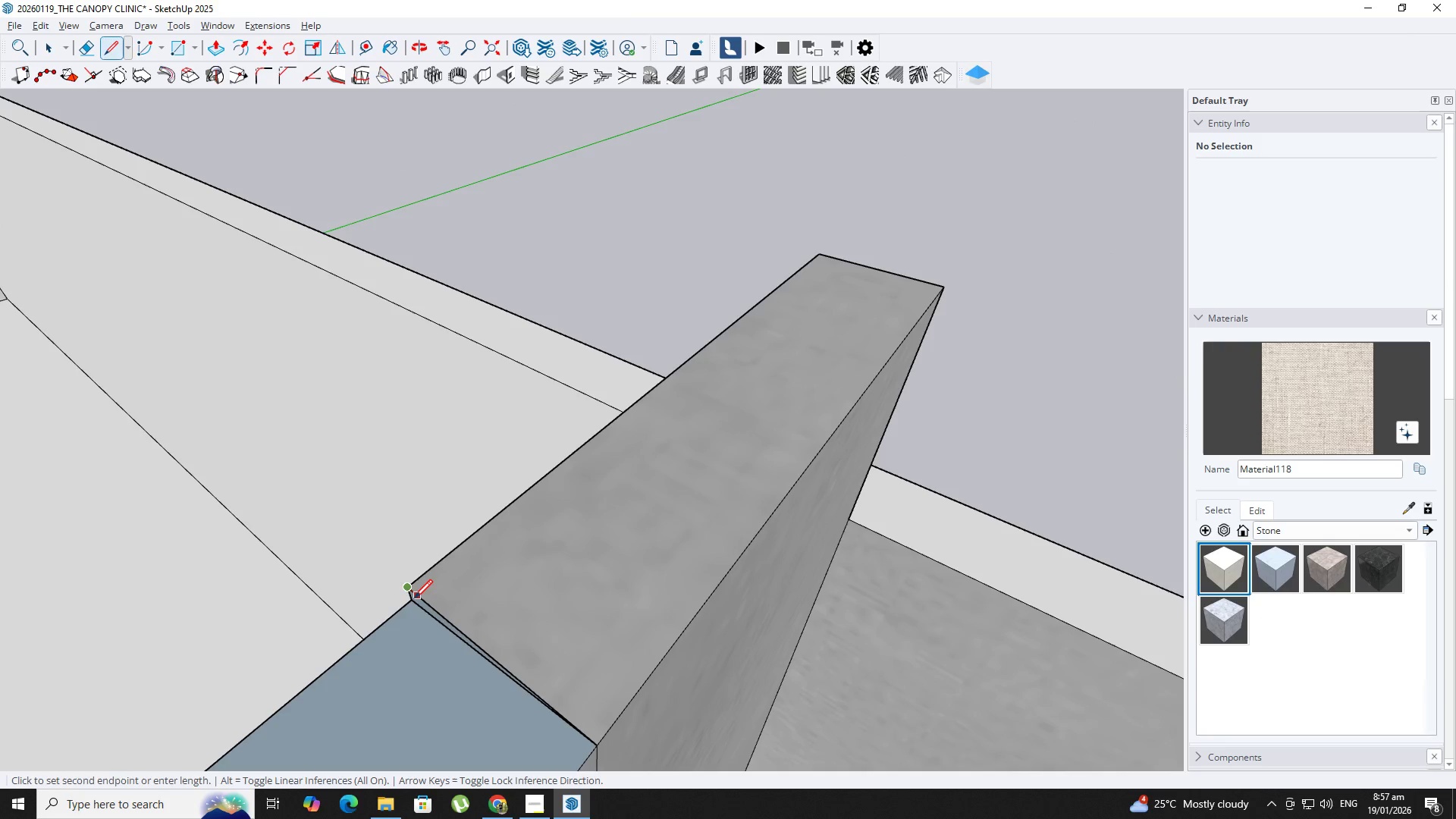 
scroll: coordinate [400, 607], scroll_direction: up, amount: 14.0
 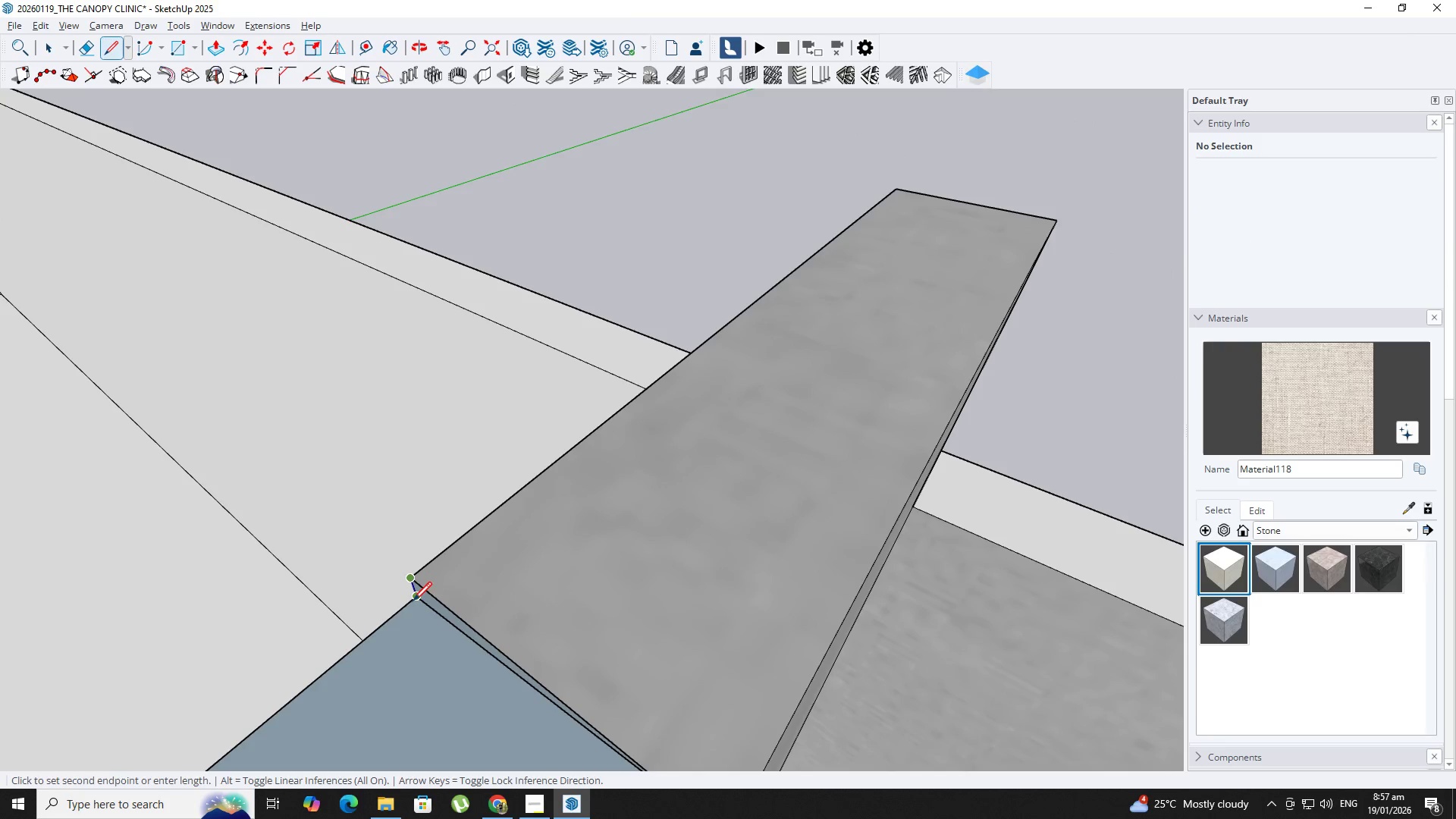 
left_click([413, 602])
 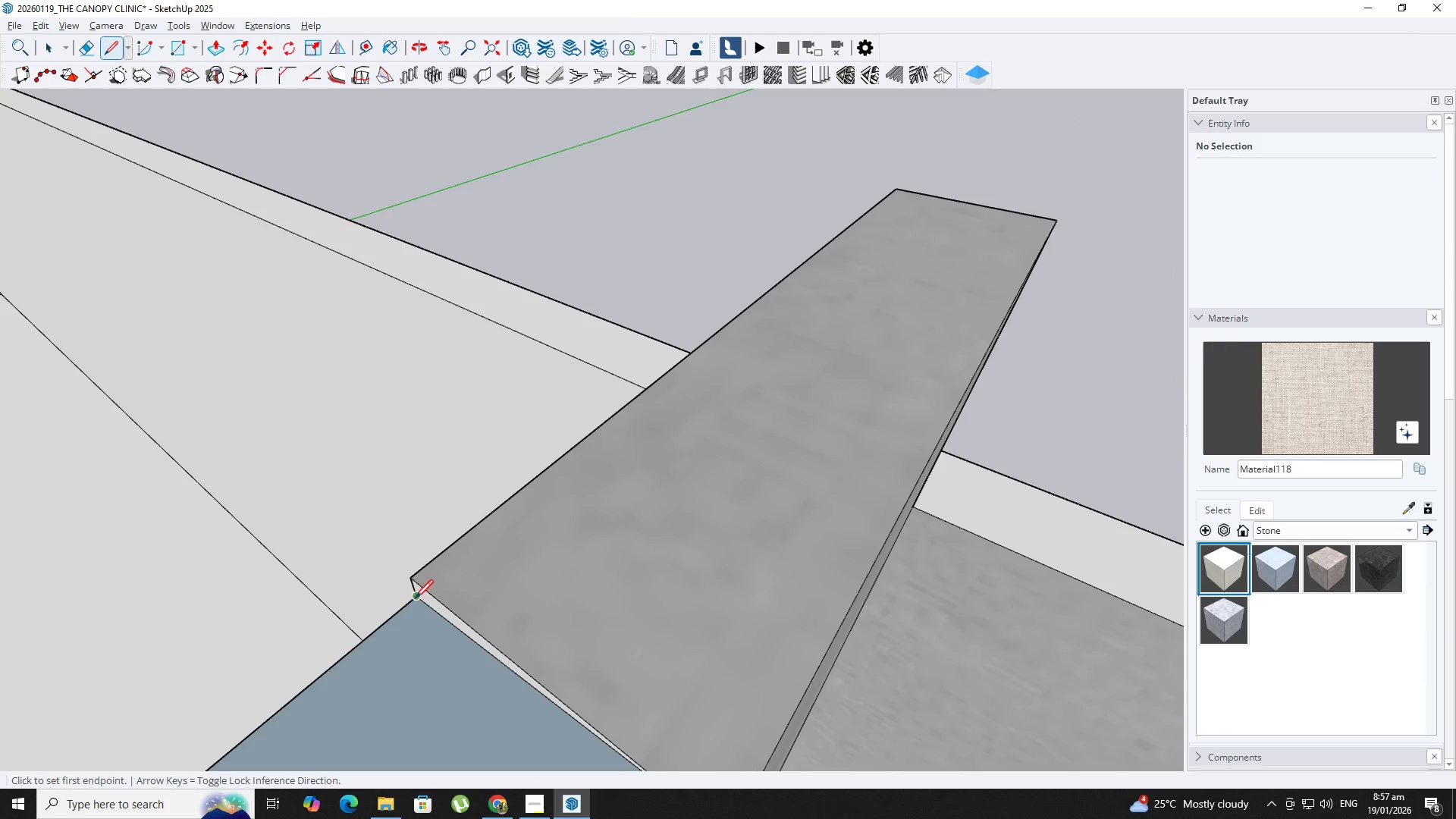 
key(P)
 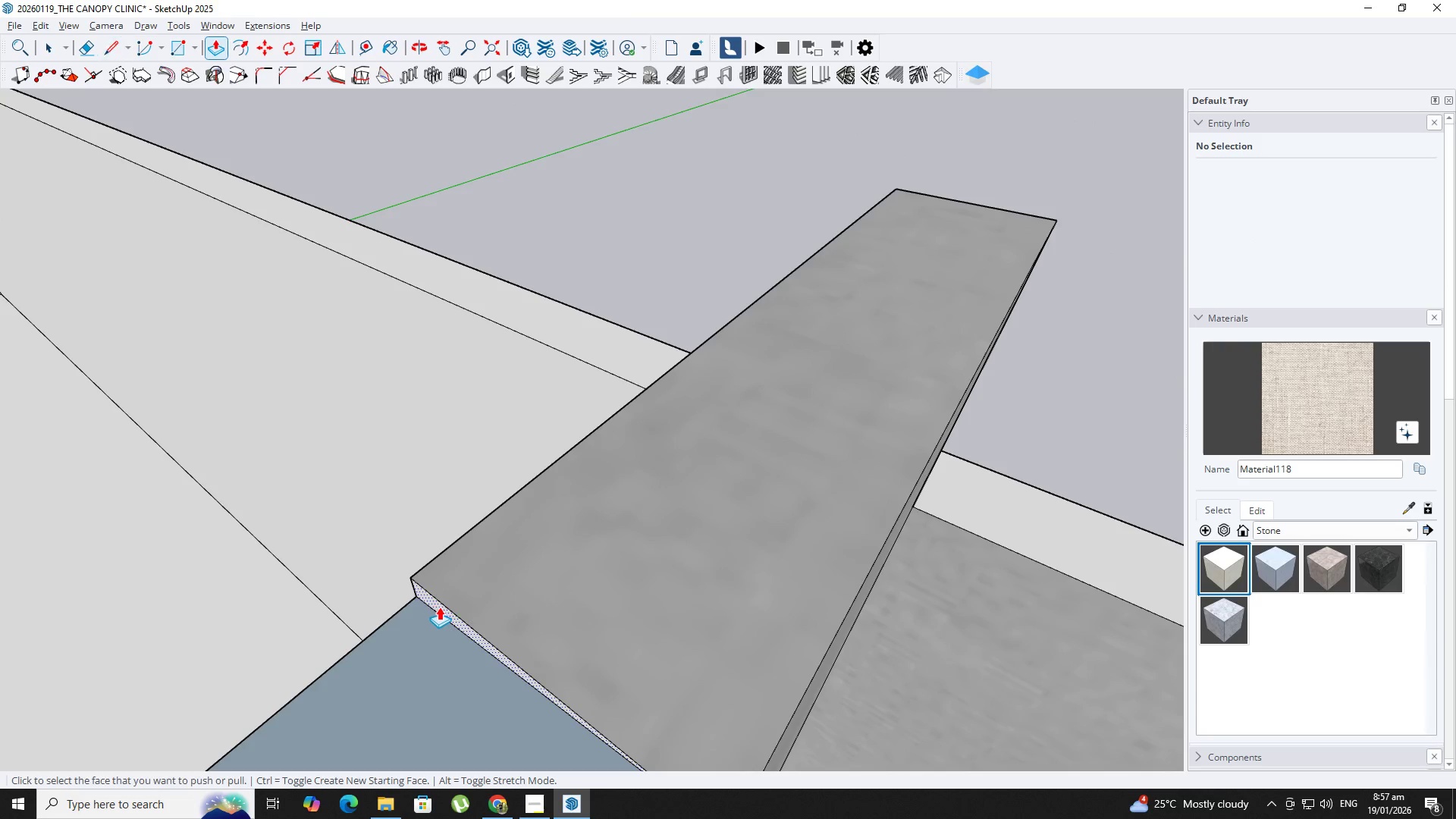 
left_click([439, 607])
 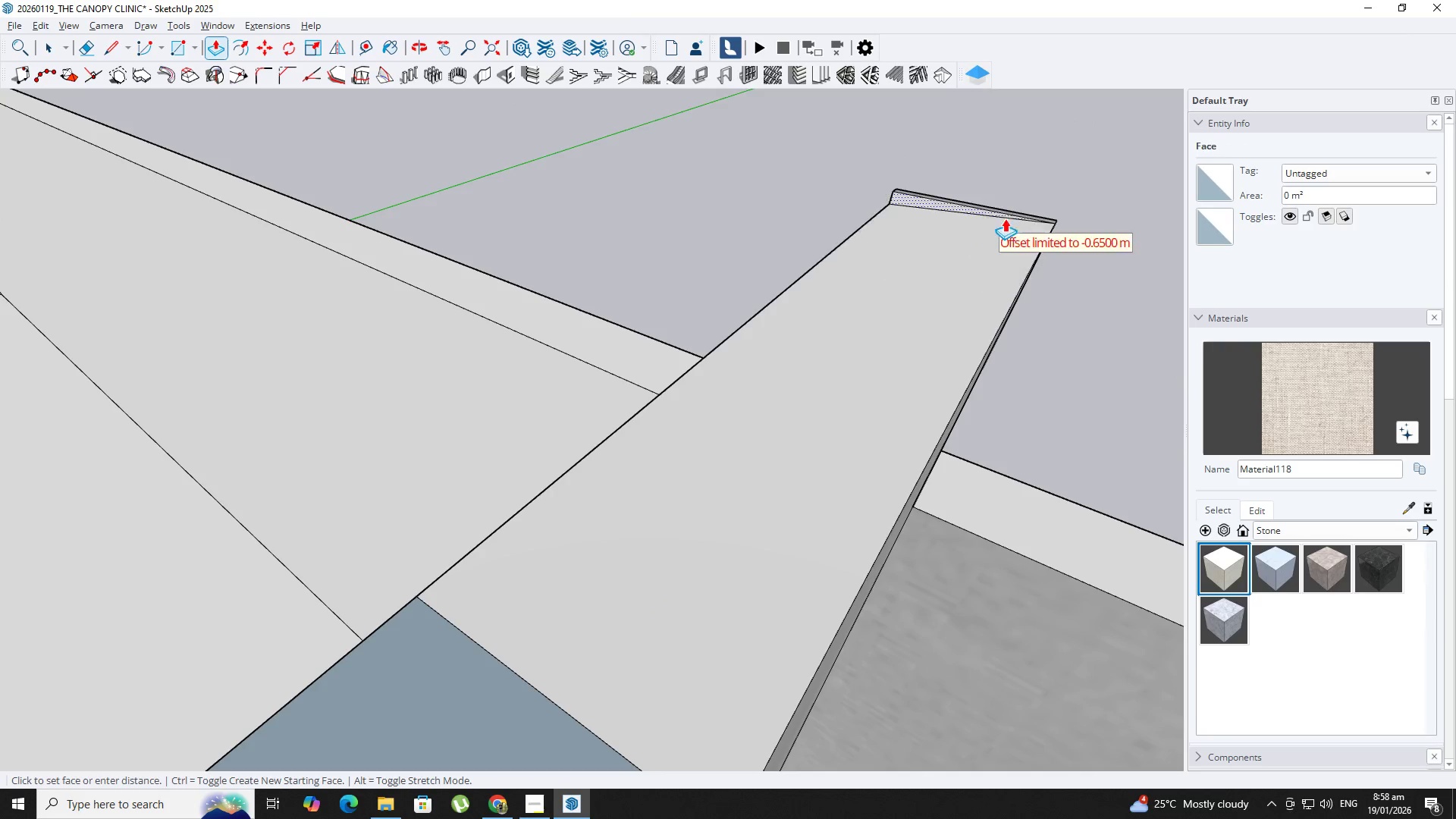 
left_click([1015, 209])
 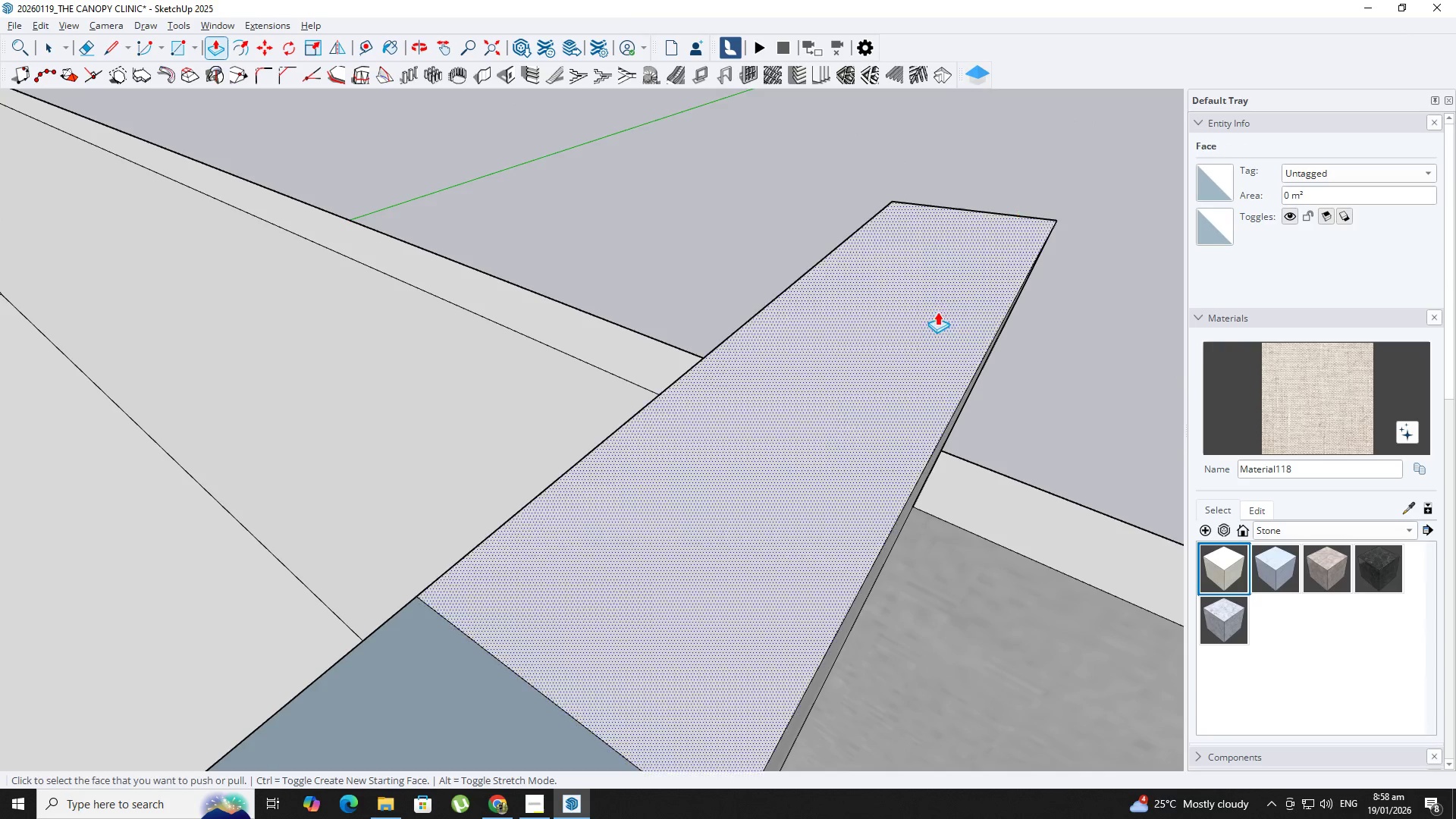 
key(B)
 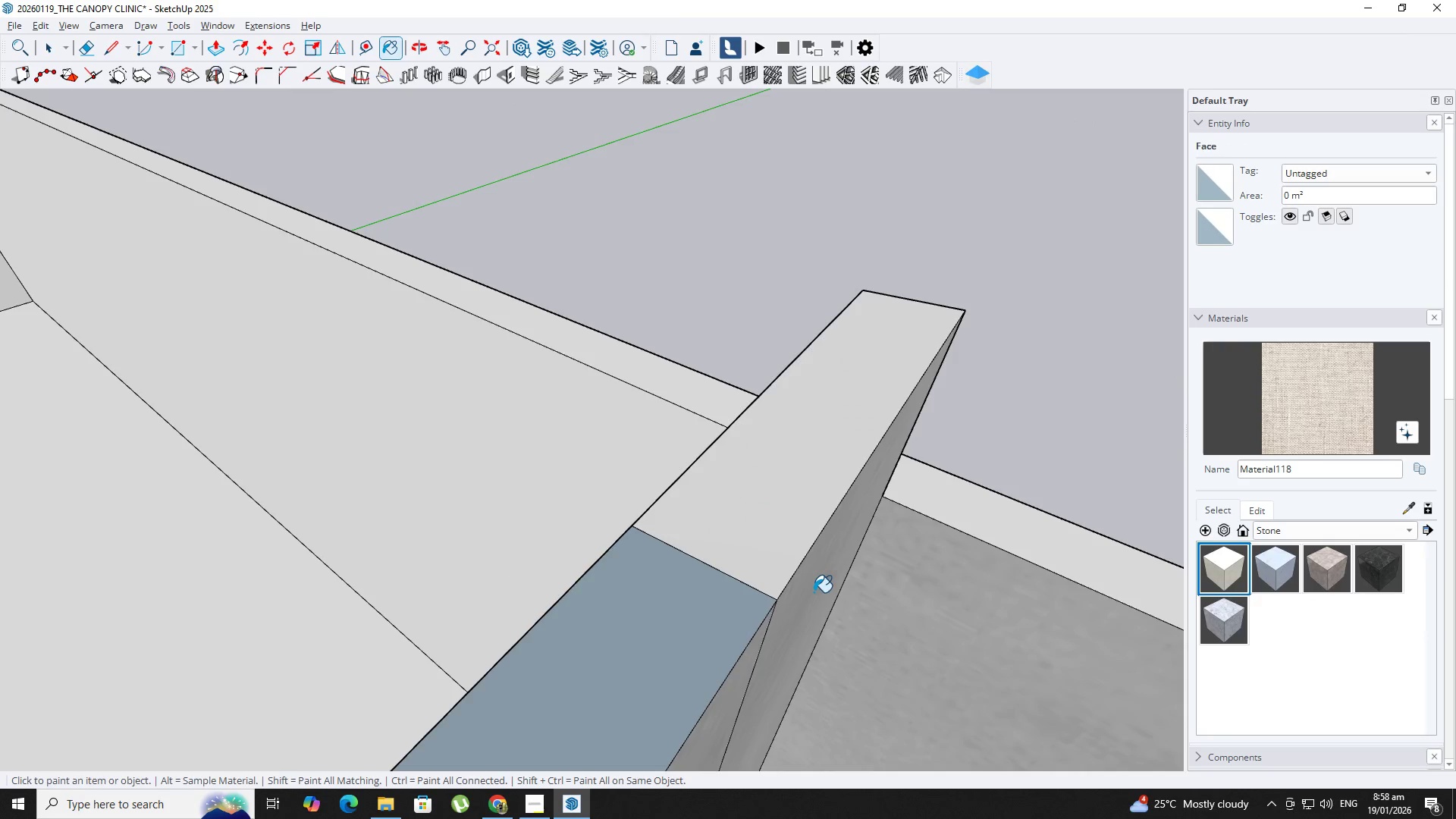 
key(Alt+AltLeft)
 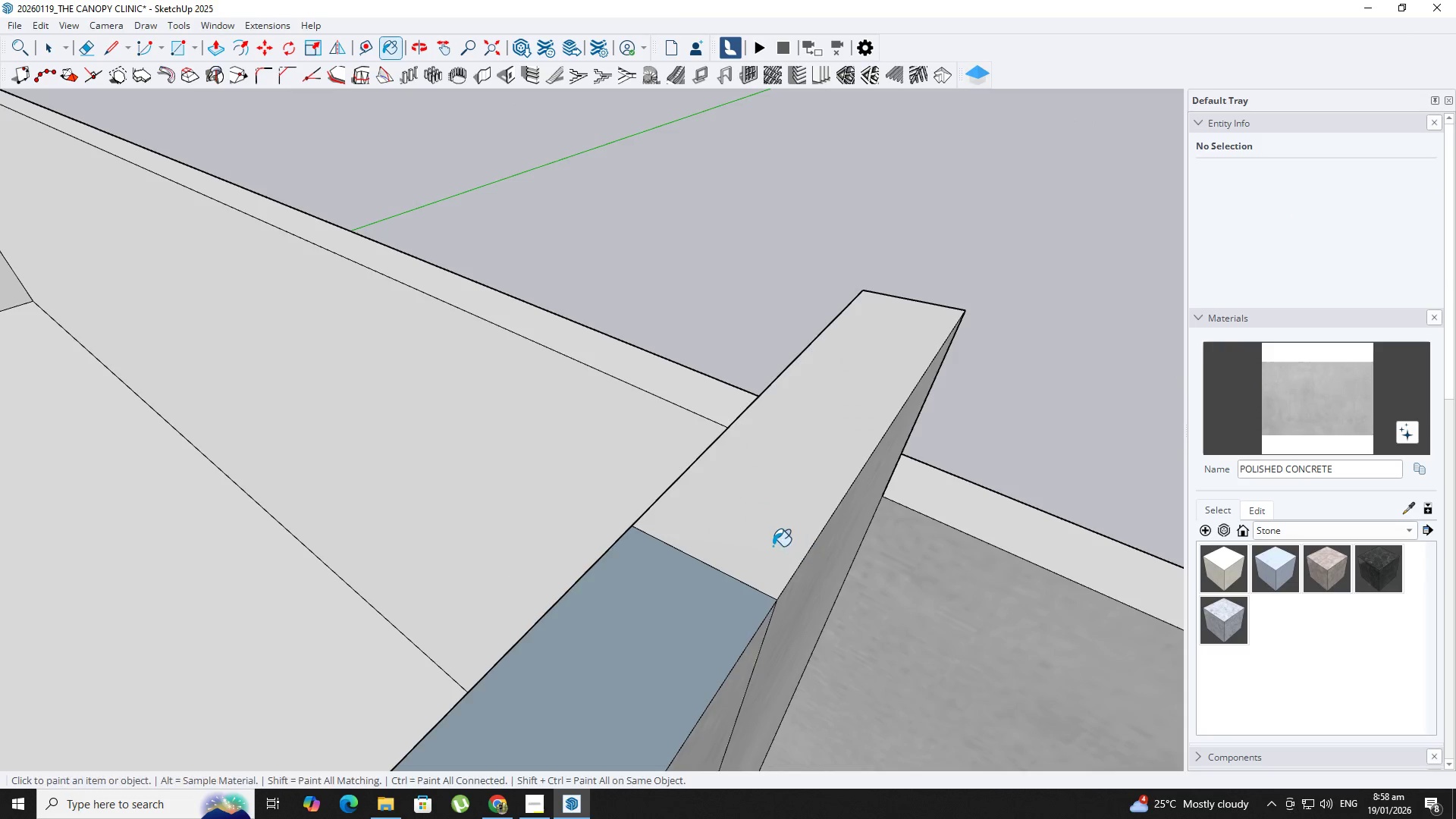 
scroll: coordinate [803, 493], scroll_direction: down, amount: 8.0
 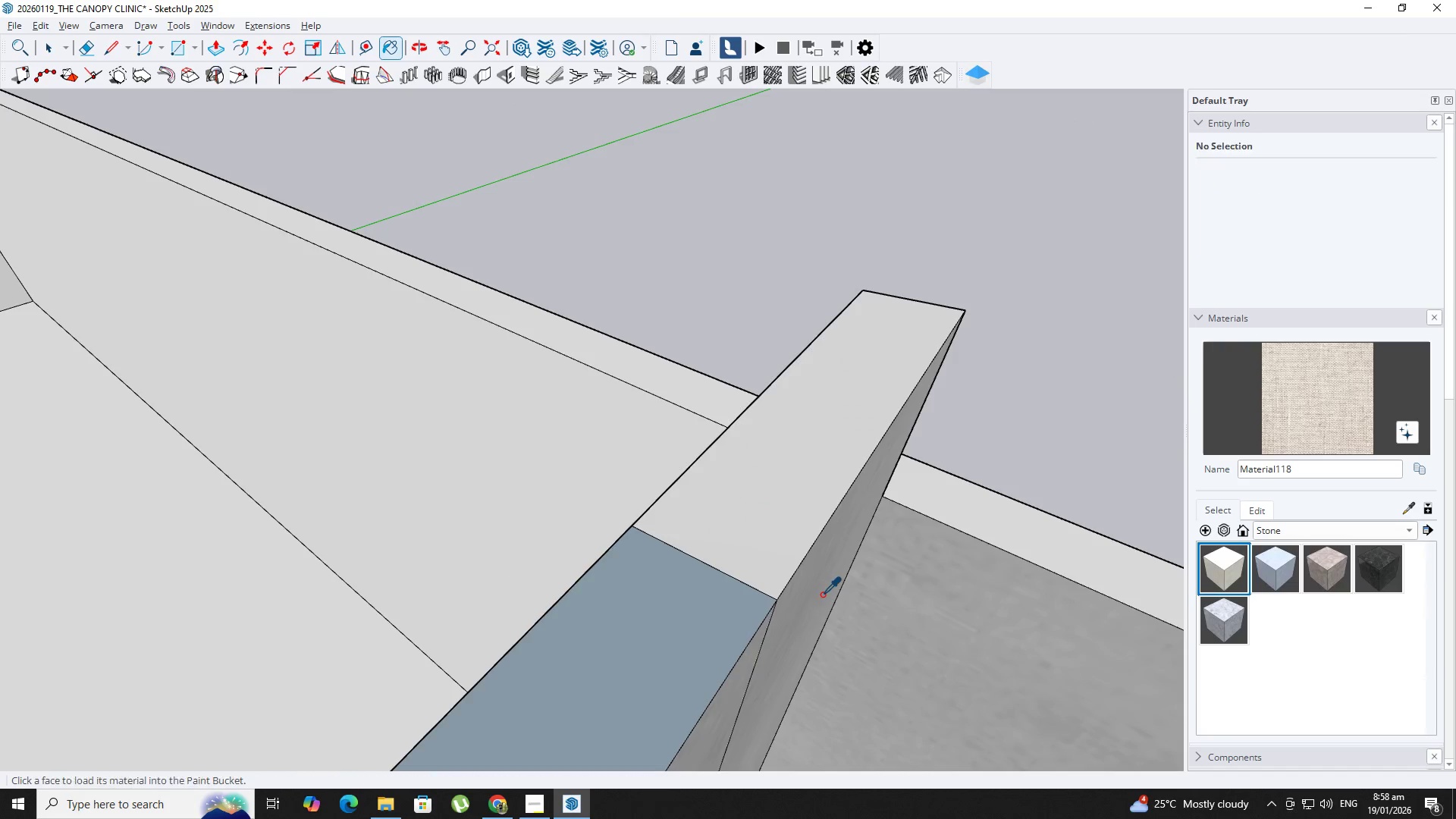 
left_click_drag(start_coordinate=[773, 546], to_coordinate=[769, 548])
 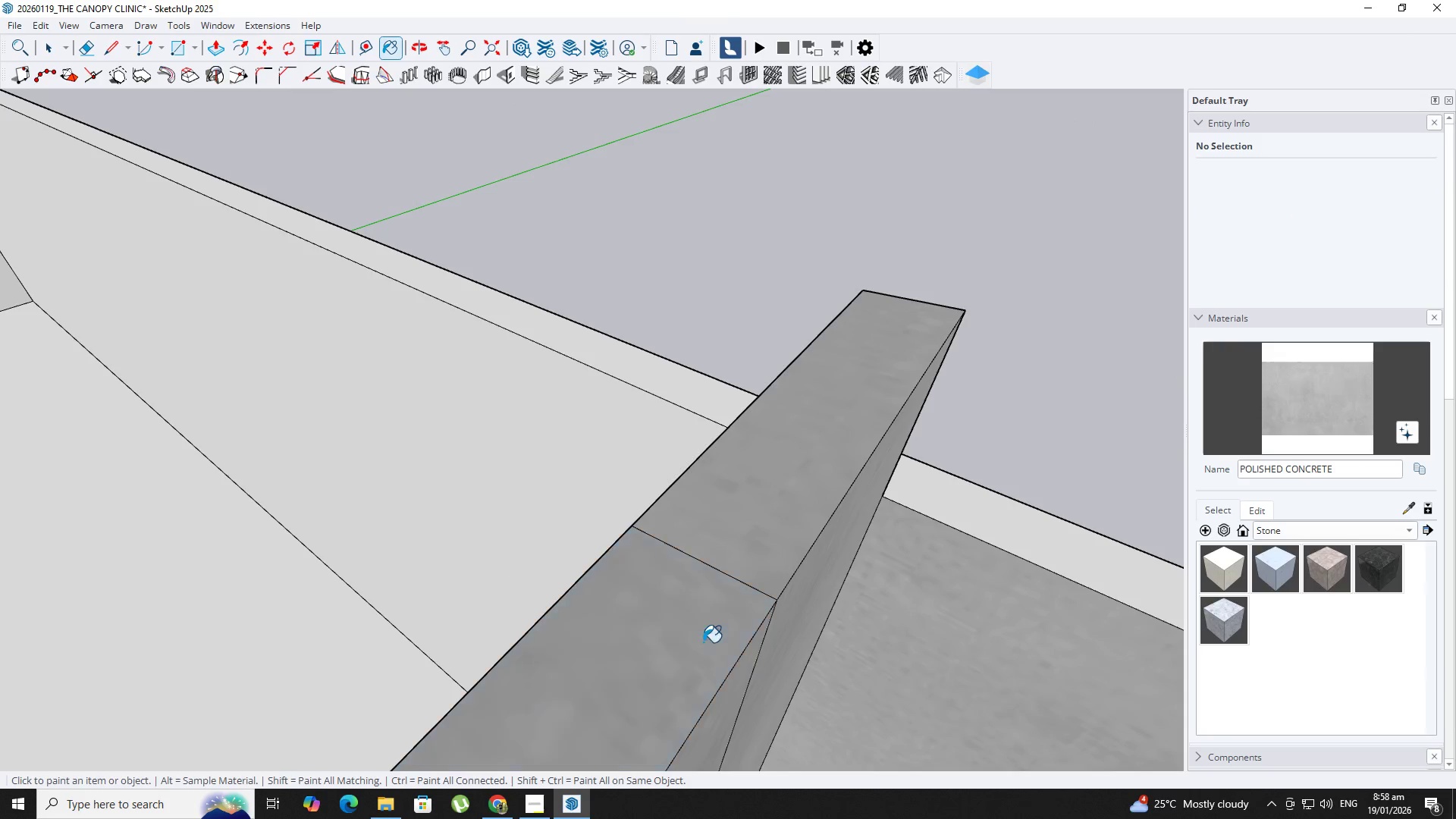 
key(Shift+ShiftLeft)
 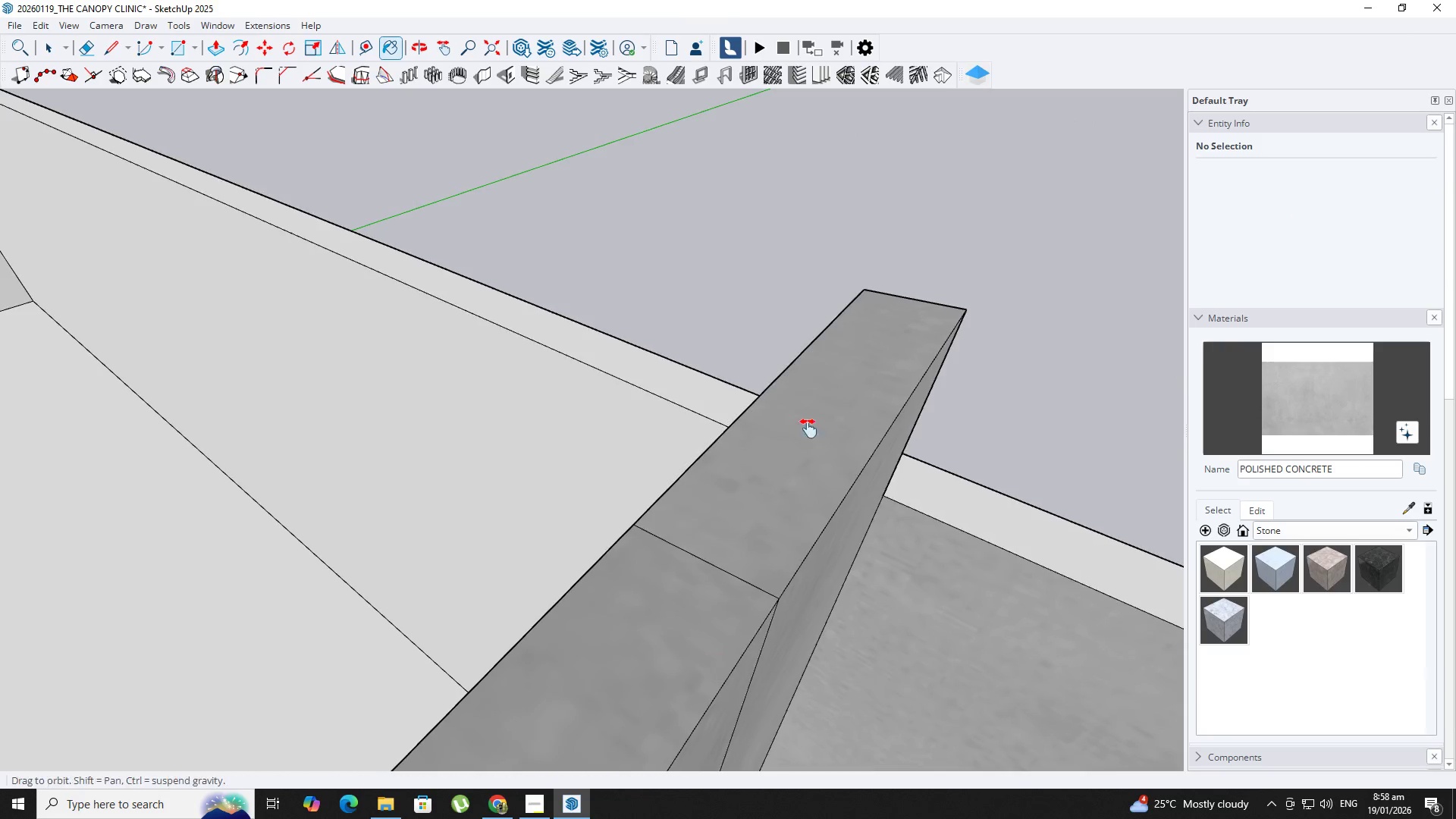 
hold_key(key=ShiftLeft, duration=0.36)
 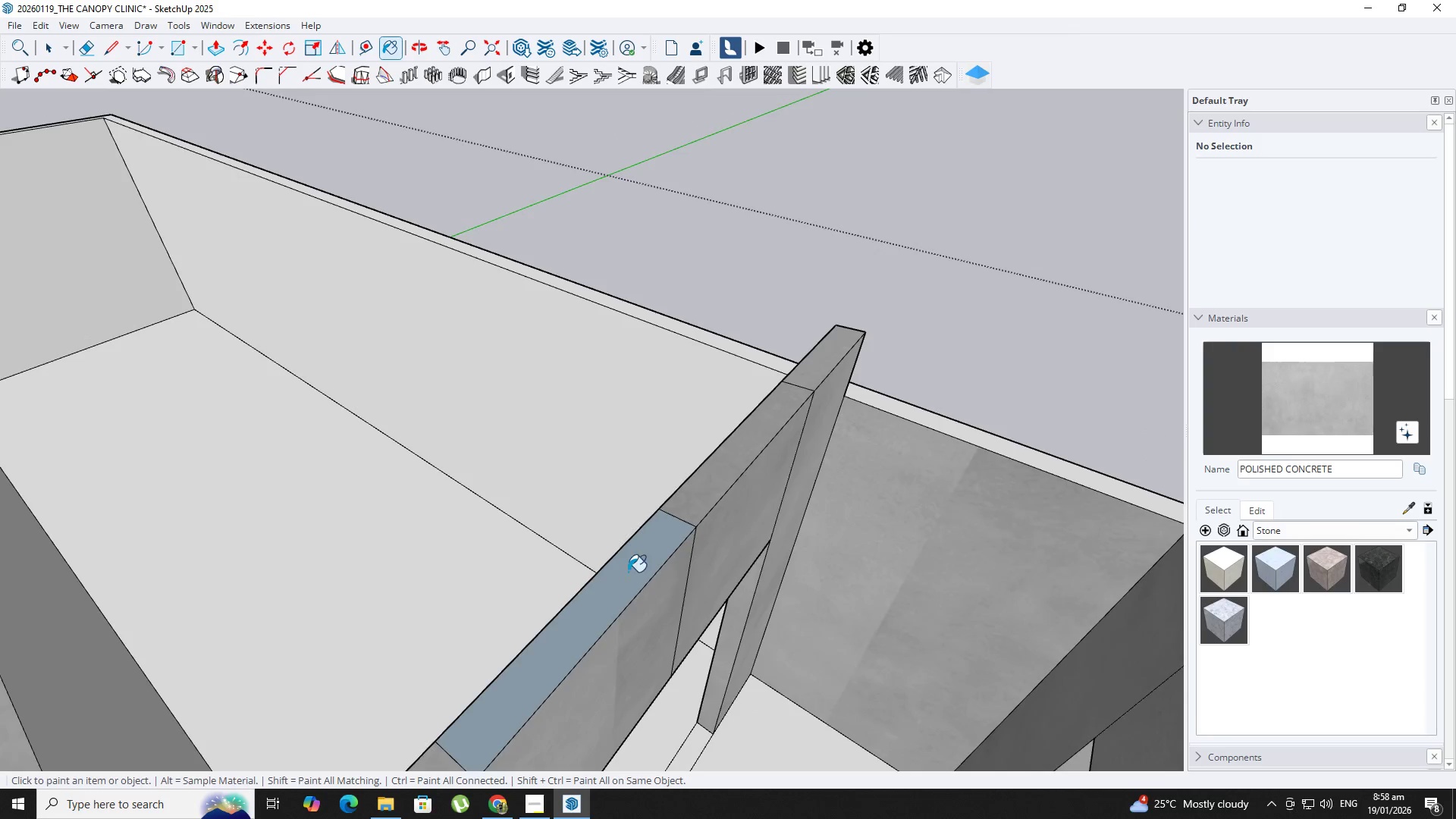 
left_click_drag(start_coordinate=[627, 573], to_coordinate=[619, 575])
 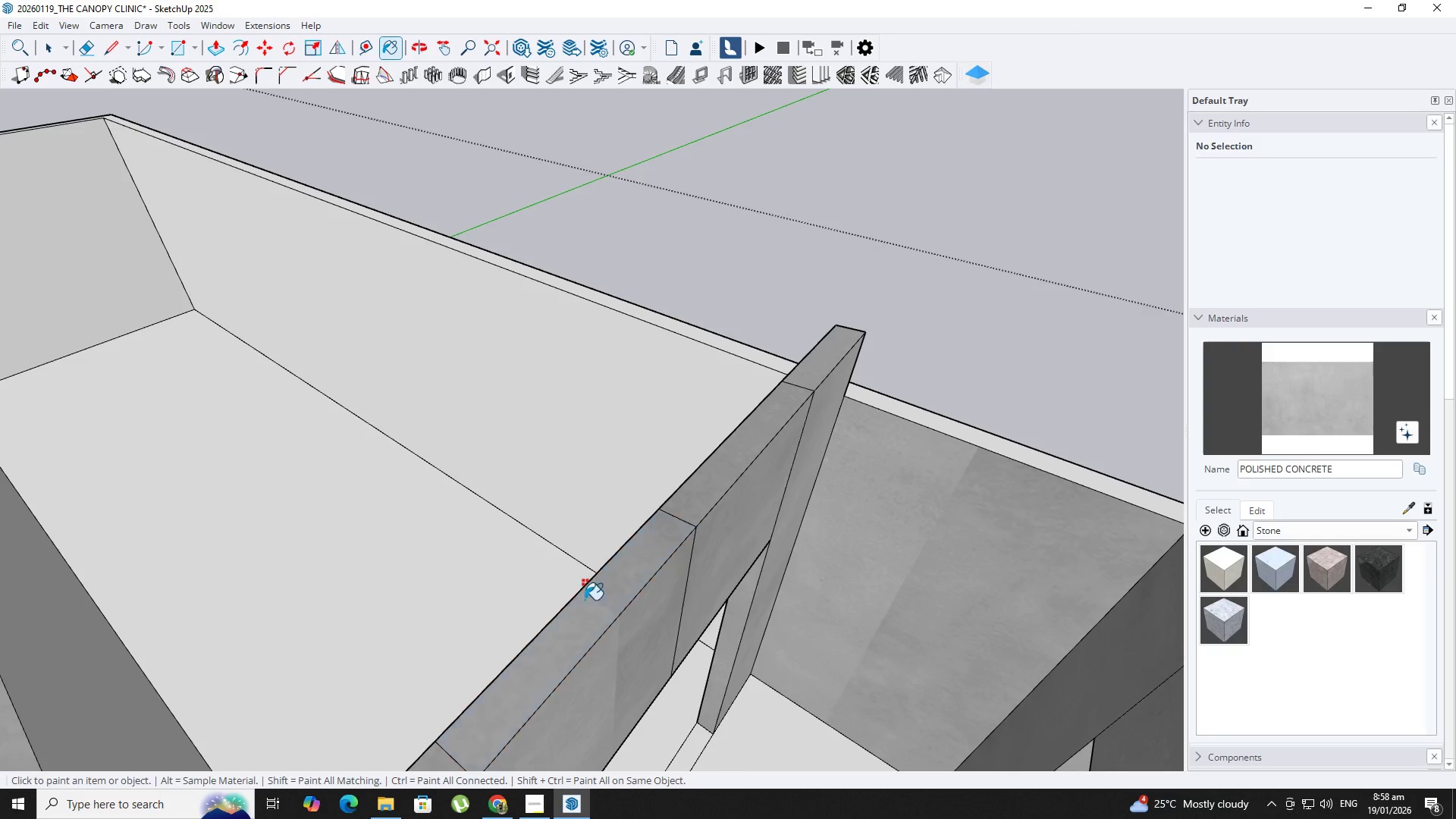 
hold_key(key=ShiftLeft, duration=0.45)
 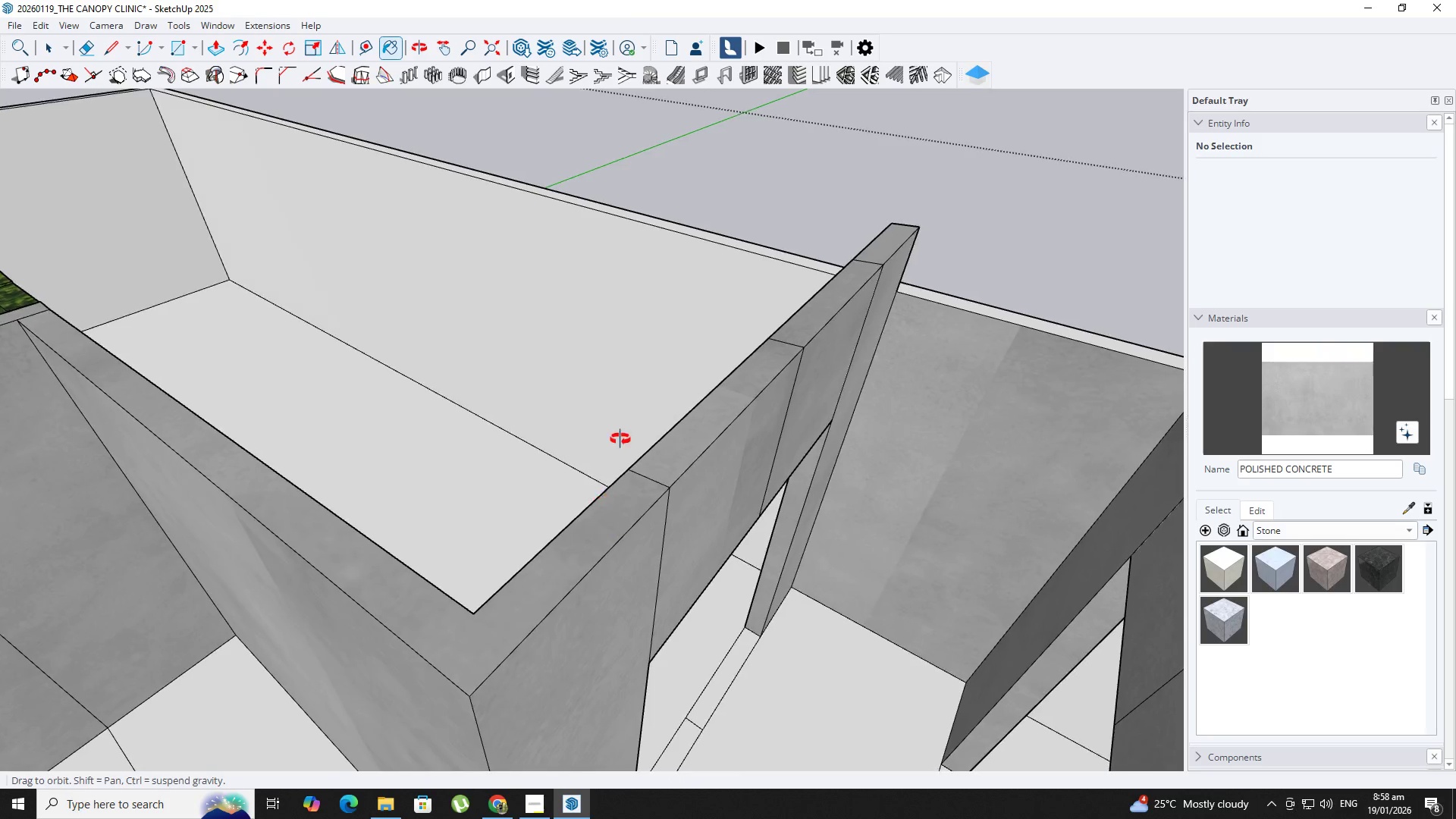 
scroll: coordinate [742, 390], scroll_direction: down, amount: 24.0
 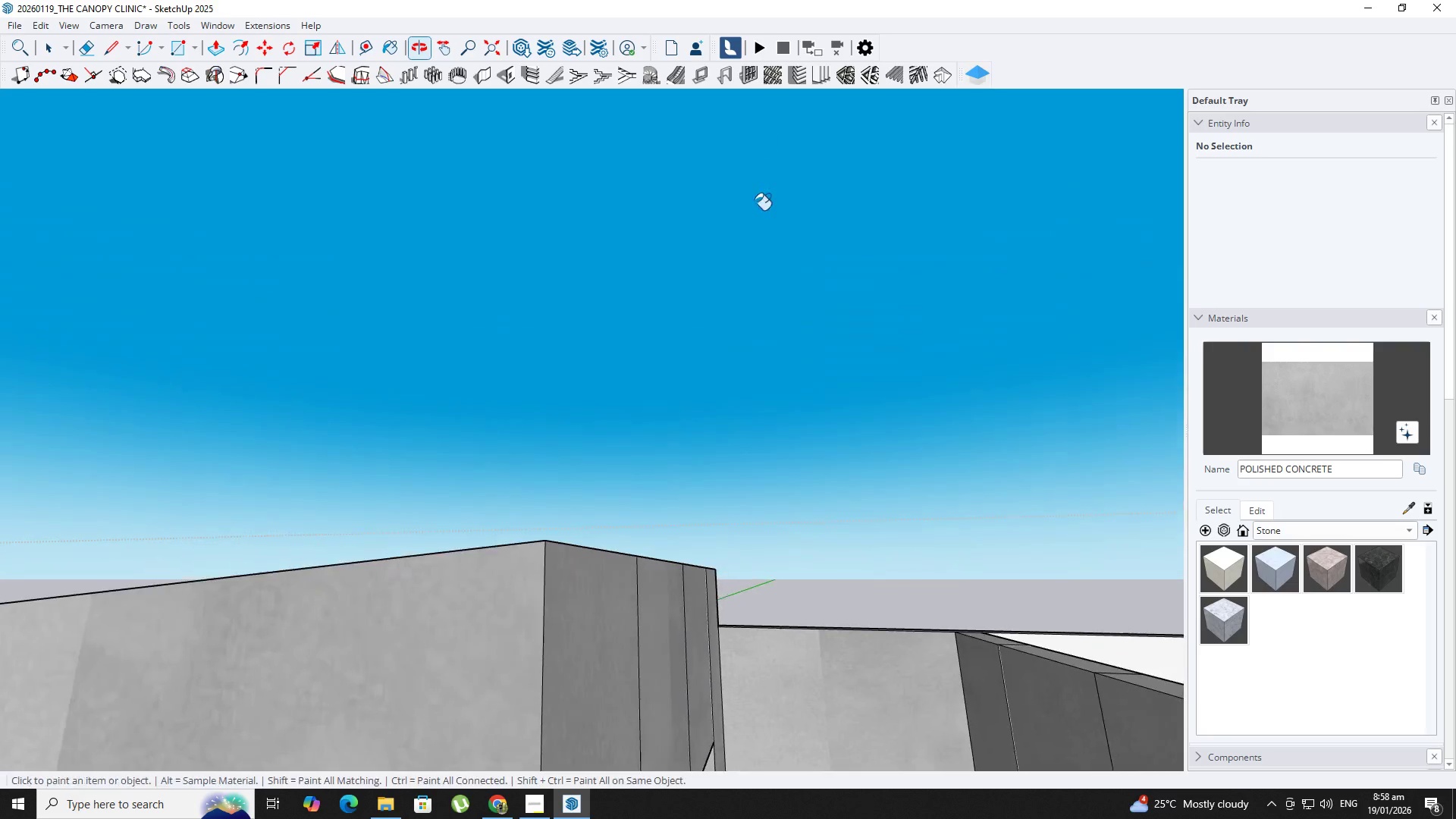 
hold_key(key=ShiftLeft, duration=0.36)
 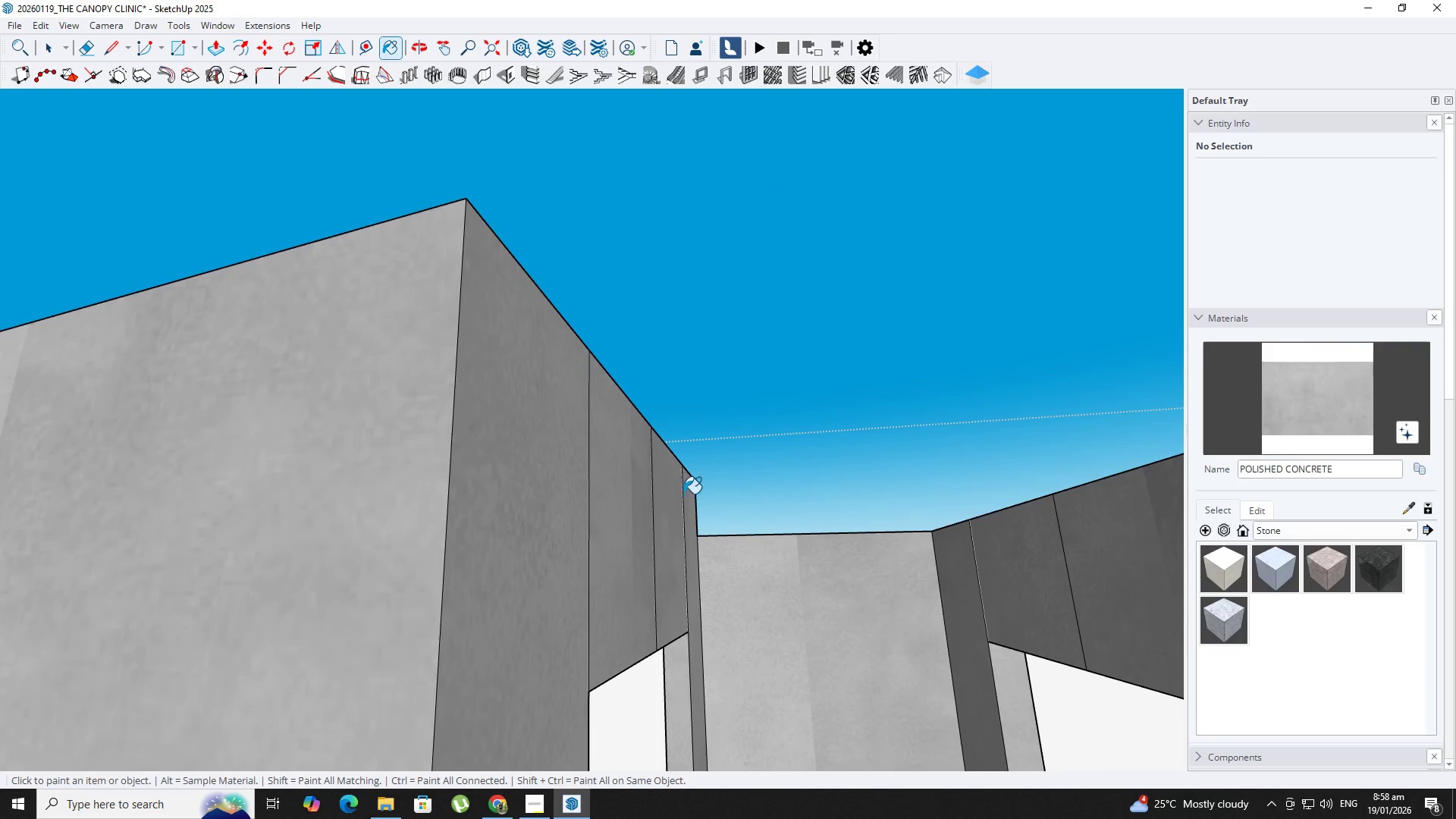 
key(Space)
 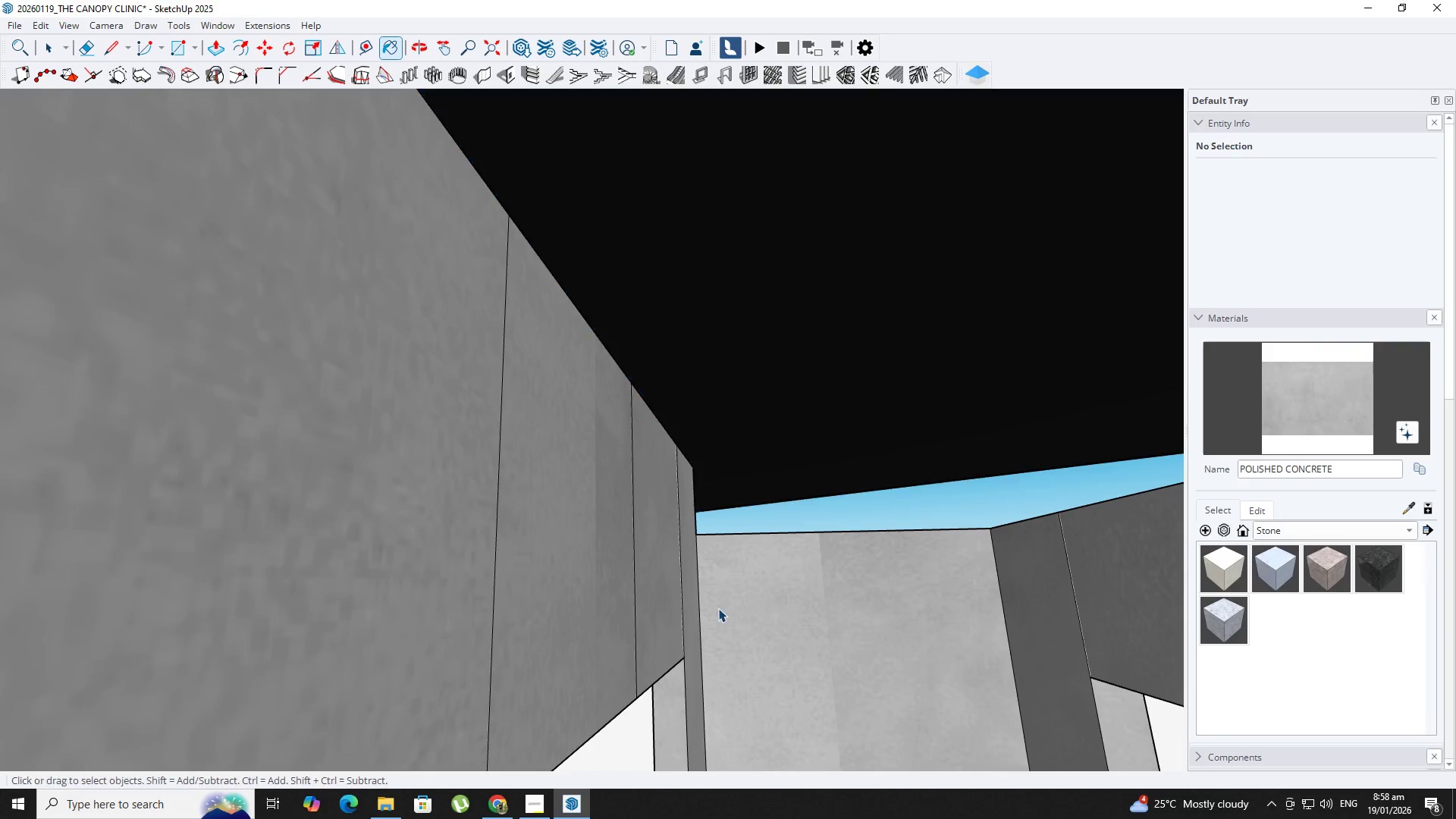 
key(Escape)
 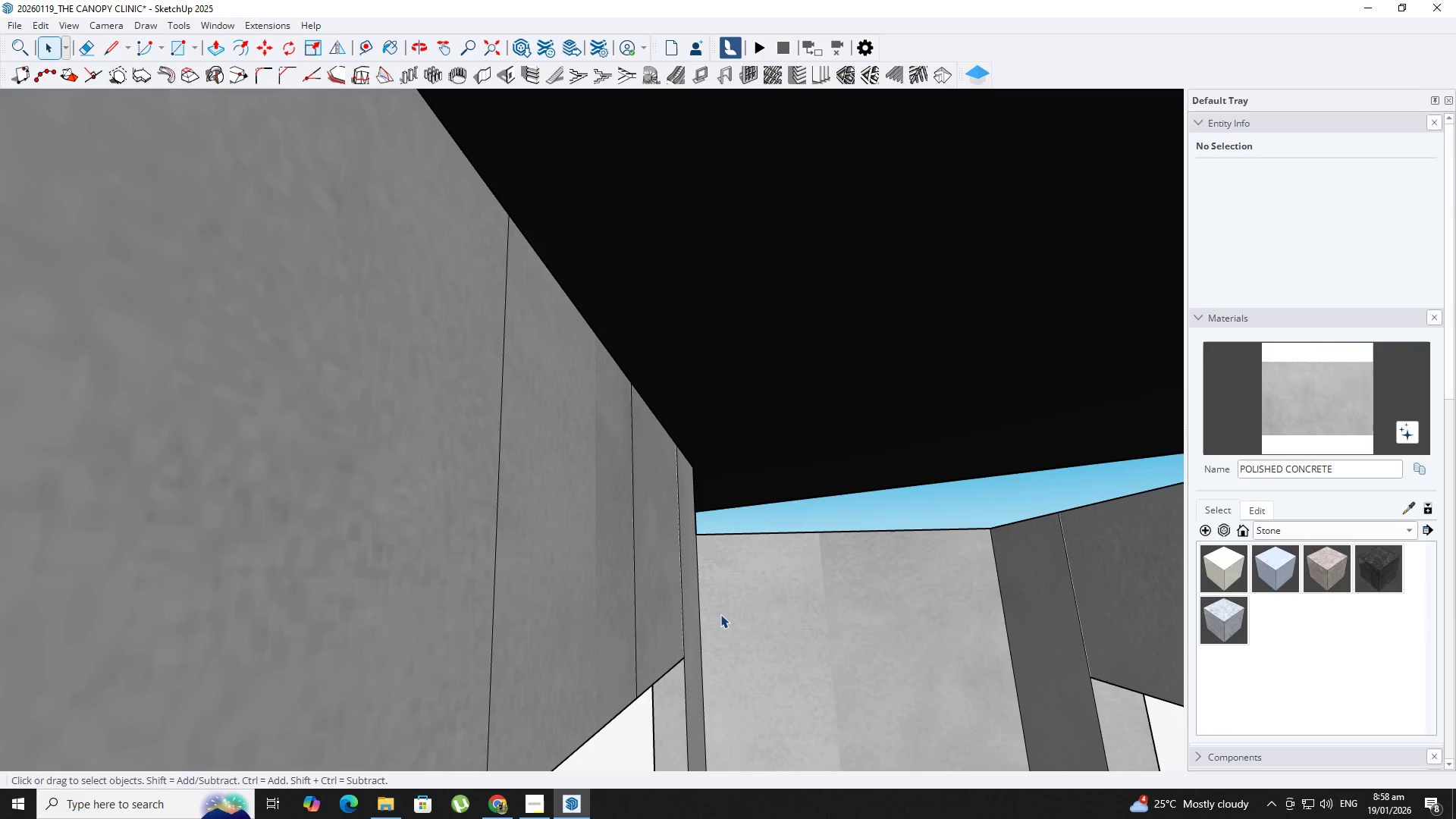 
scroll: coordinate [708, 562], scroll_direction: up, amount: 2.0
 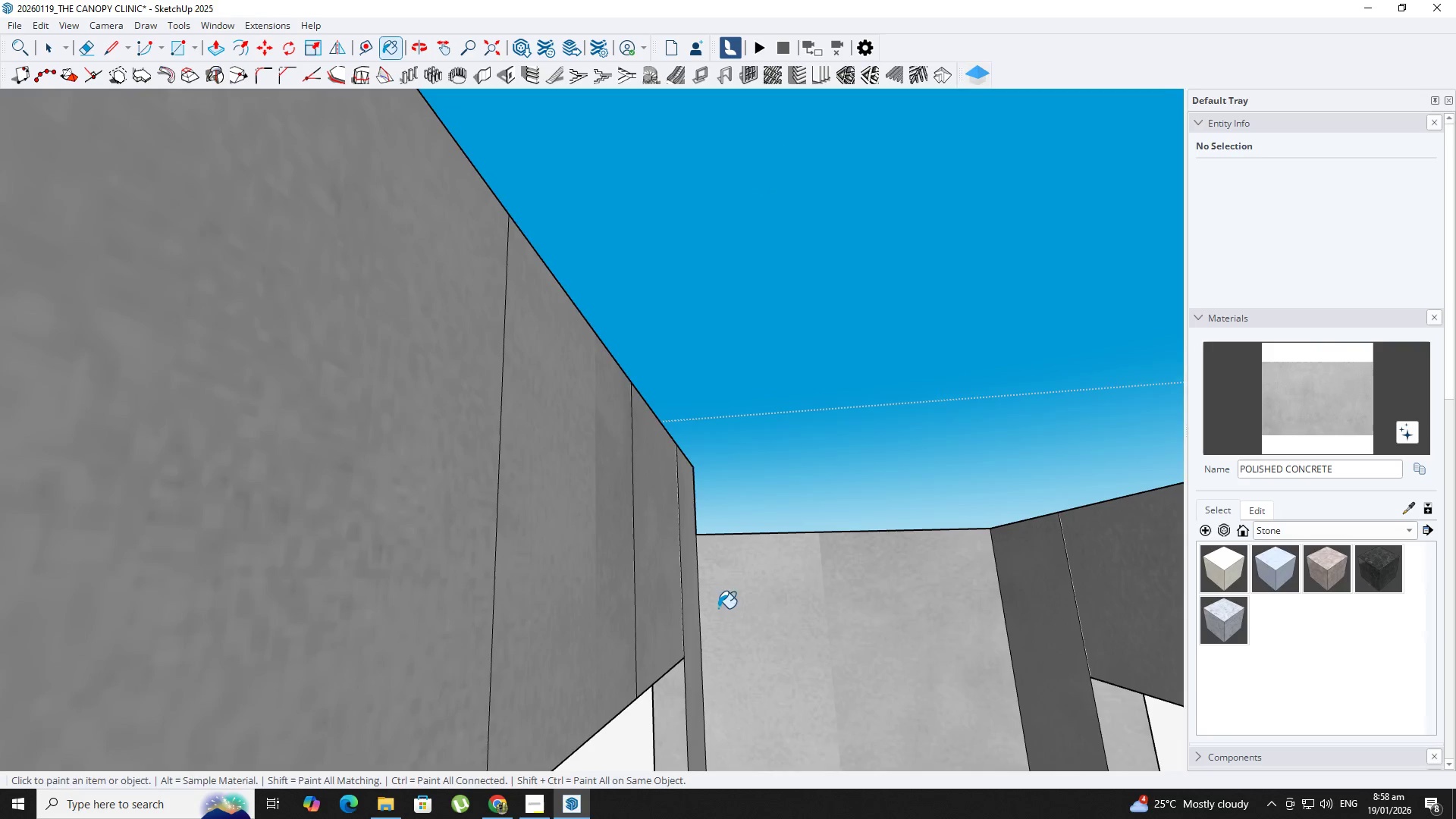 
key(Escape)
 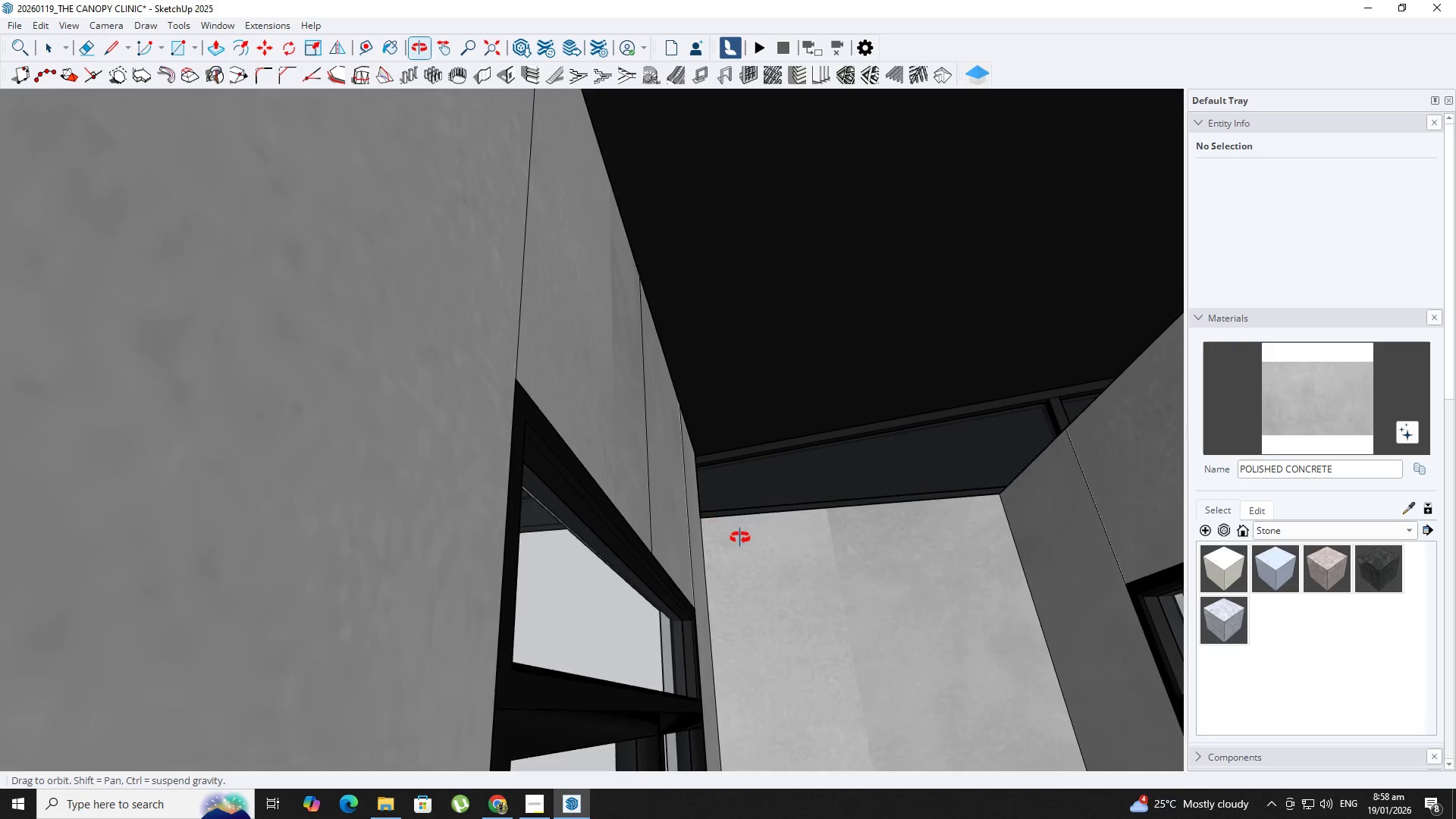 
hold_key(key=ShiftLeft, duration=0.72)
 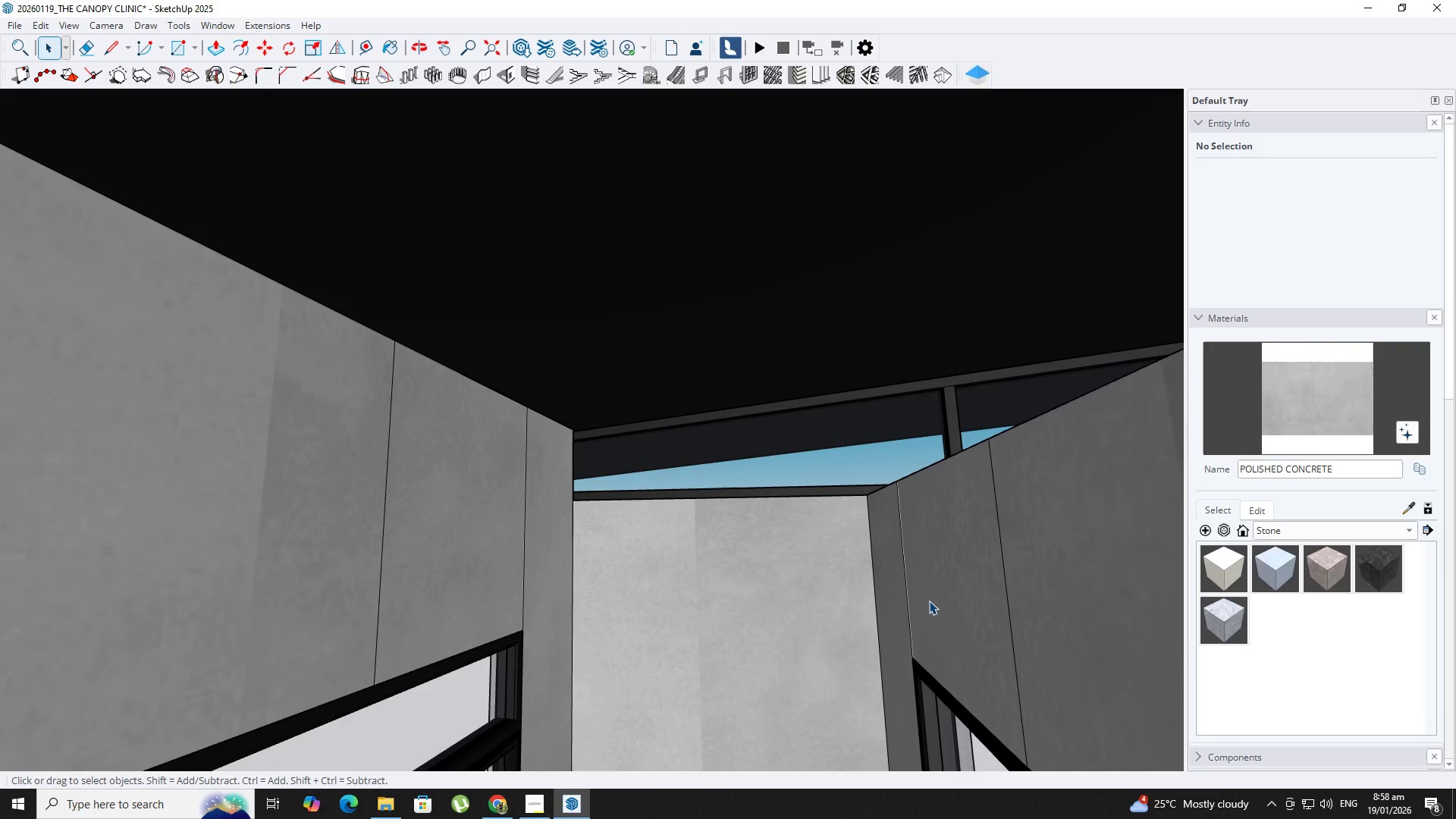 
scroll: coordinate [1003, 570], scroll_direction: up, amount: 1.0
 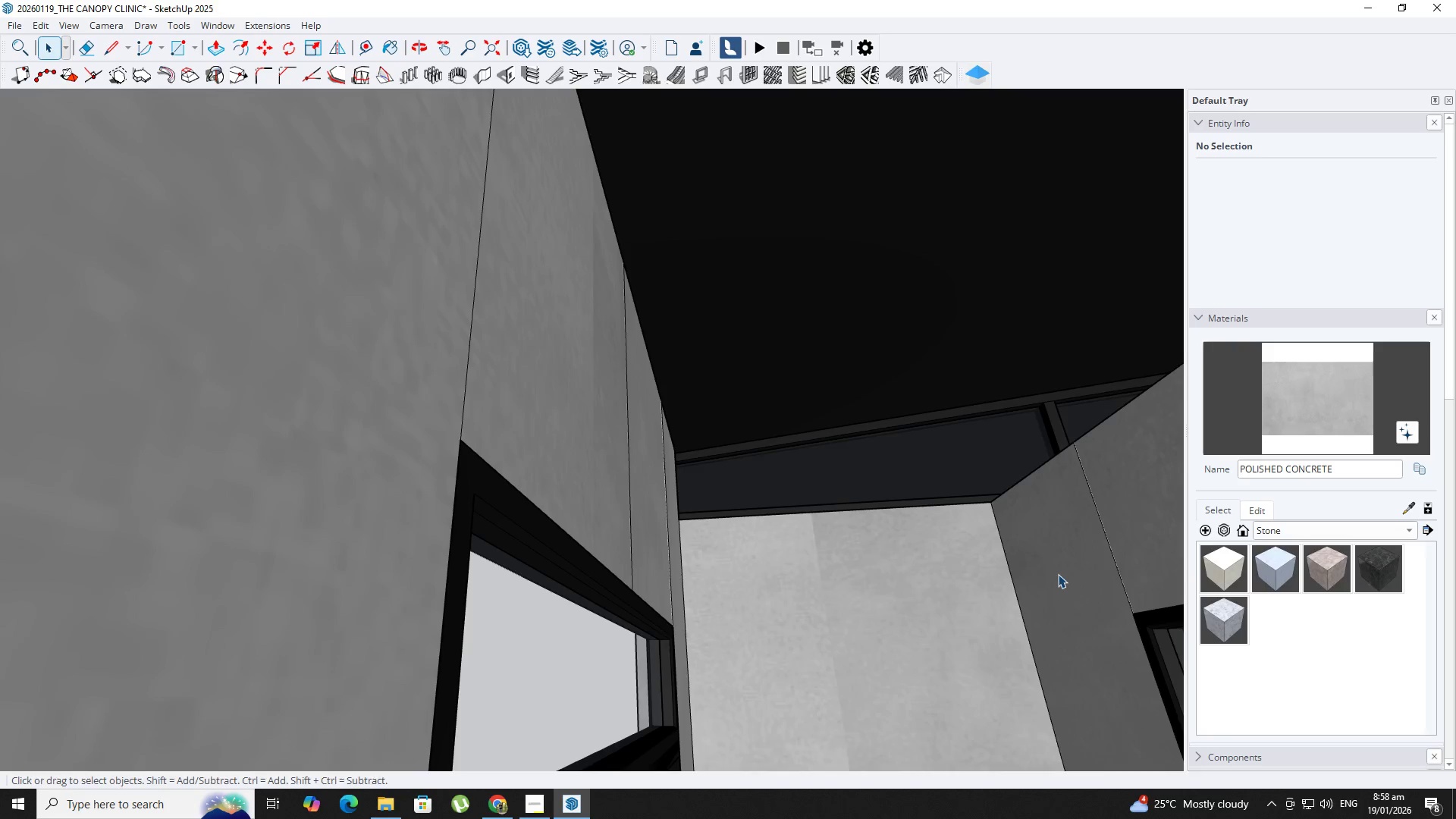 
double_click([929, 601])
 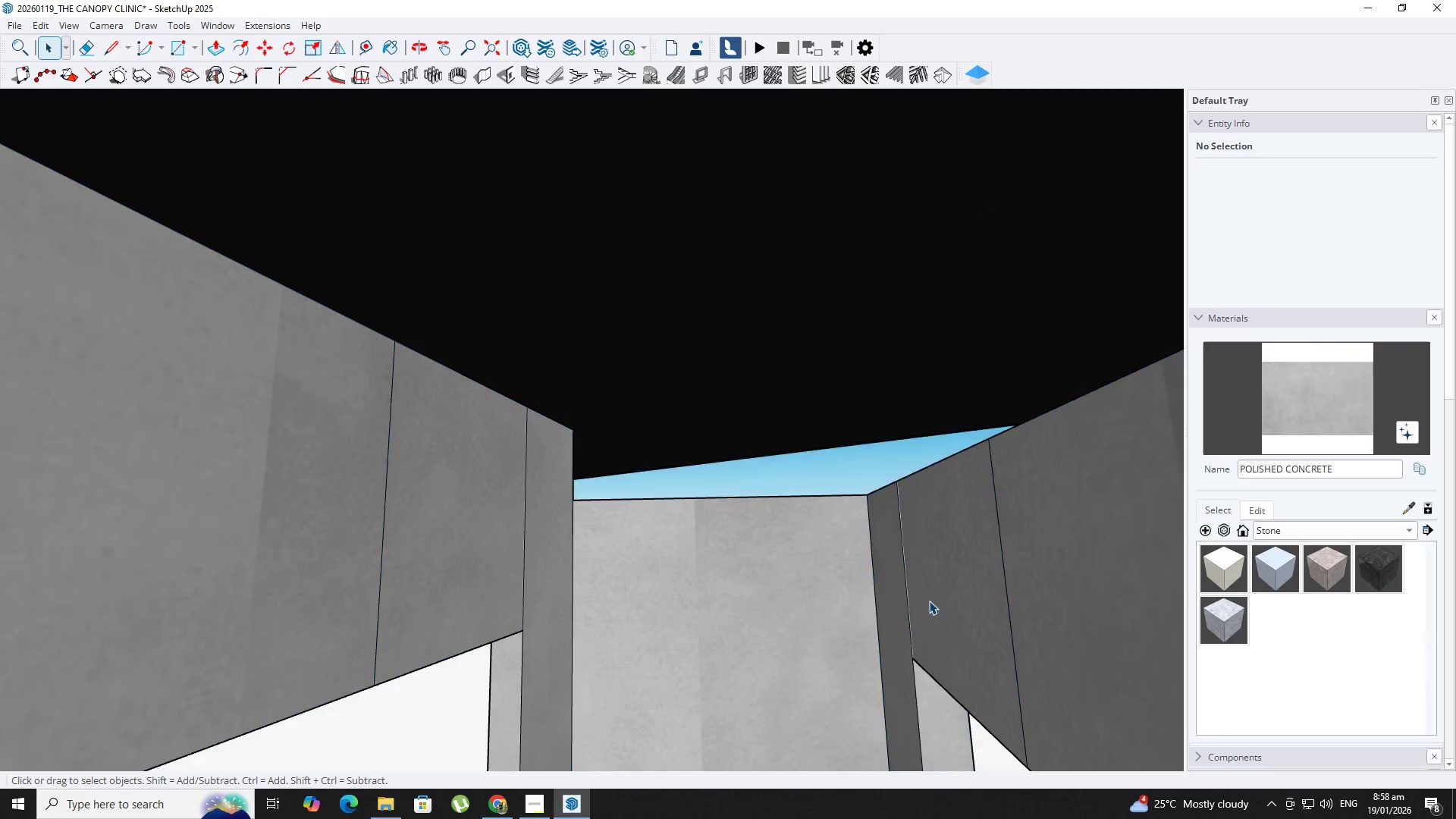 
triple_click([929, 601])
 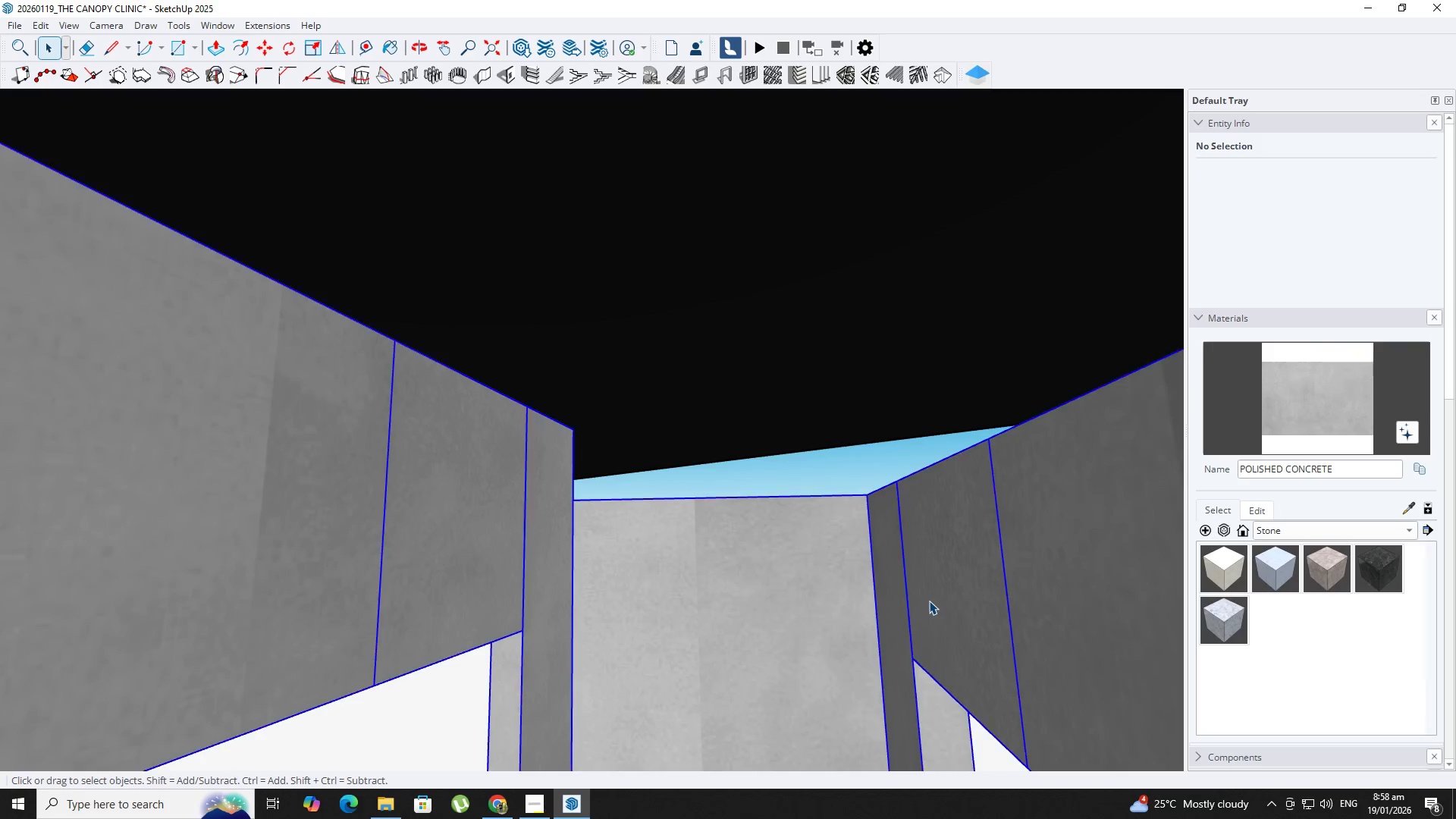 
triple_click([929, 601])
 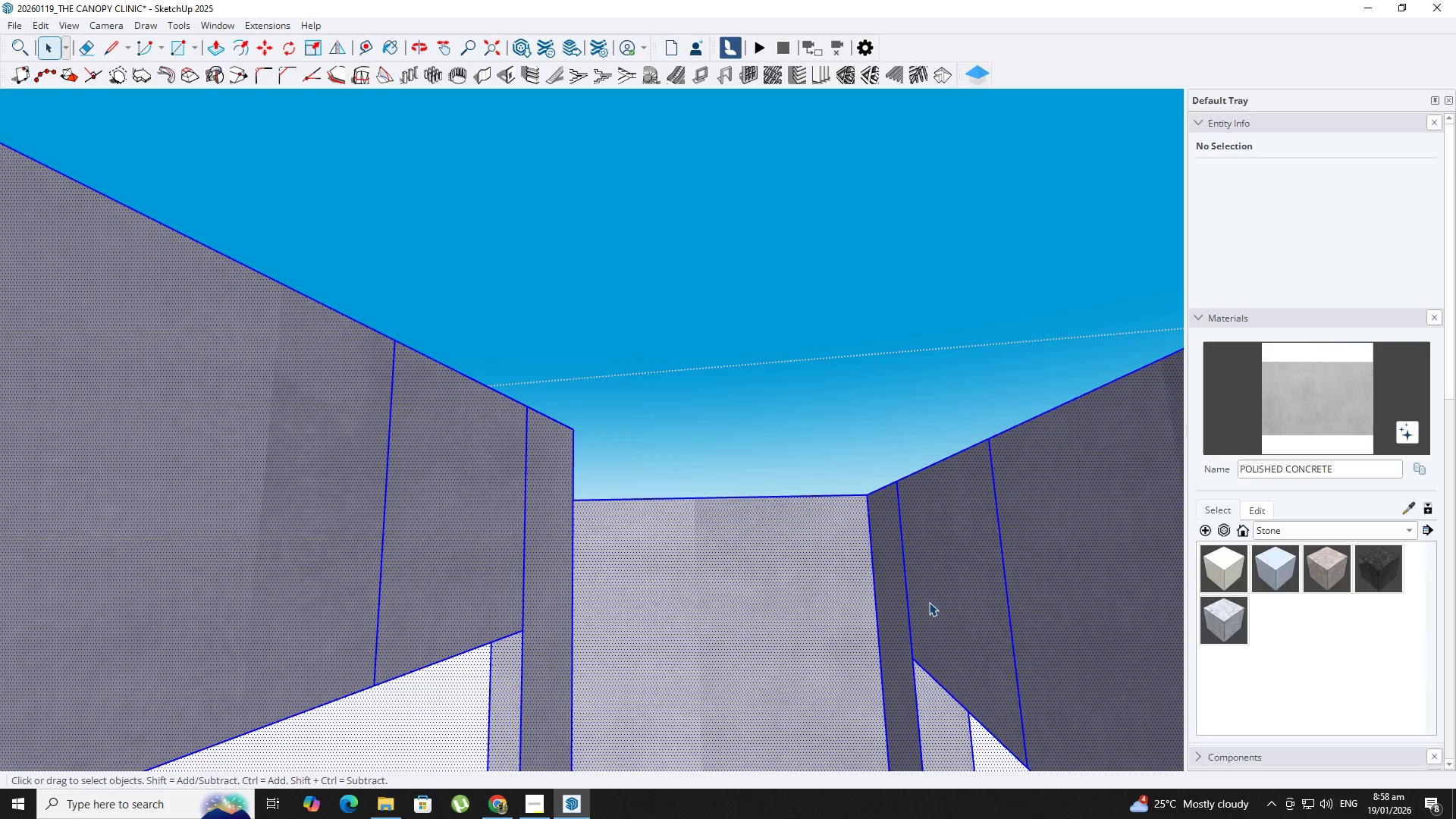 
triple_click([929, 602])
 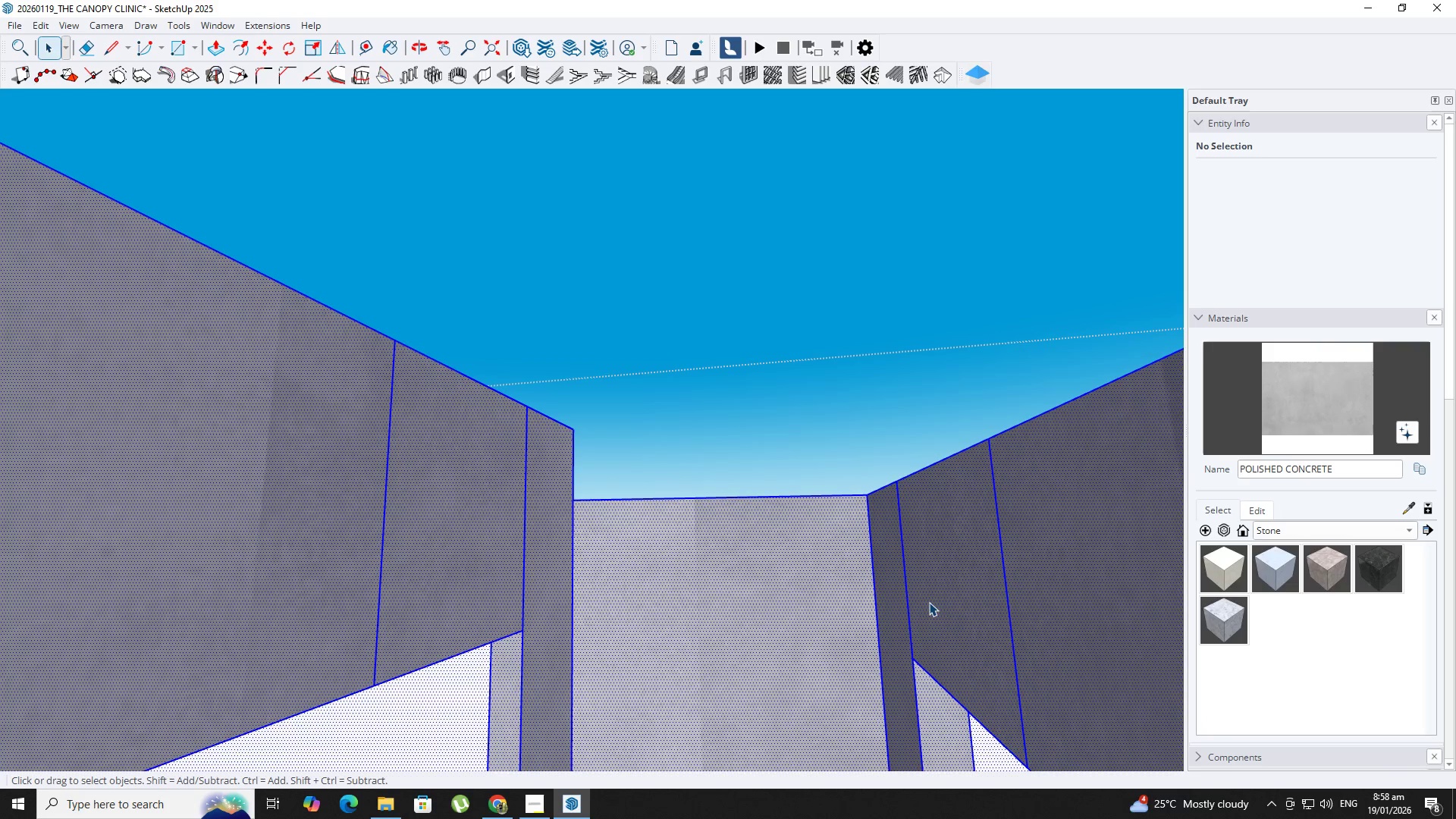 
triple_click([929, 602])
 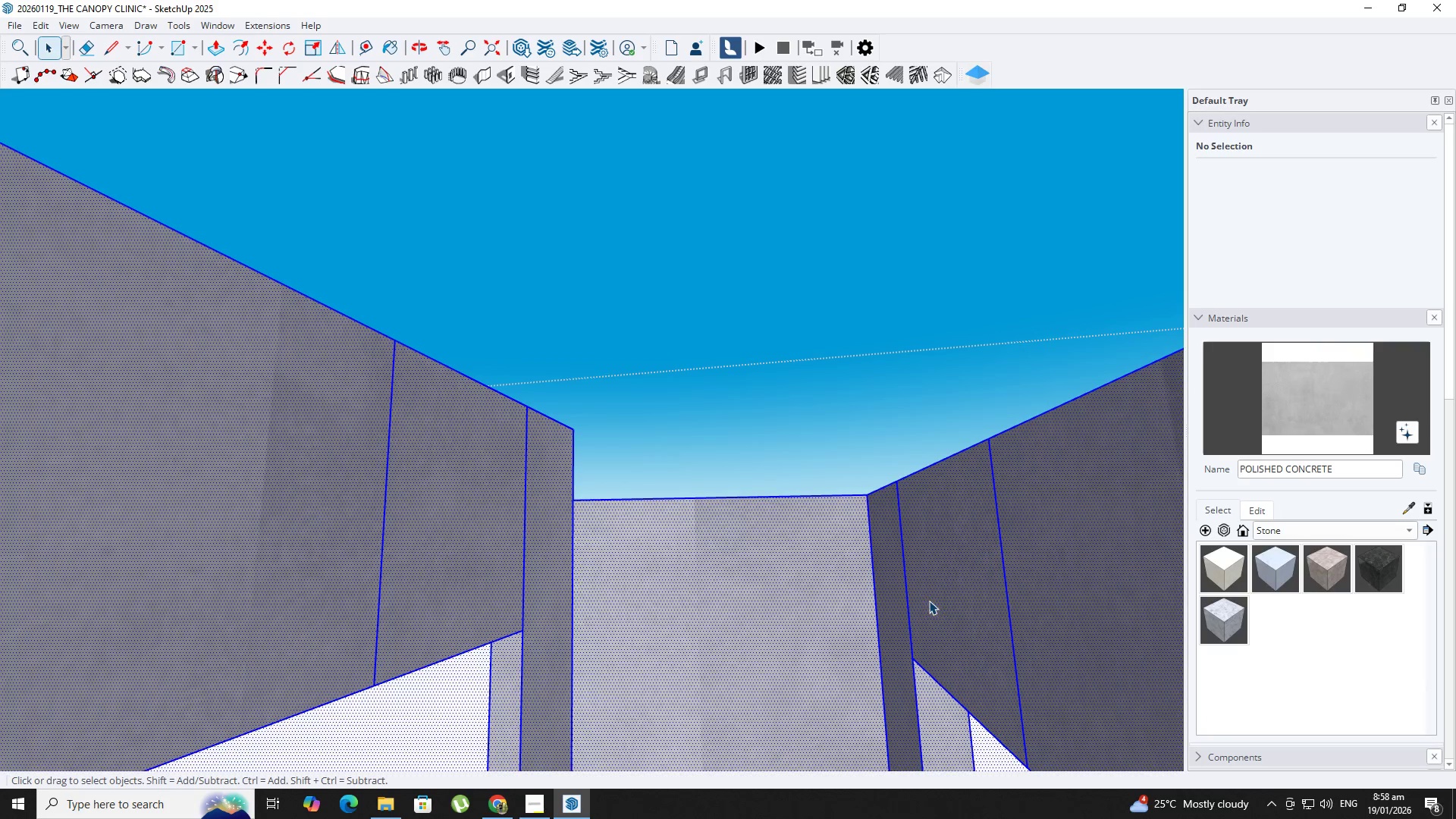 
key(P)
 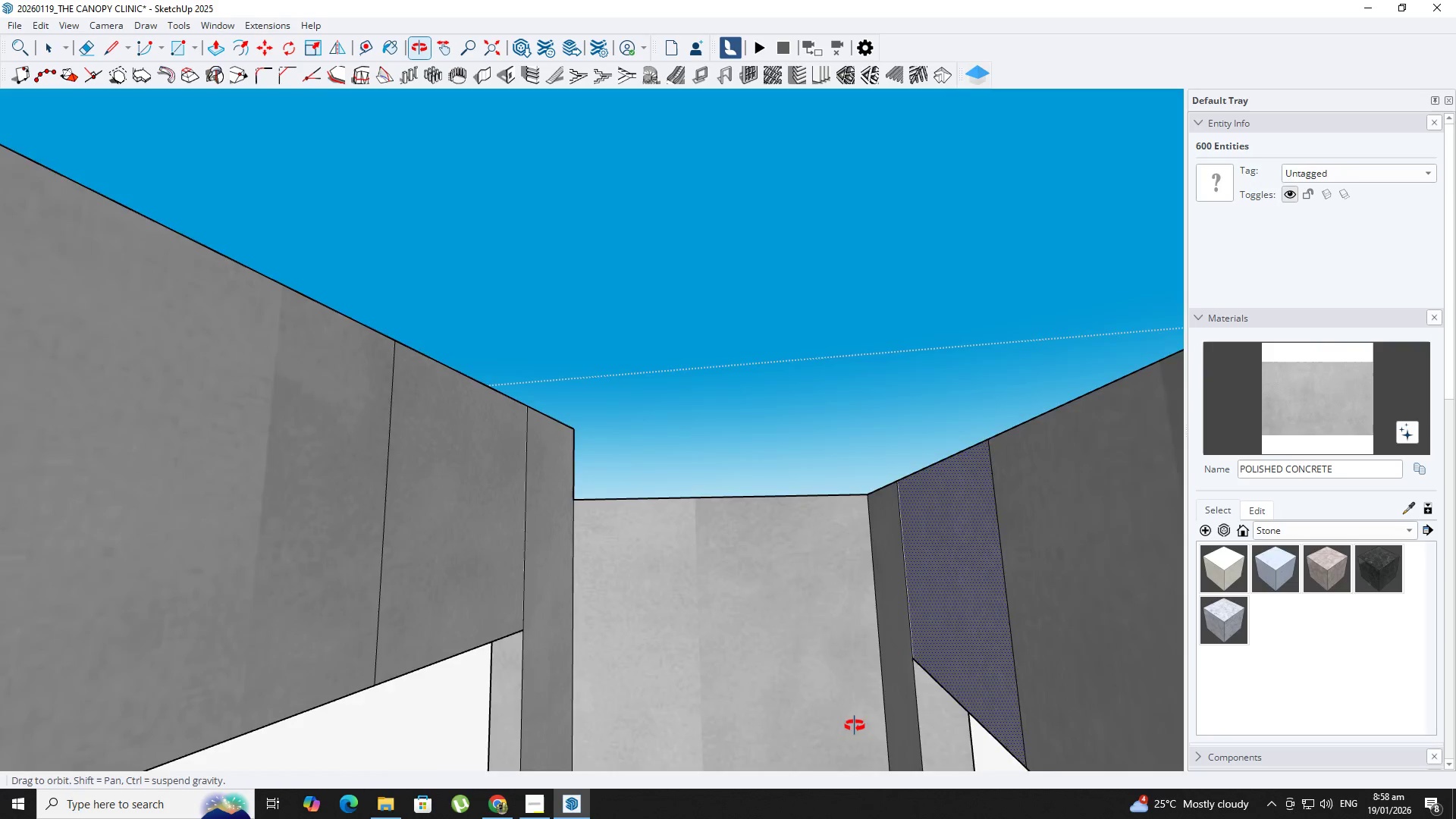 
left_click([940, 445])
 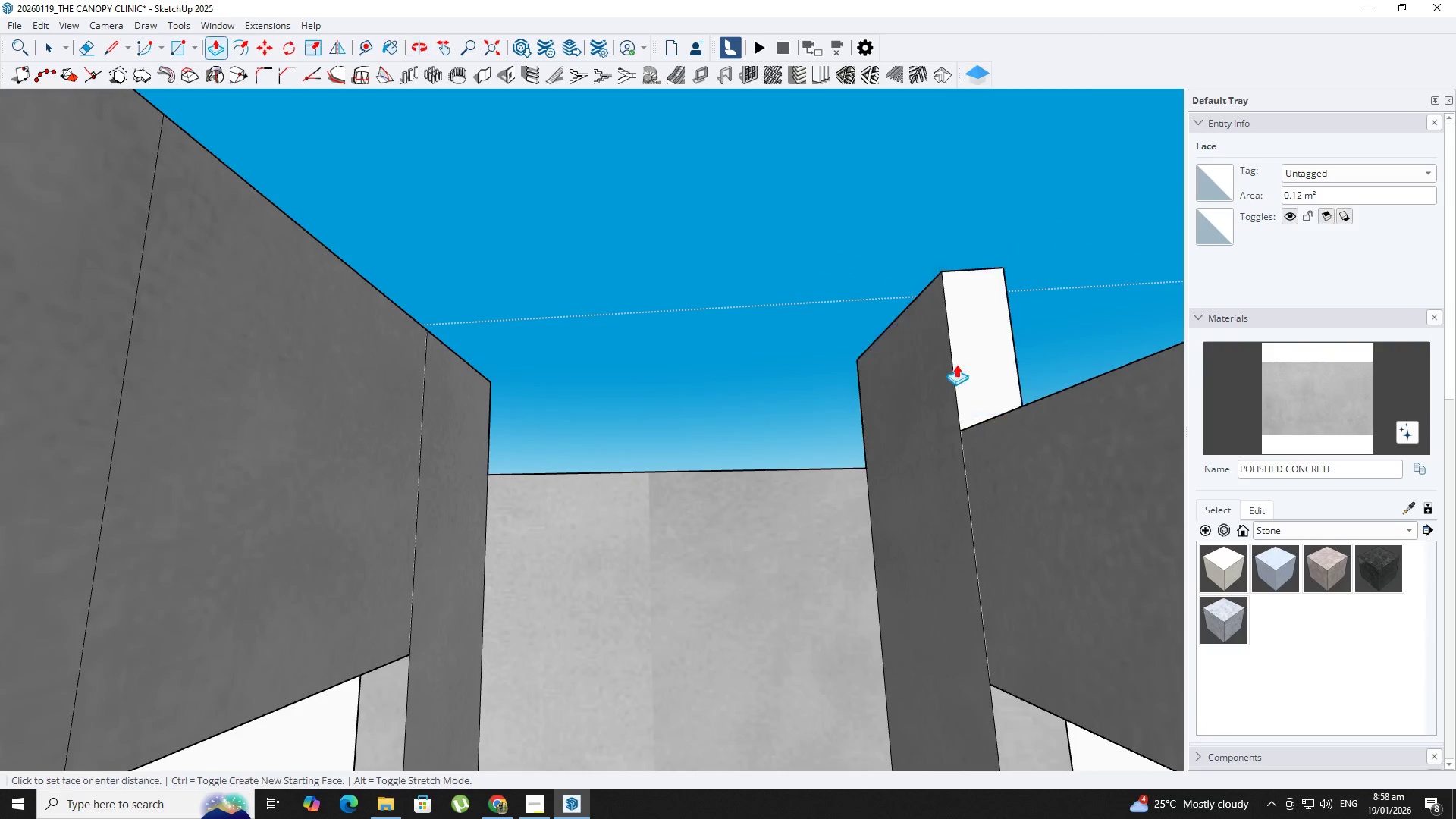 
scroll: coordinate [955, 421], scroll_direction: up, amount: 3.0
 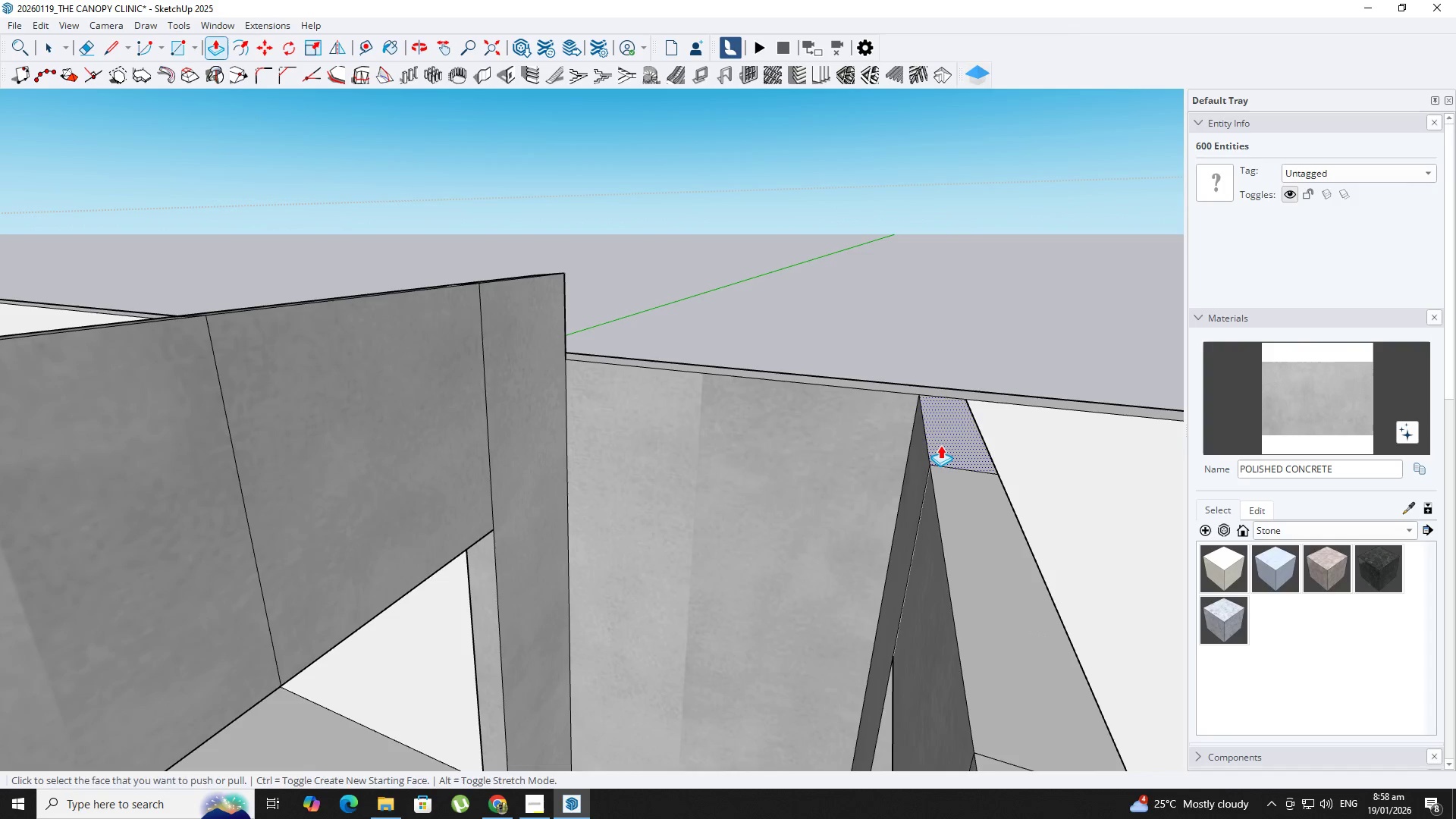 
key(Backquote)
 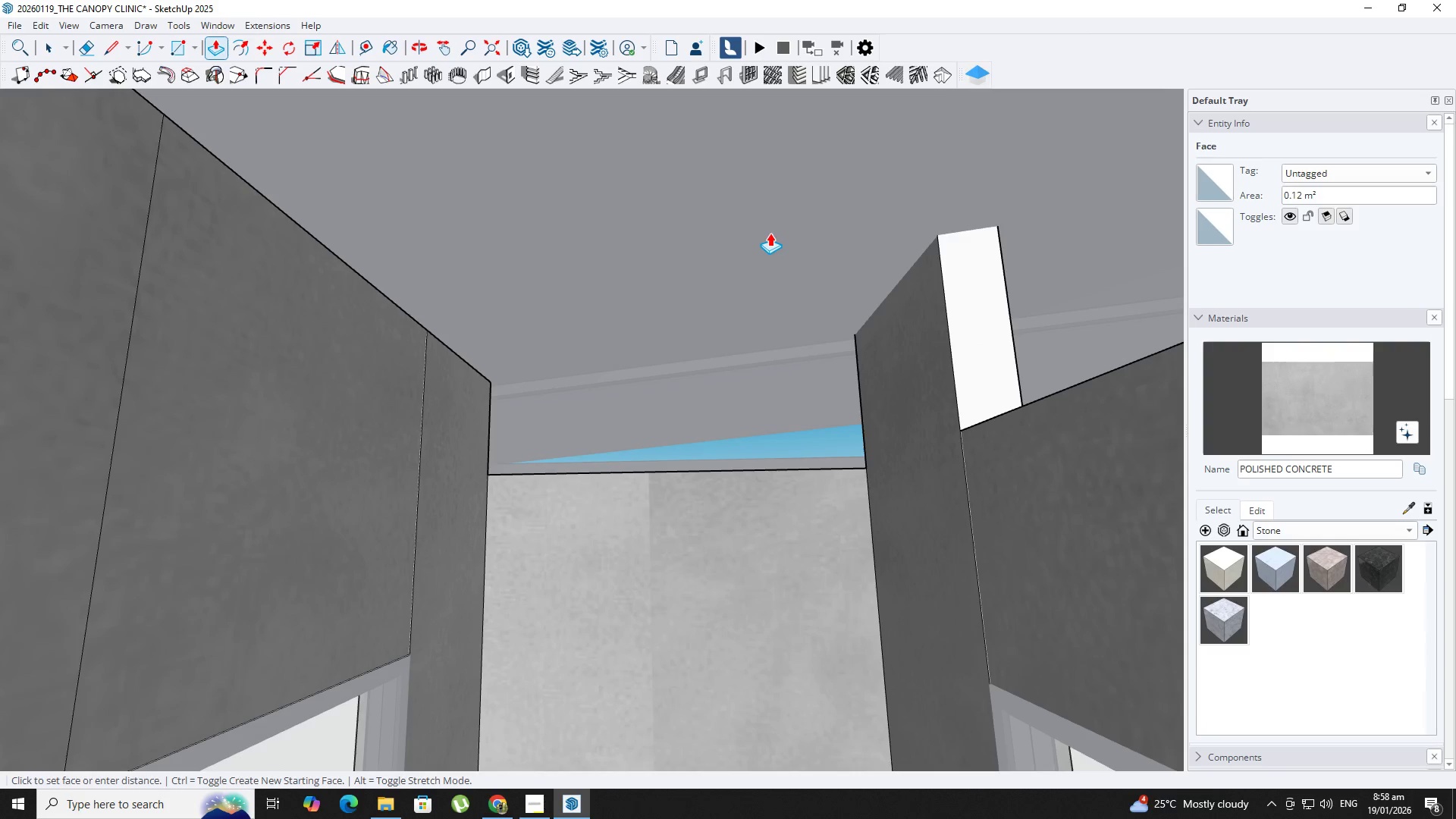 
left_click([780, 243])
 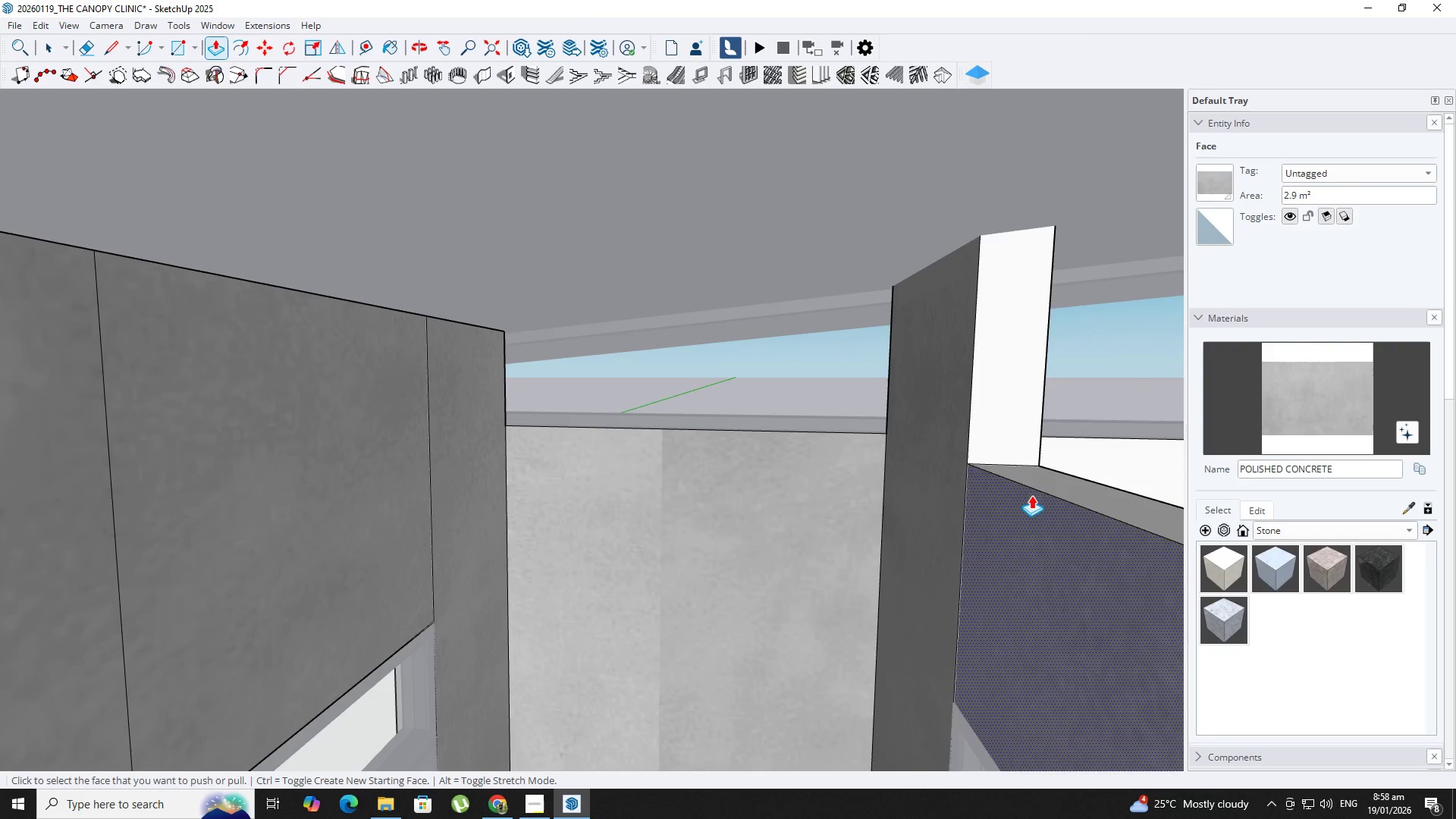 
double_click([1028, 479])
 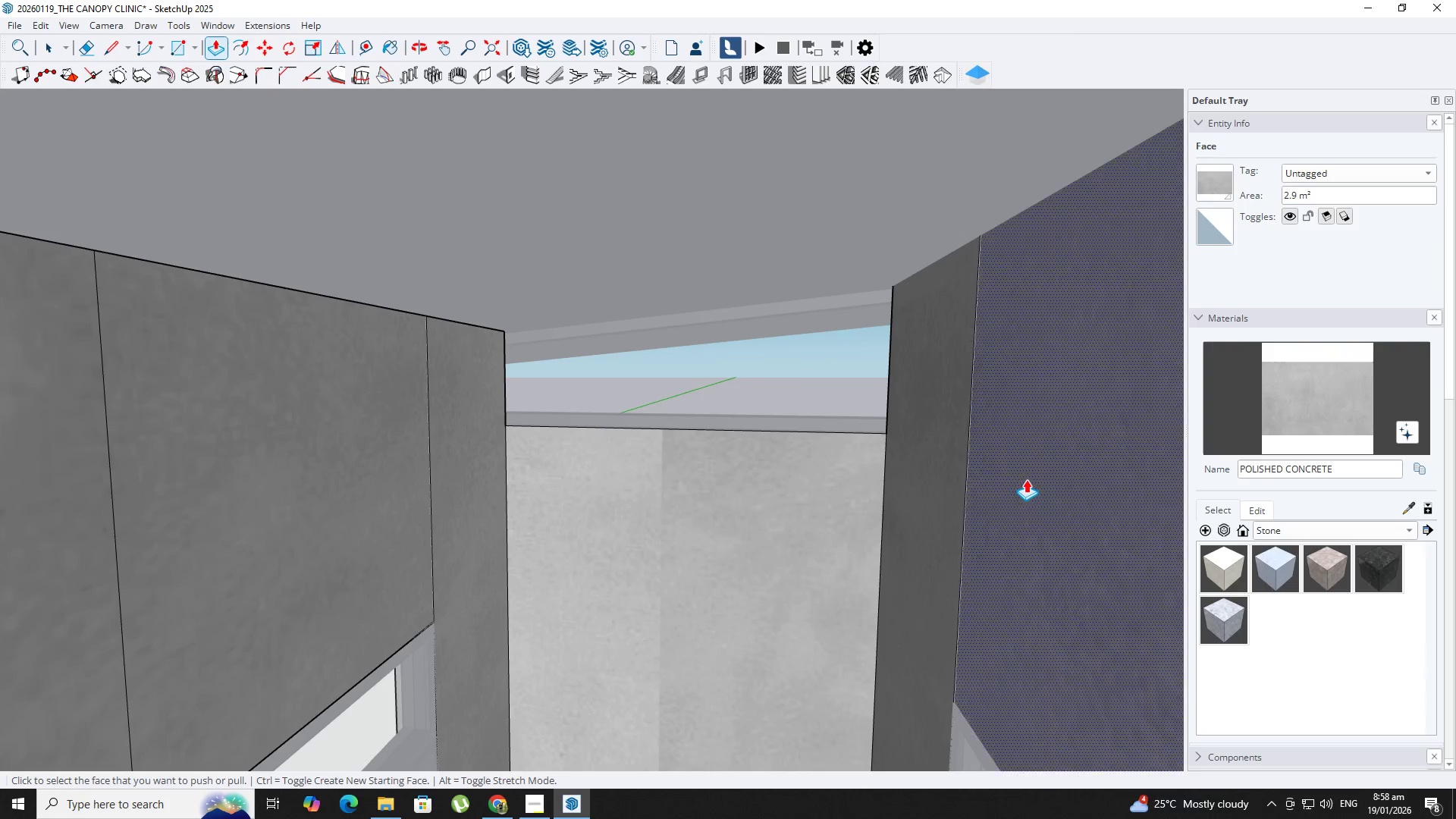 
scroll: coordinate [993, 503], scroll_direction: down, amount: 5.0
 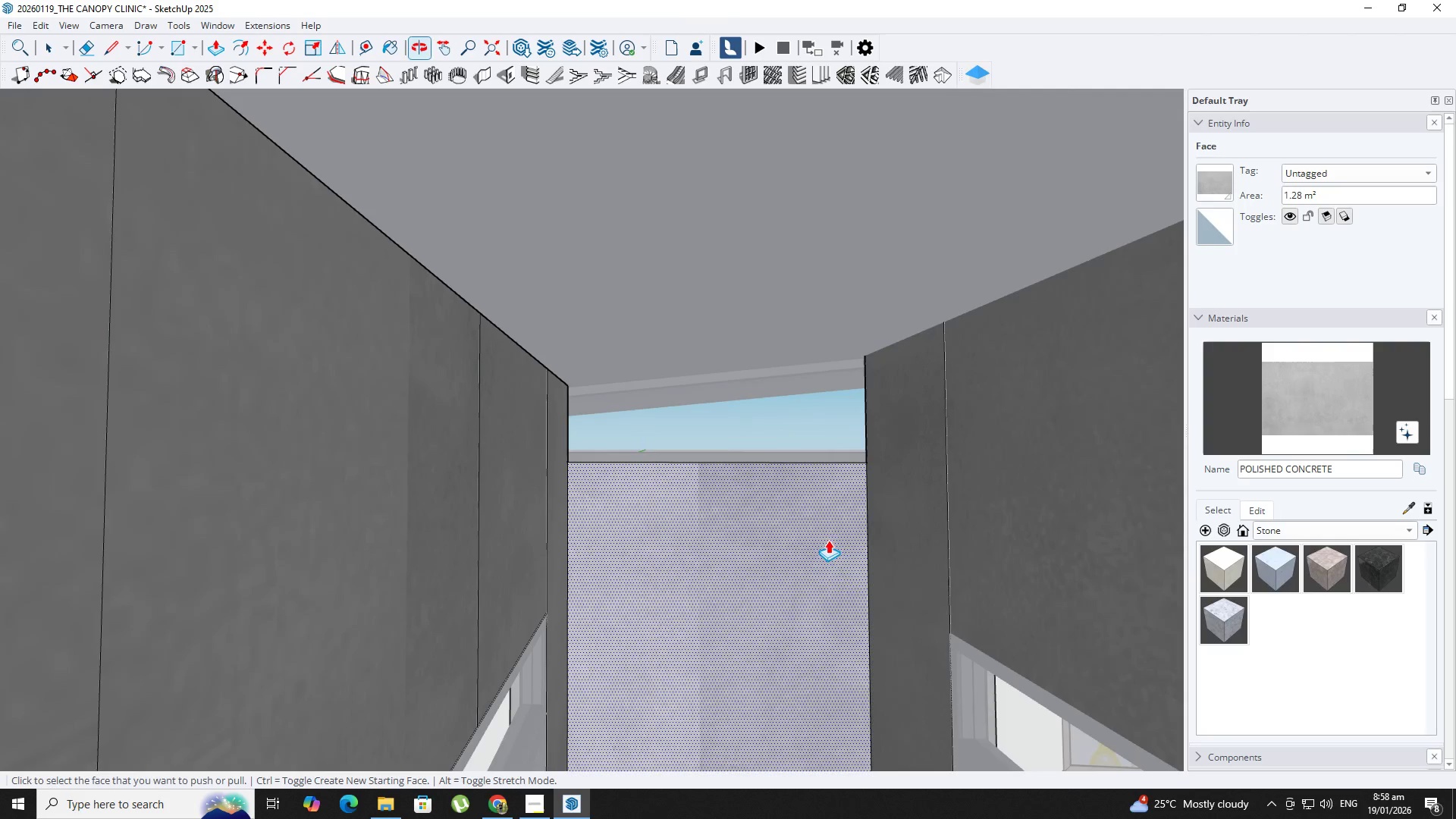 
hold_key(key=ShiftLeft, duration=0.34)
scroll: coordinate [598, 499], scroll_direction: down, amount: 3.0
 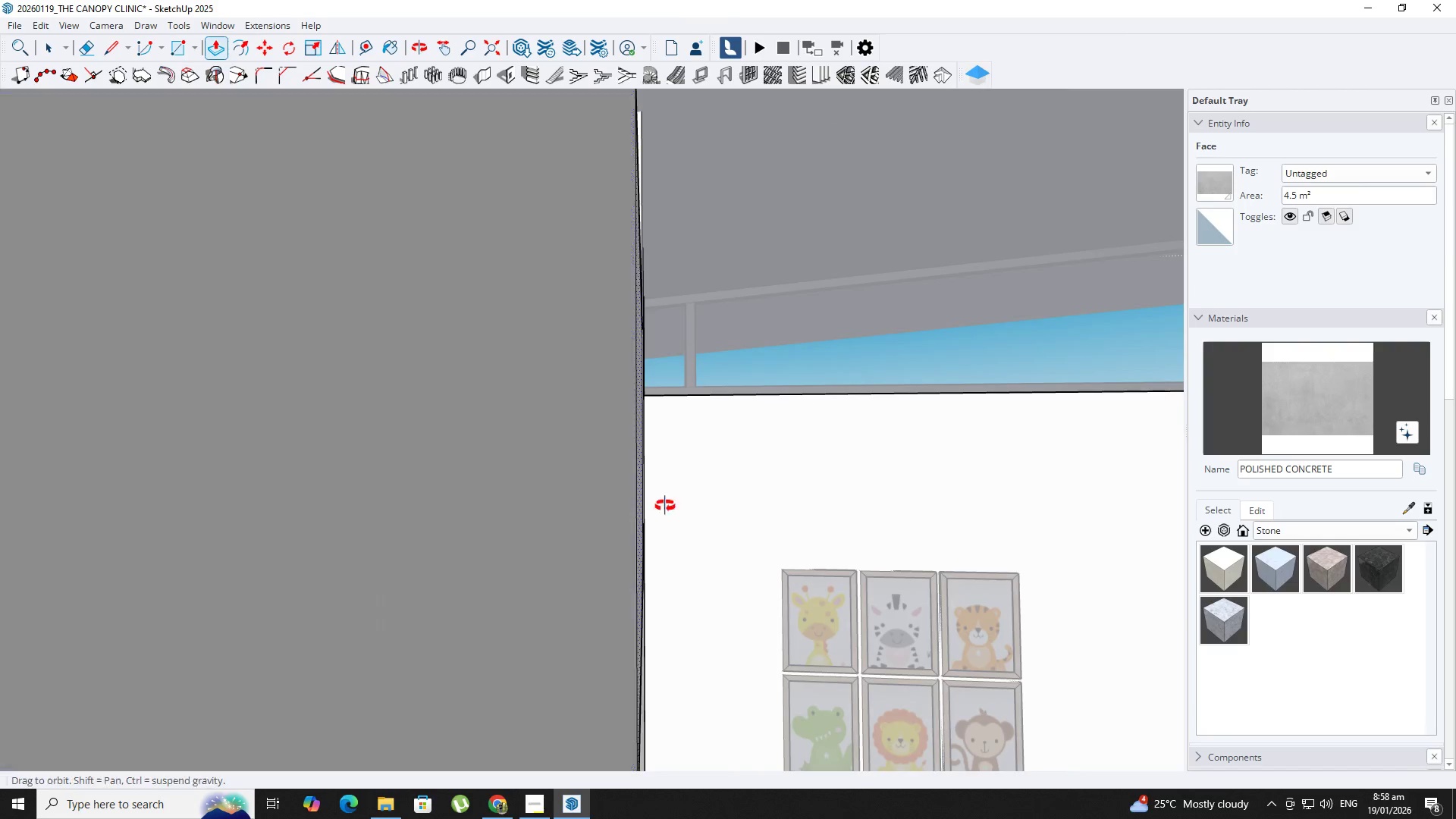 
key(Shift+ShiftLeft)
 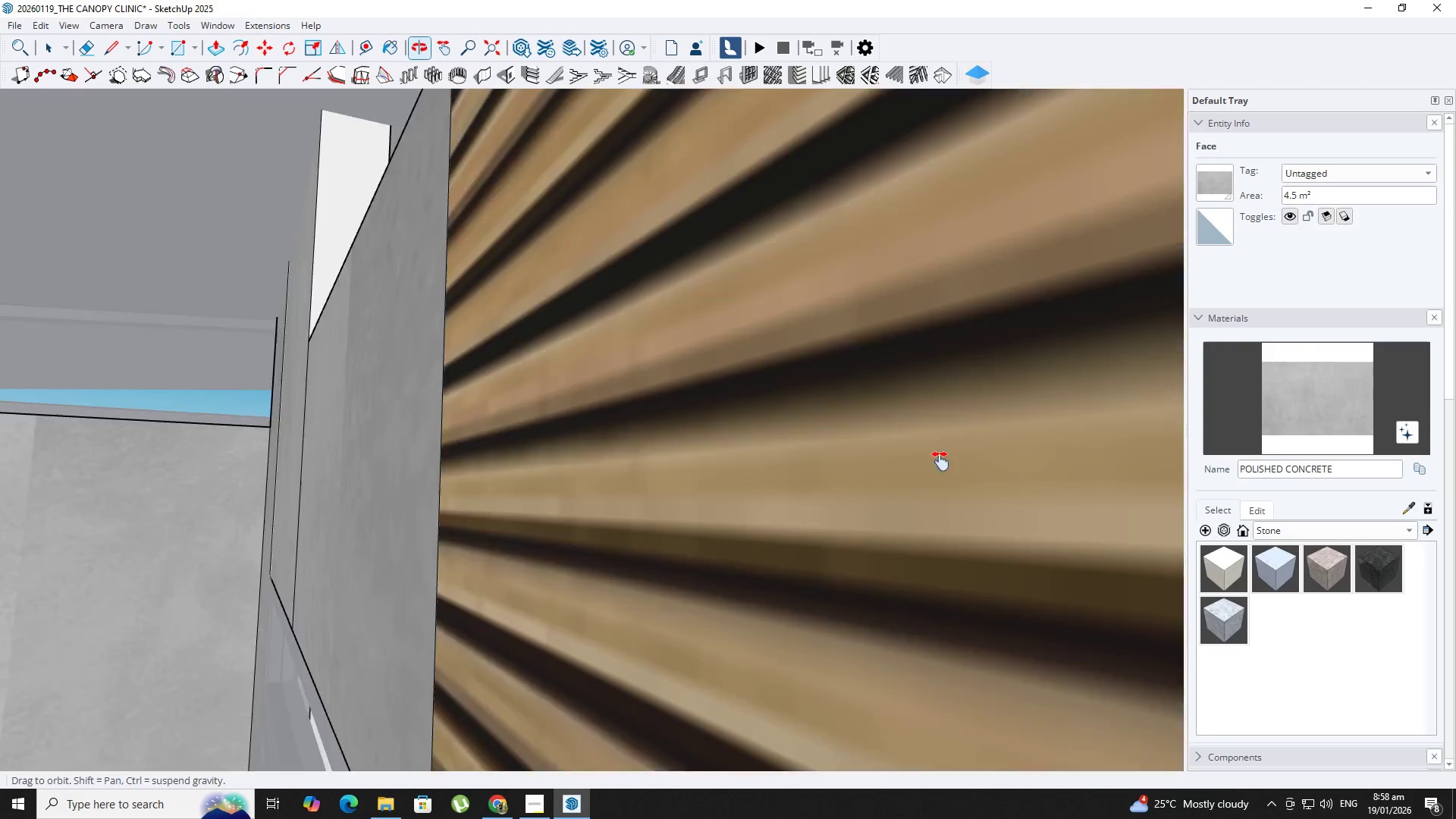 
scroll: coordinate [153, 419], scroll_direction: down, amount: 12.0
 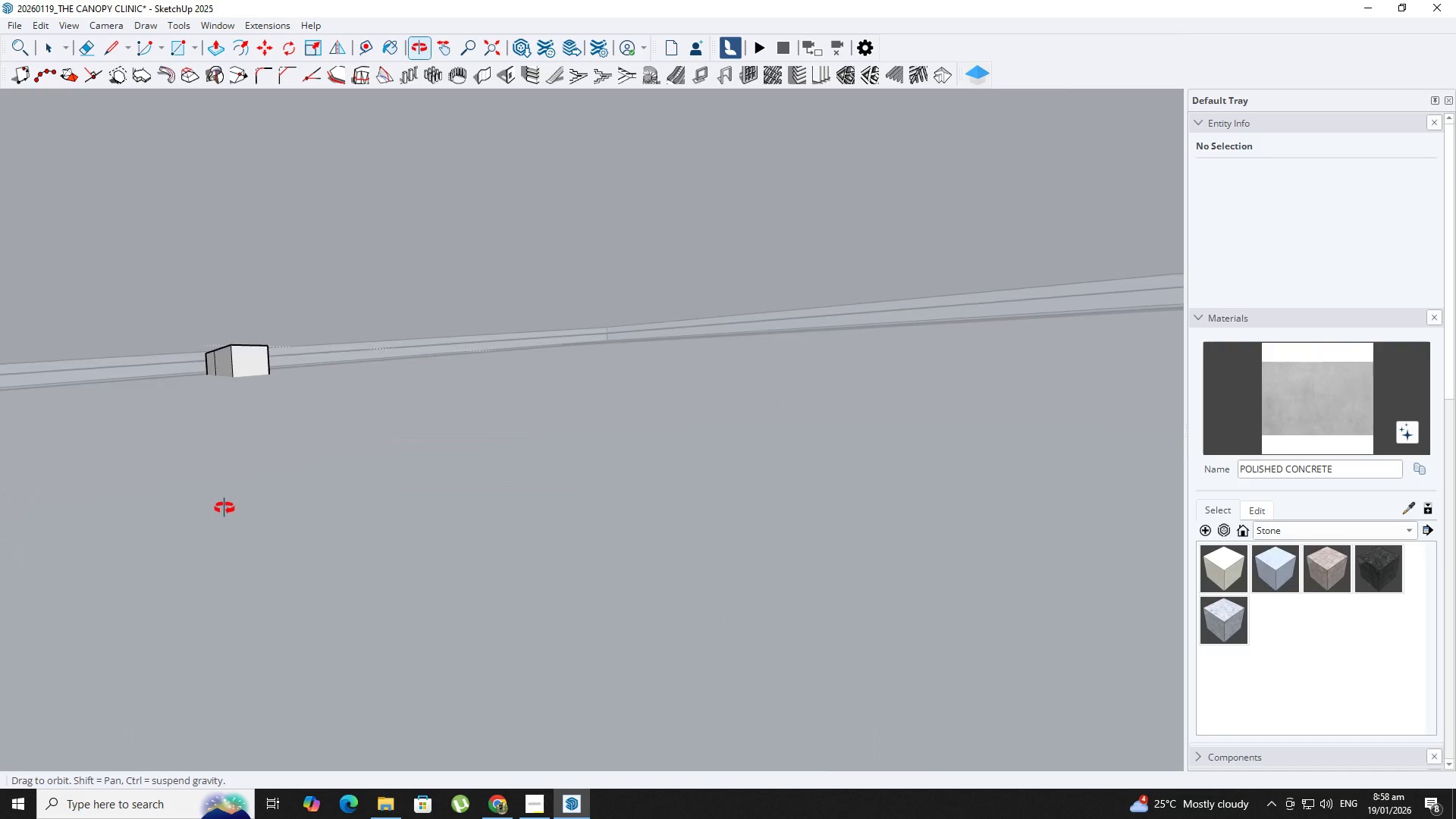 
key(Backquote)
 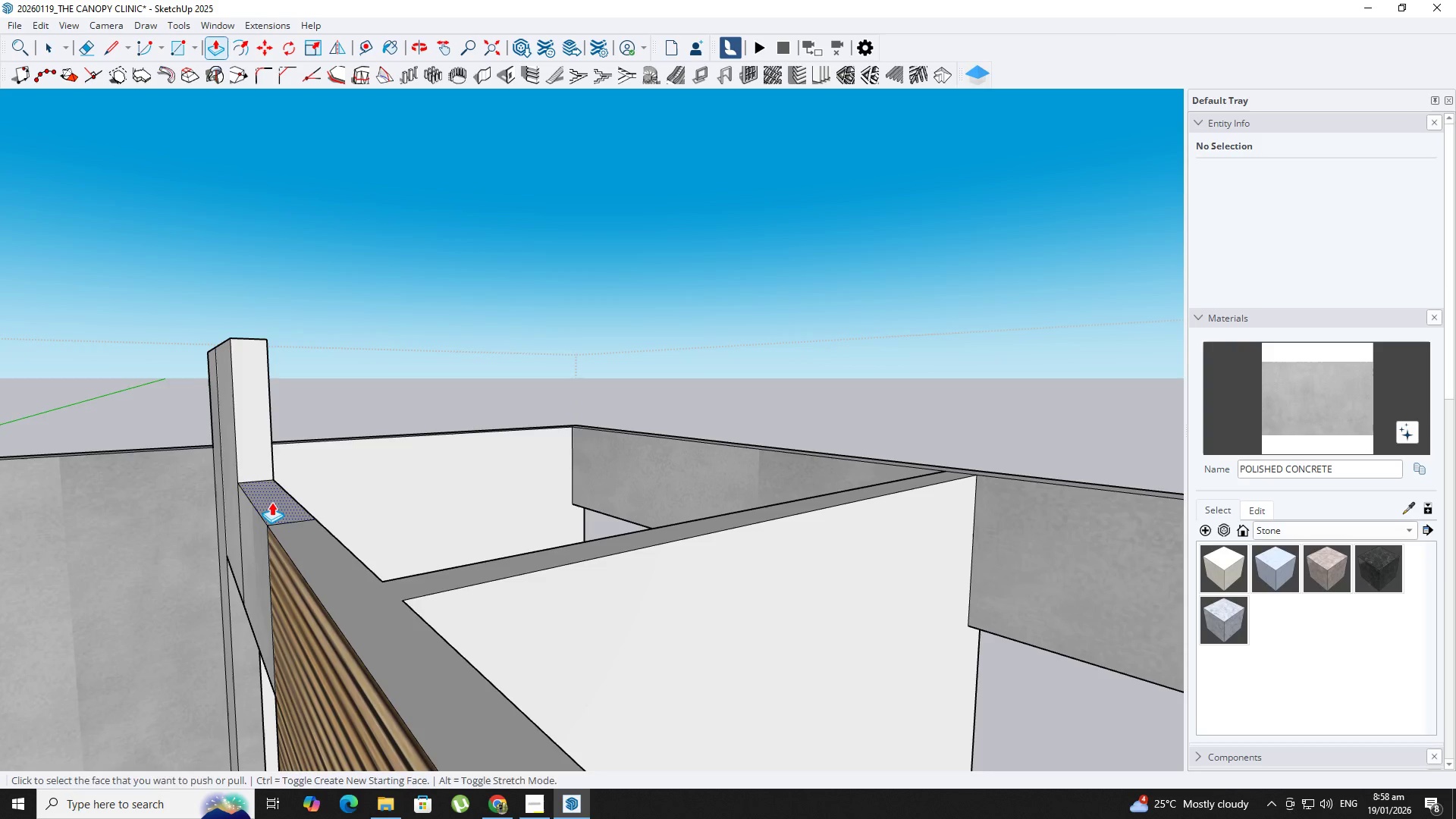 
double_click([271, 502])
 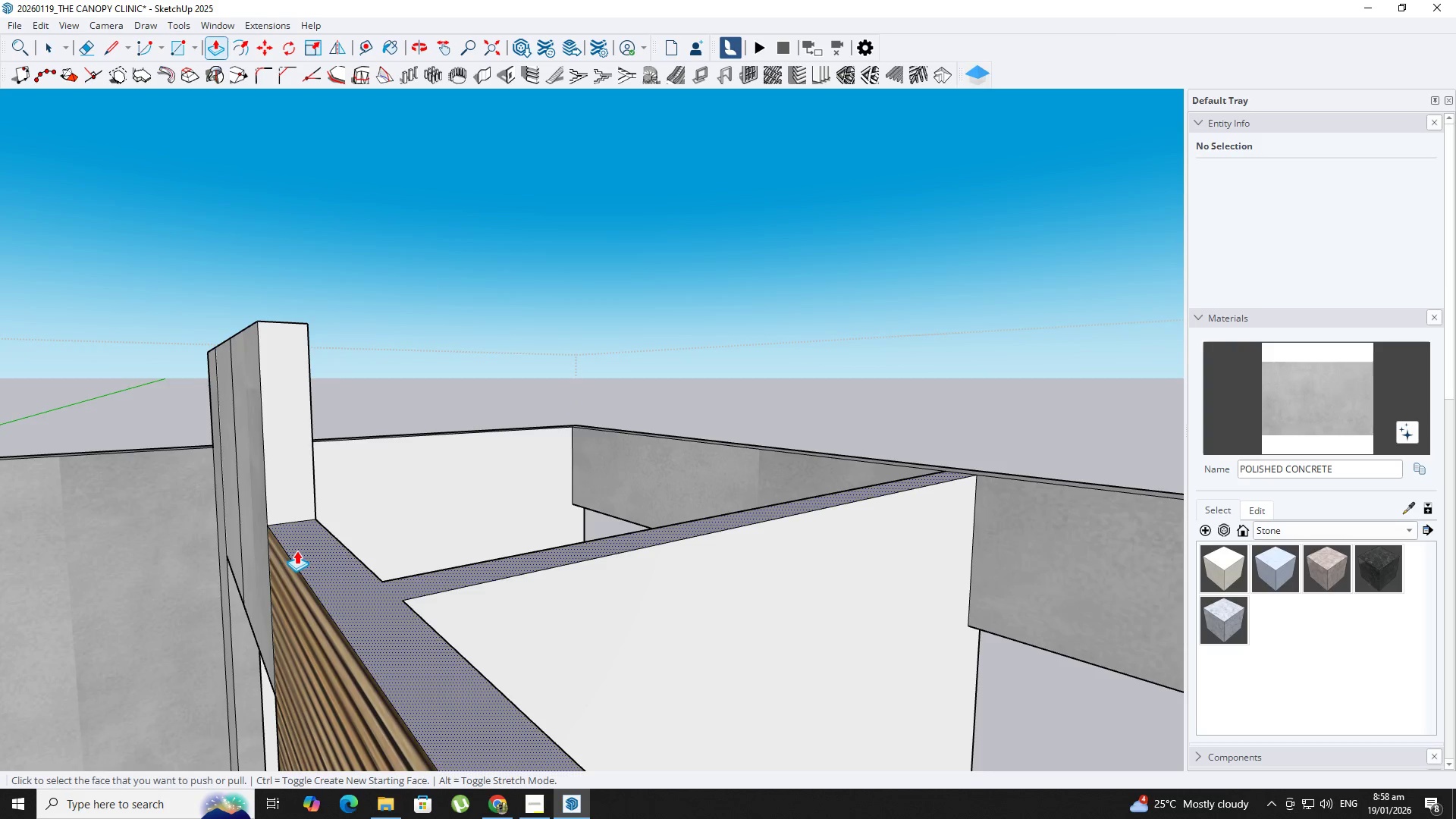 
triple_click([303, 553])
 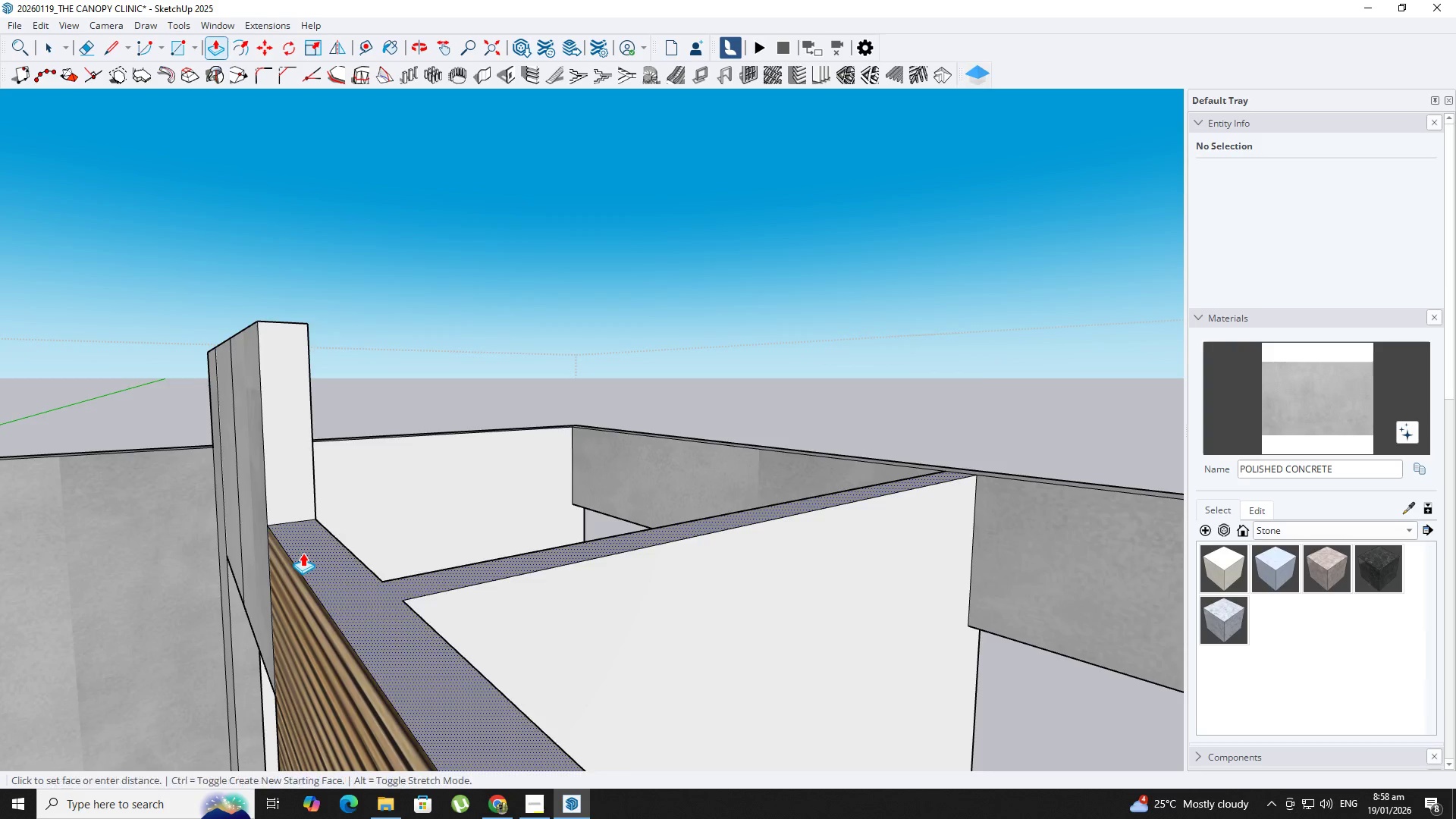 
triple_click([303, 553])
 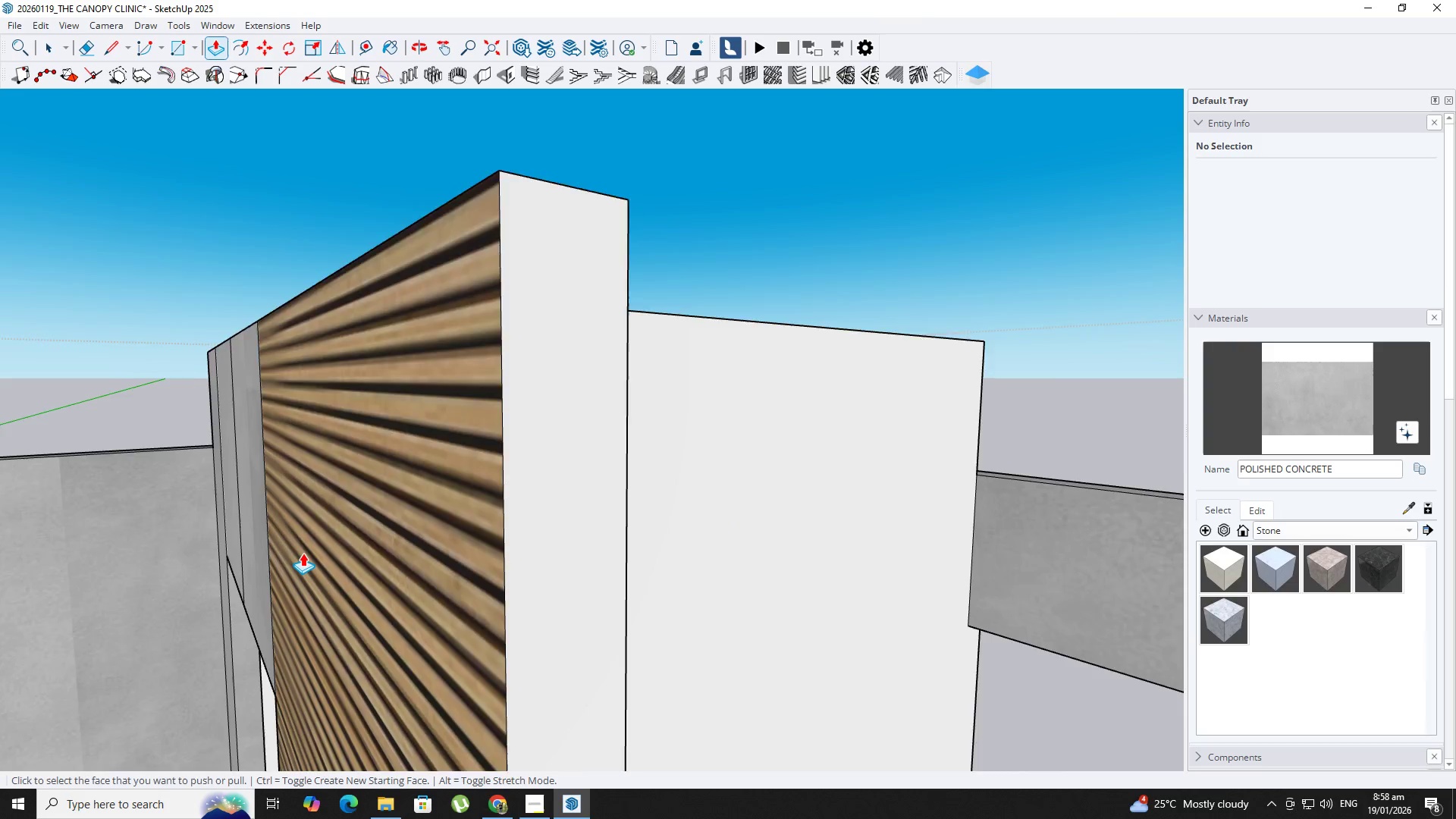 
scroll: coordinate [320, 579], scroll_direction: down, amount: 9.0
 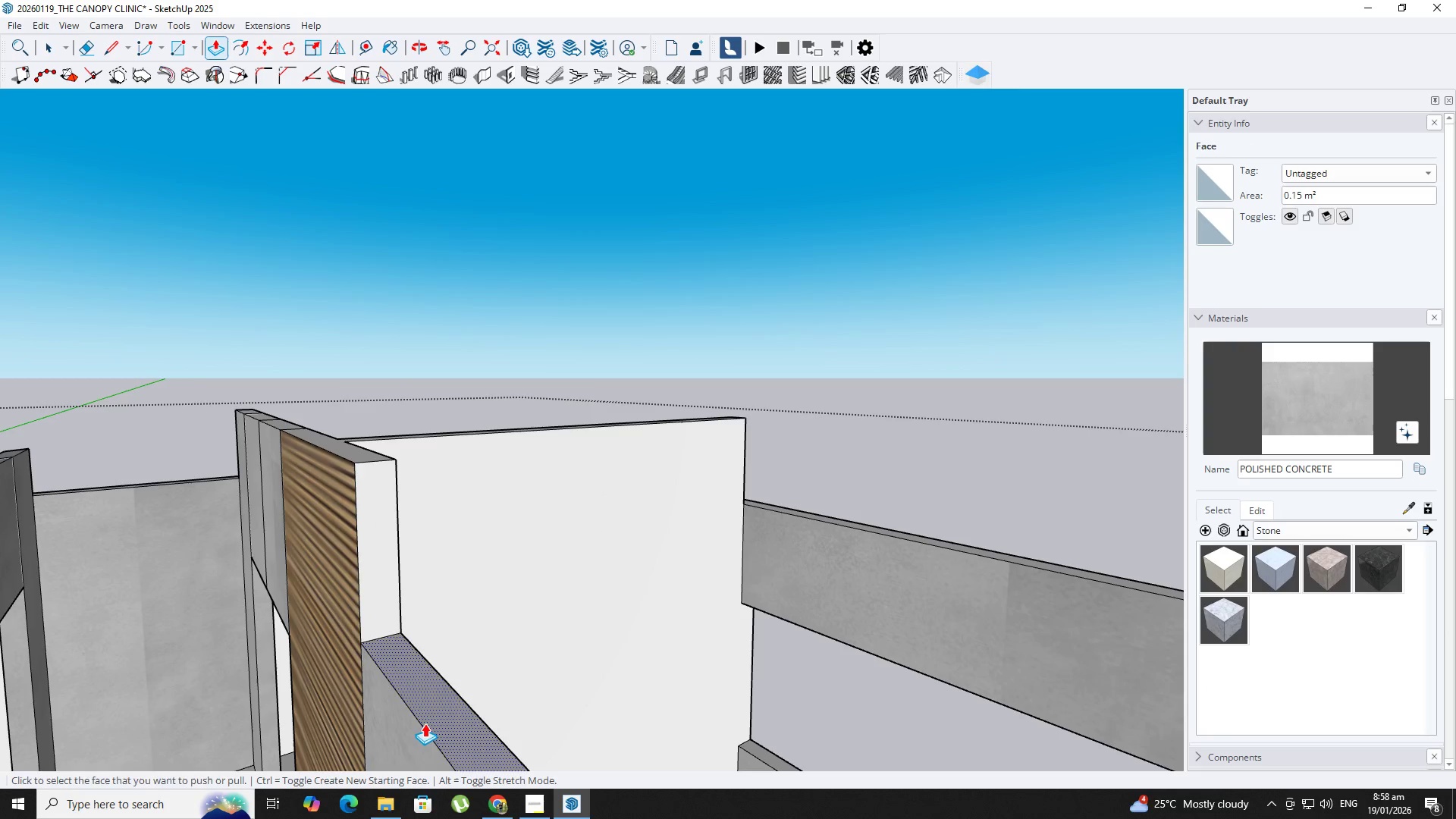 
double_click([425, 723])
 